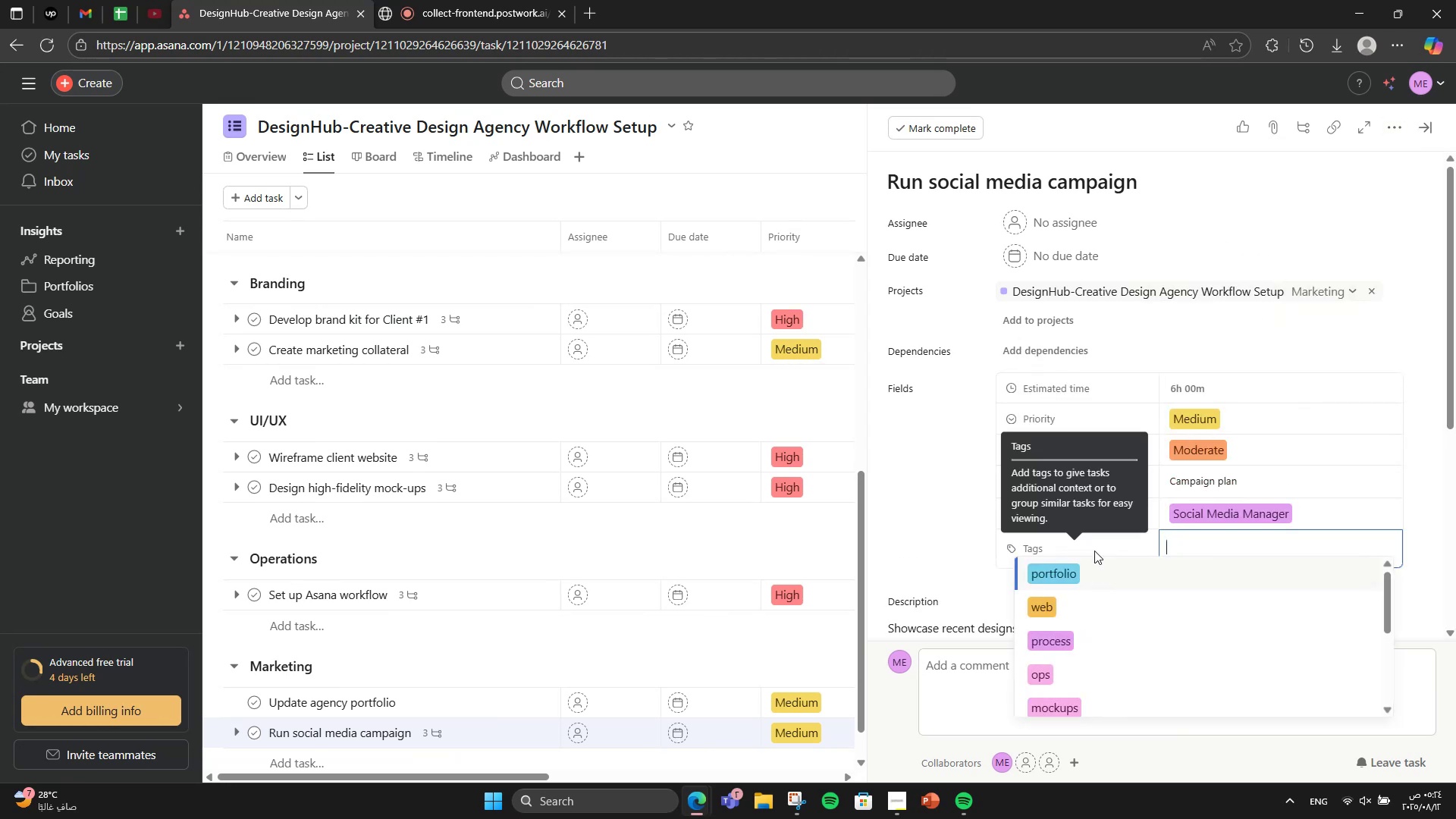 
wait(11.49)
 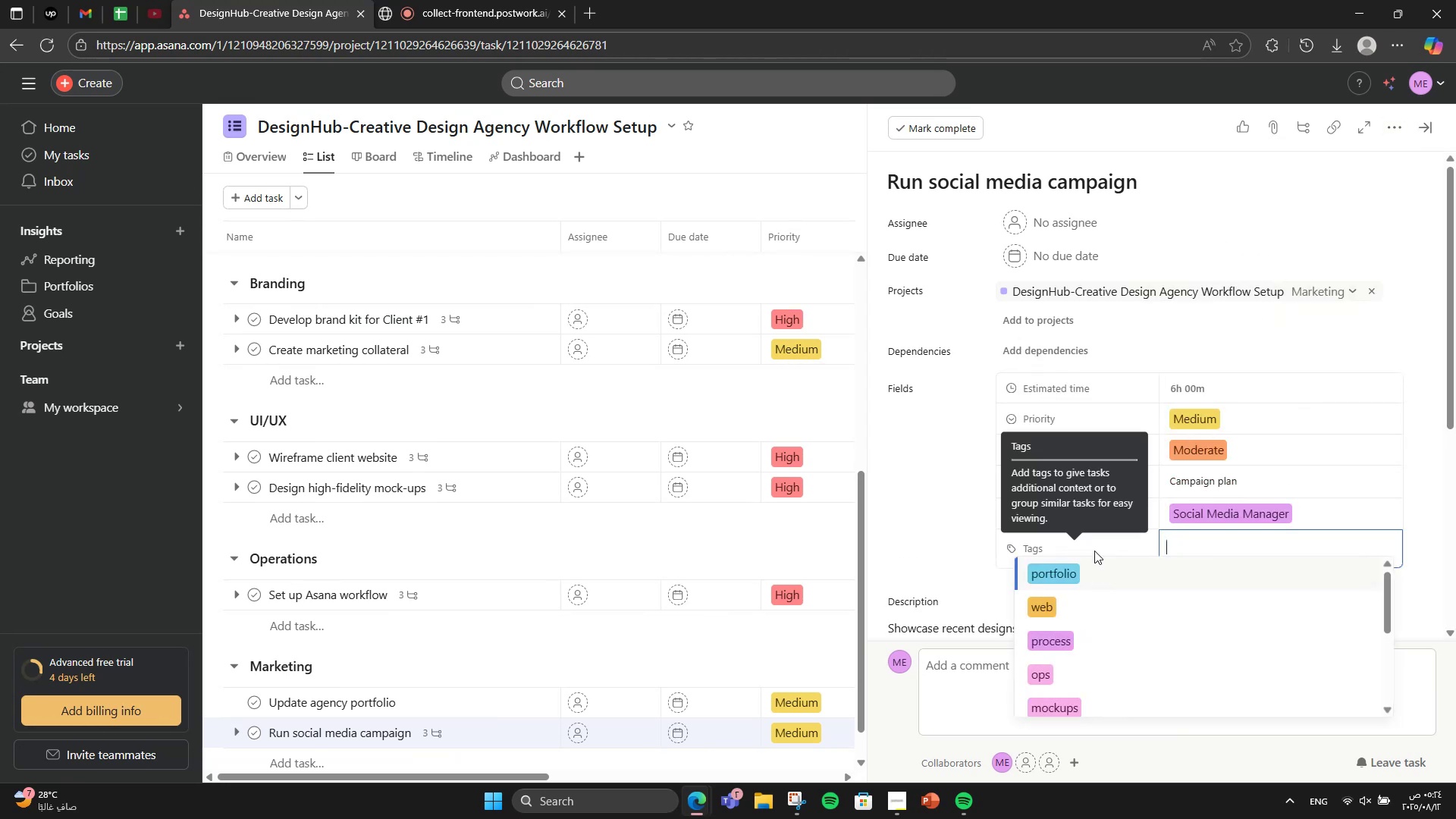 
type(soci)
 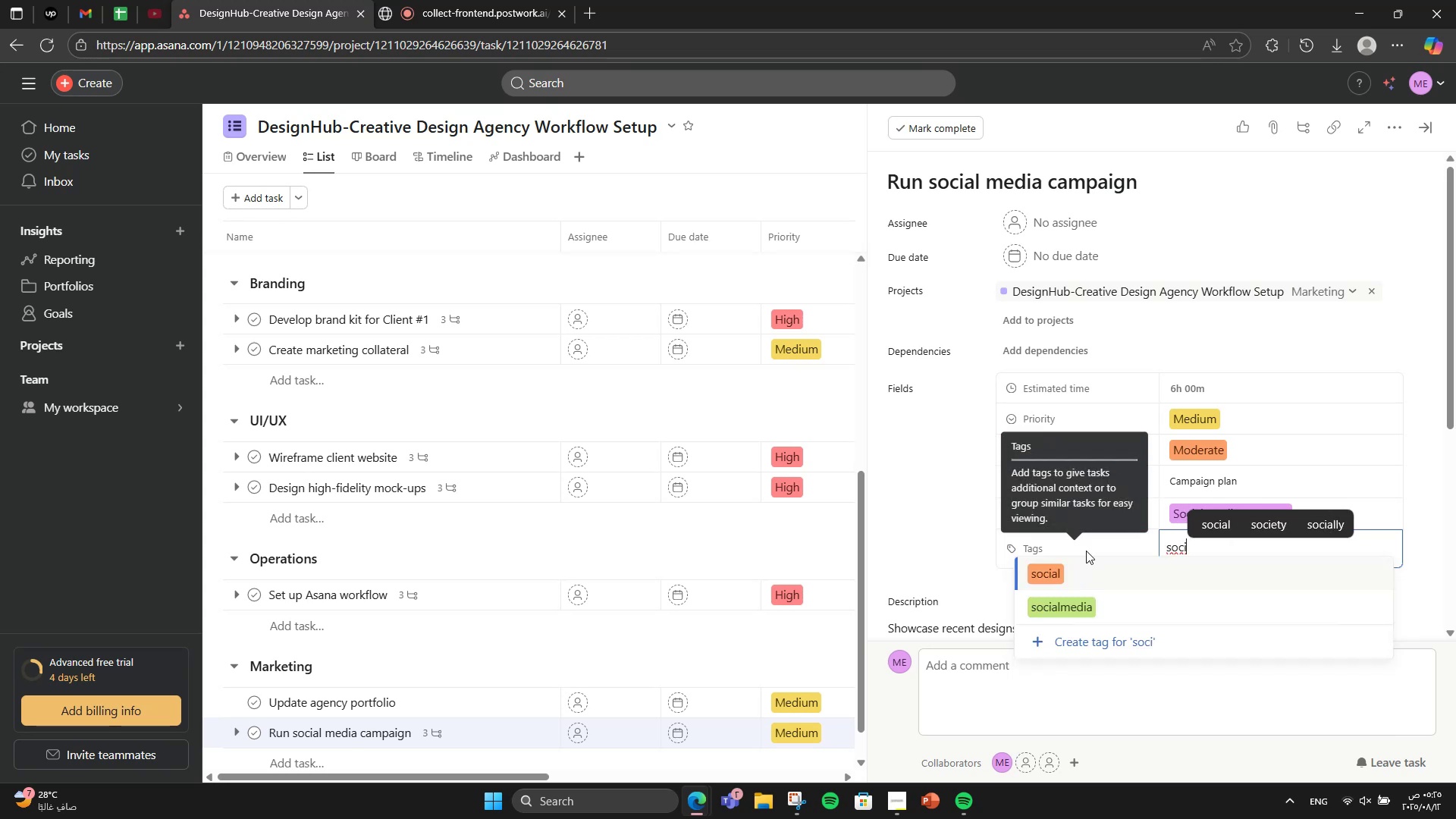 
left_click([1078, 596])
 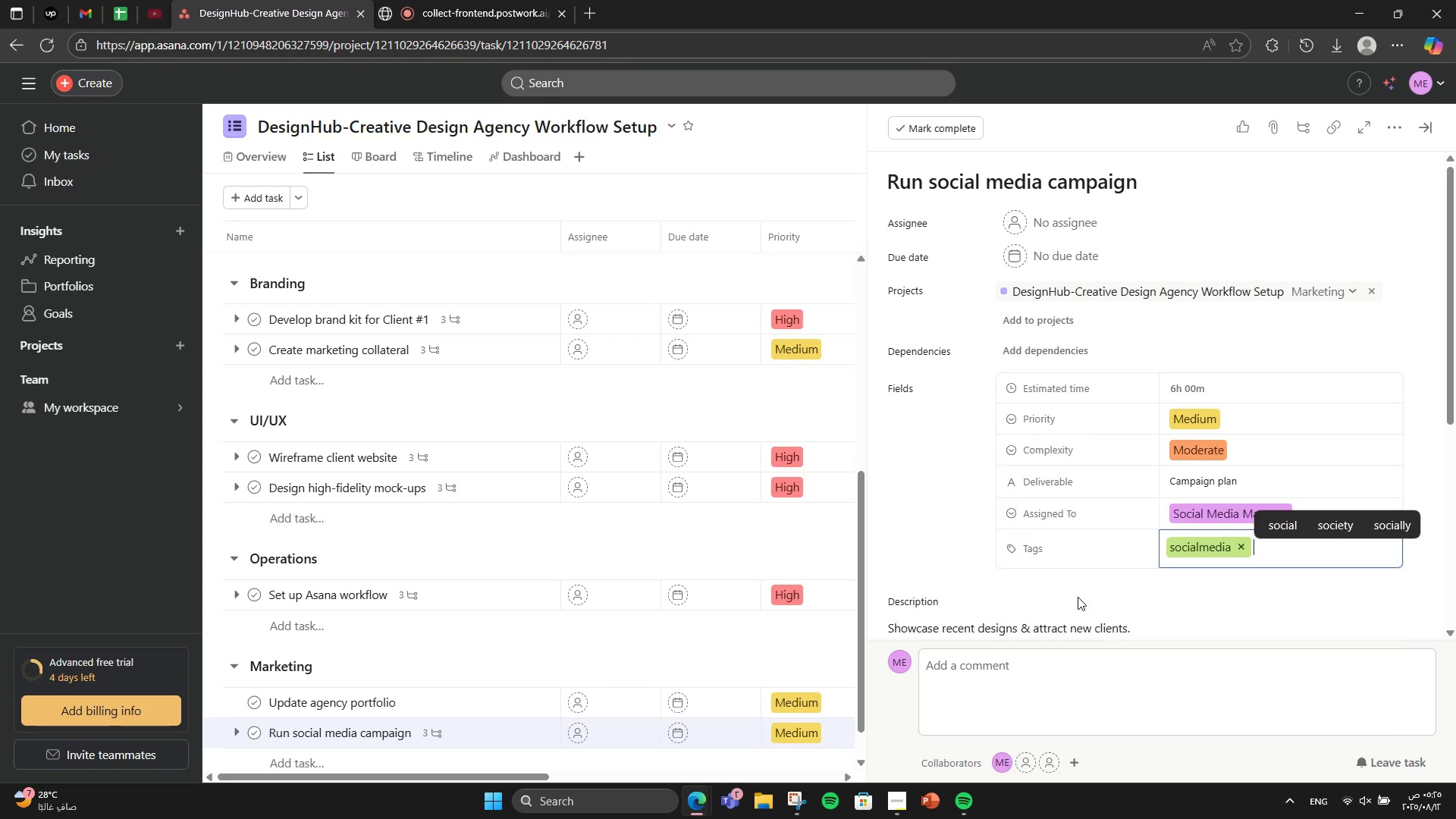 
type(ads)
 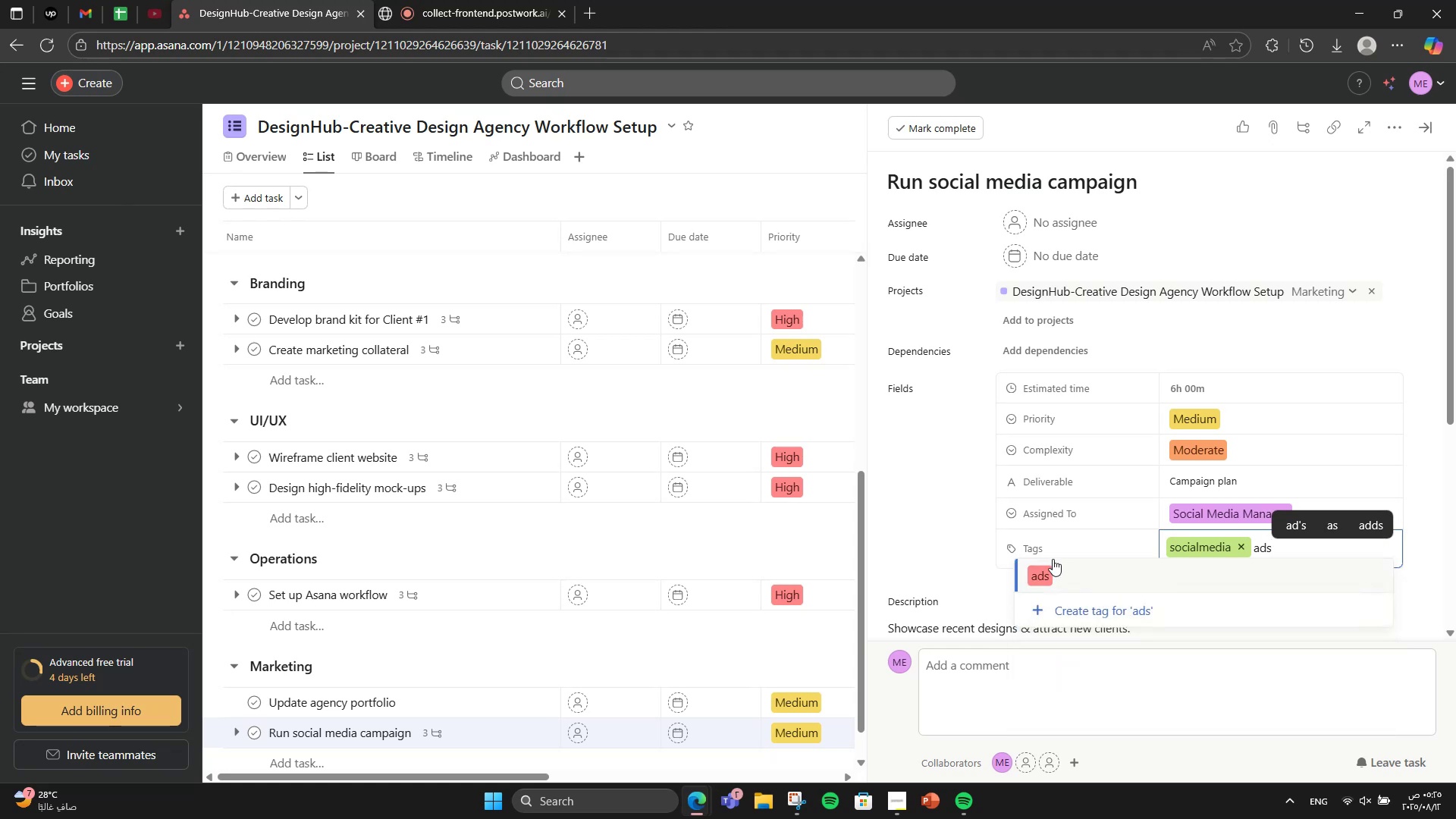 
left_click([1052, 578])
 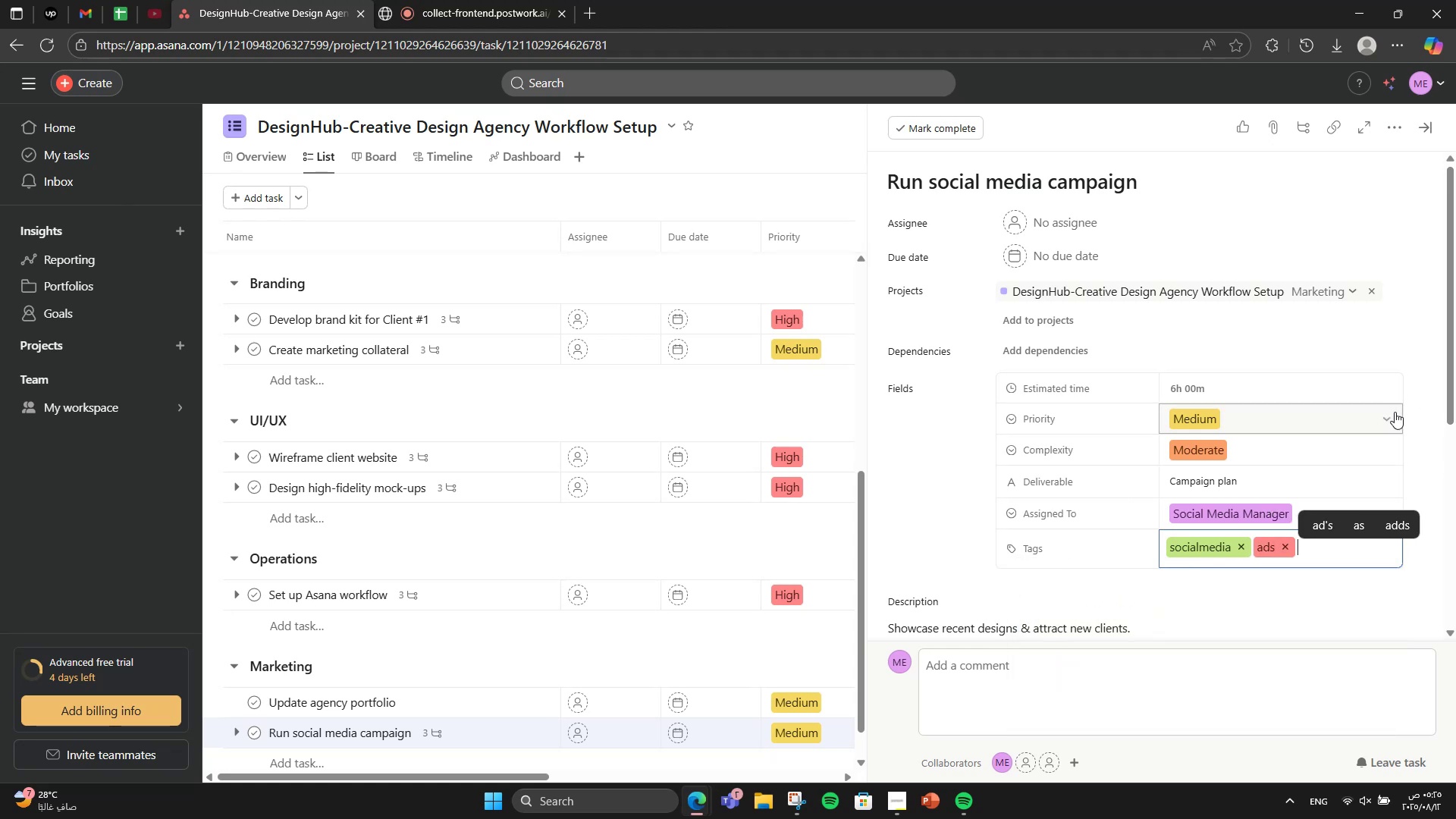 
left_click([1340, 352])
 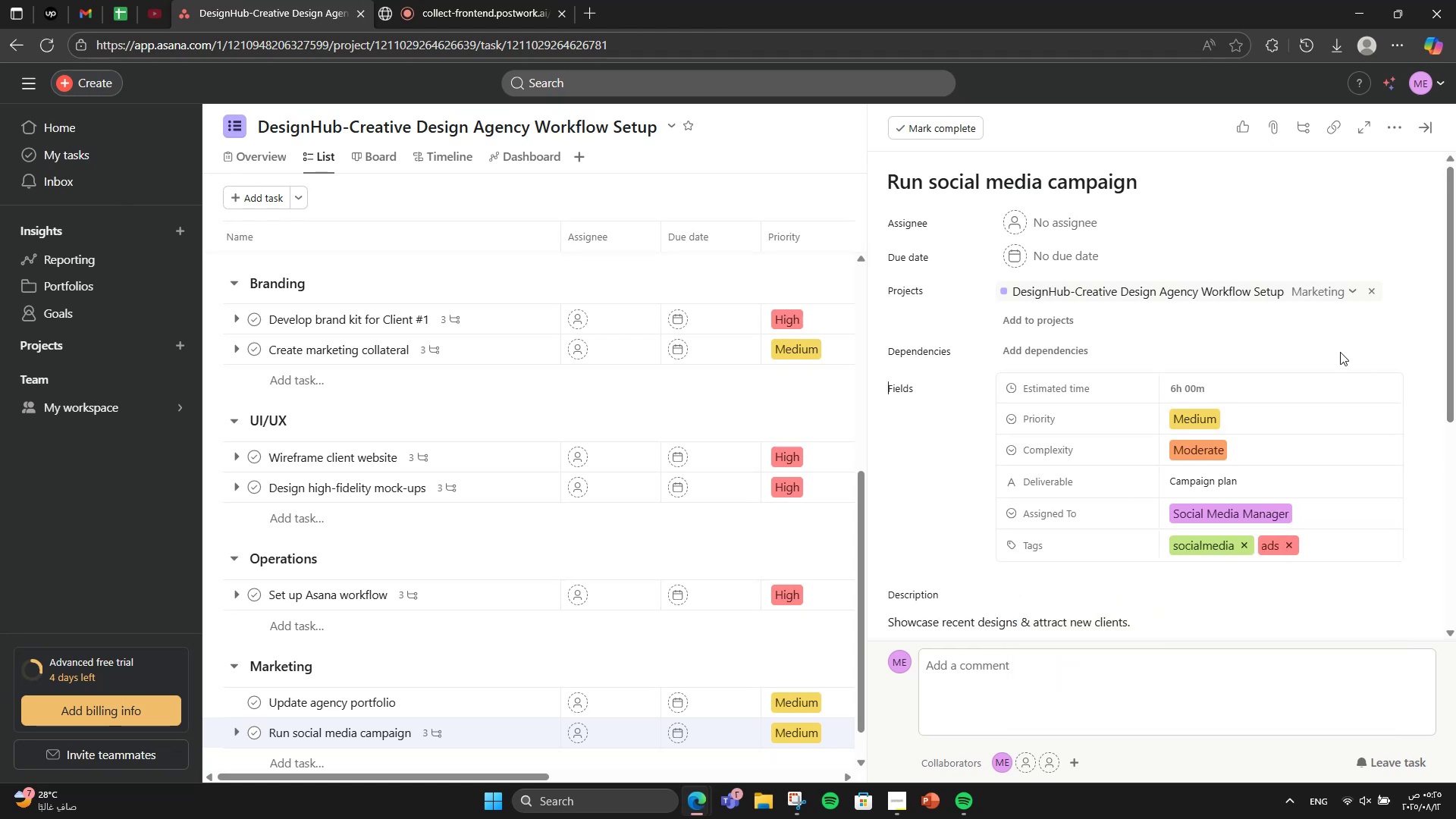 
scroll: coordinate [1340, 352], scroll_direction: down, amount: 3.0
 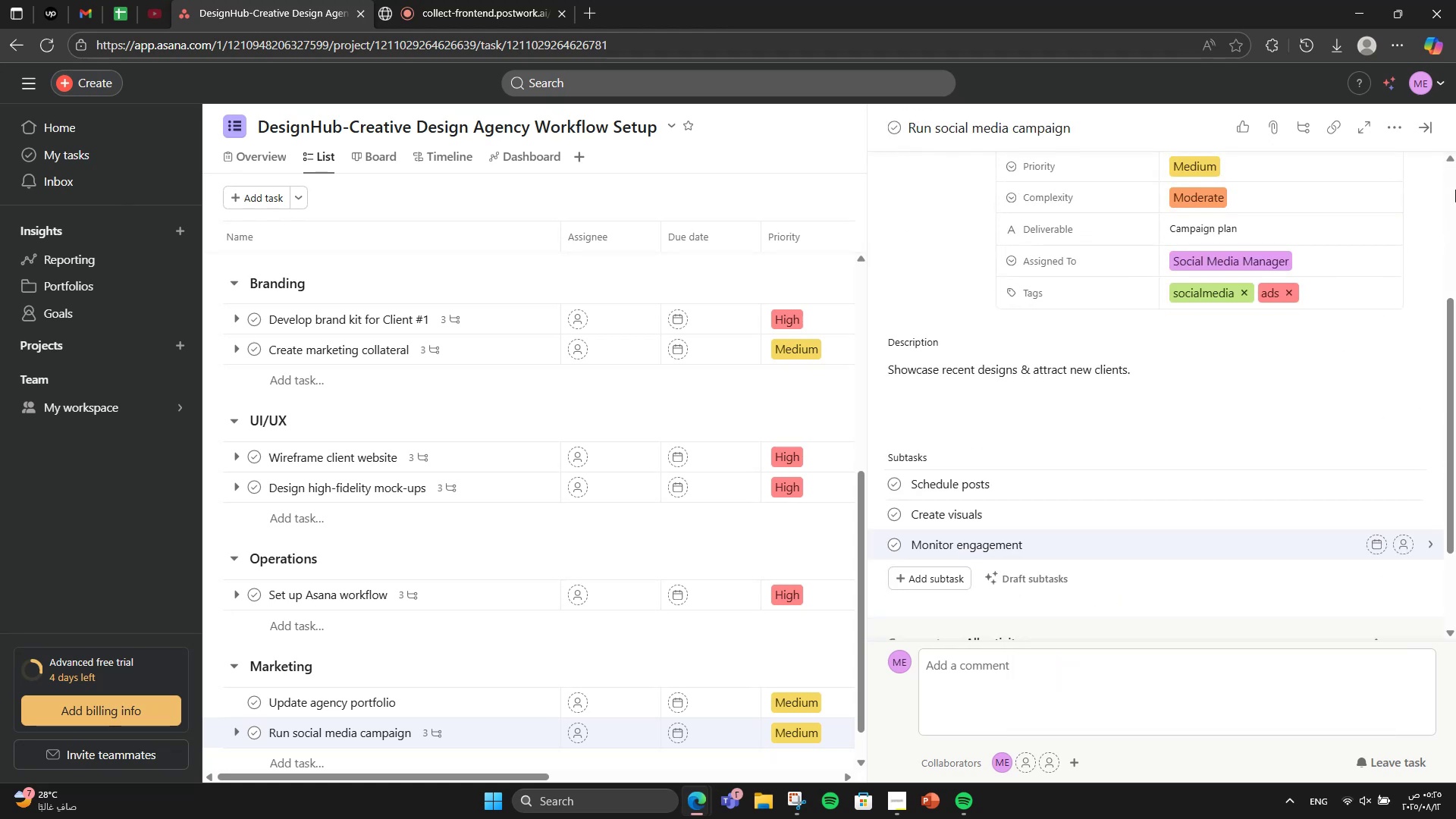 
left_click([1418, 134])
 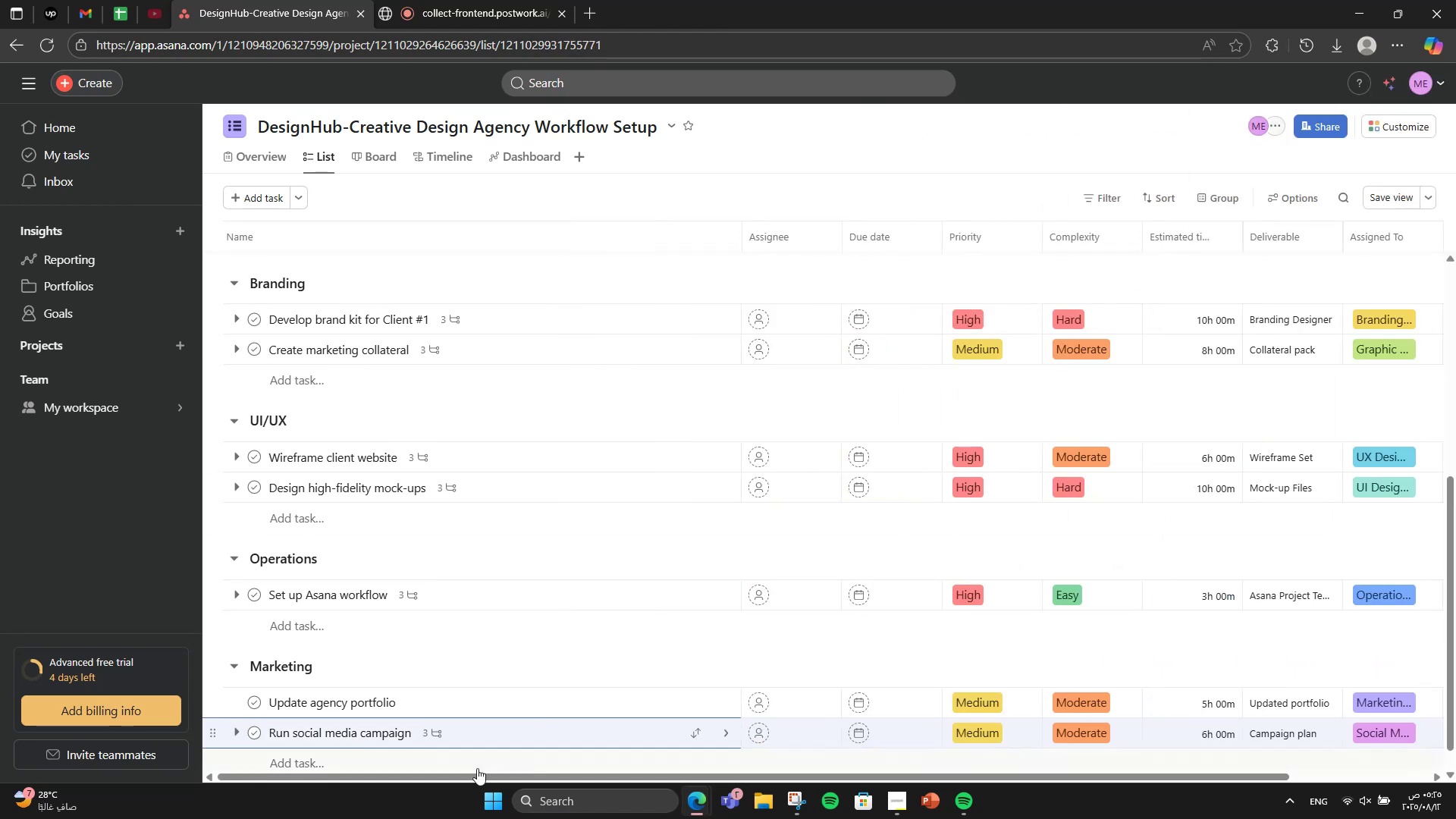 
left_click([497, 712])
 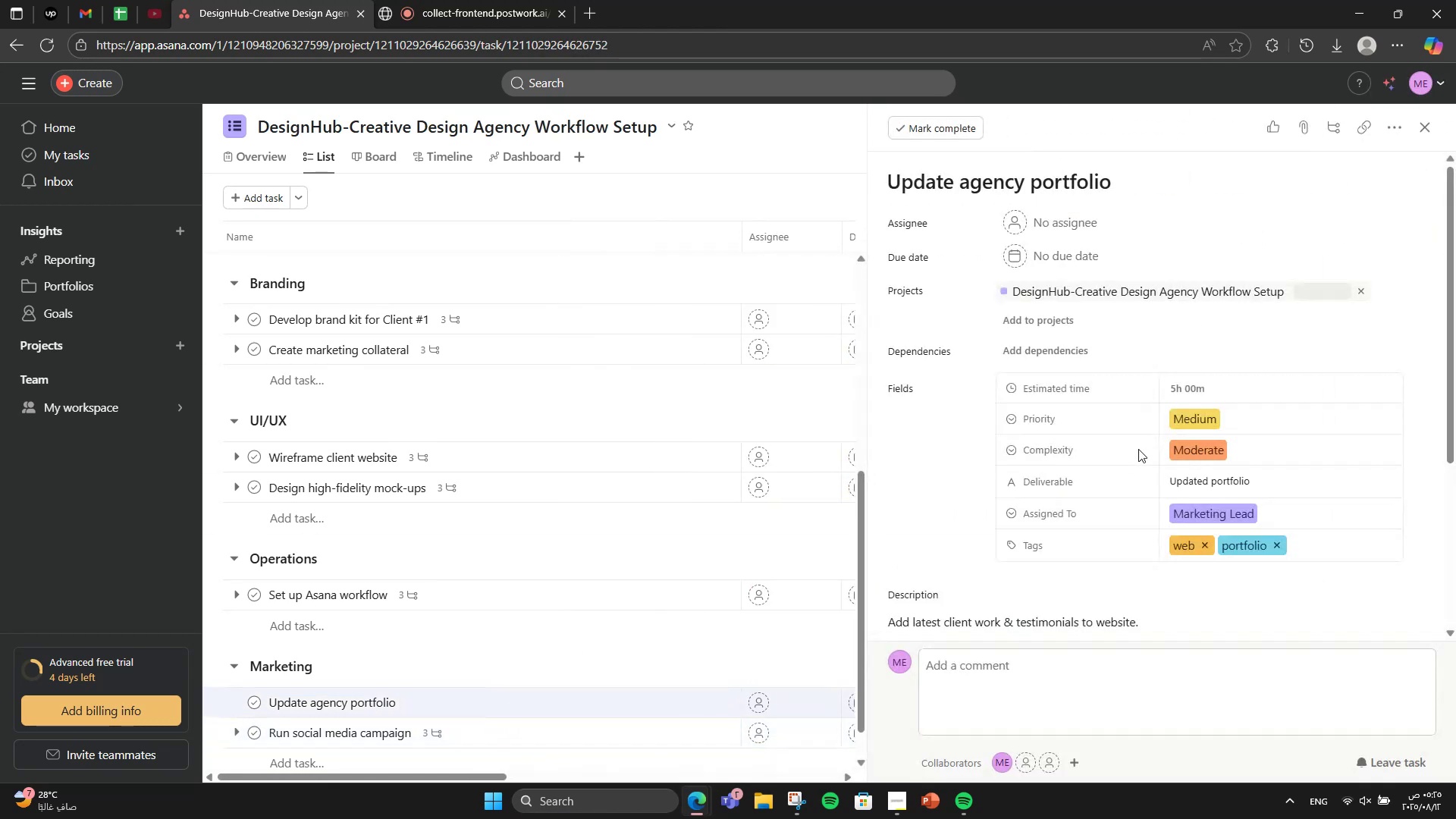 
scroll: coordinate [1109, 451], scroll_direction: down, amount: 7.0
 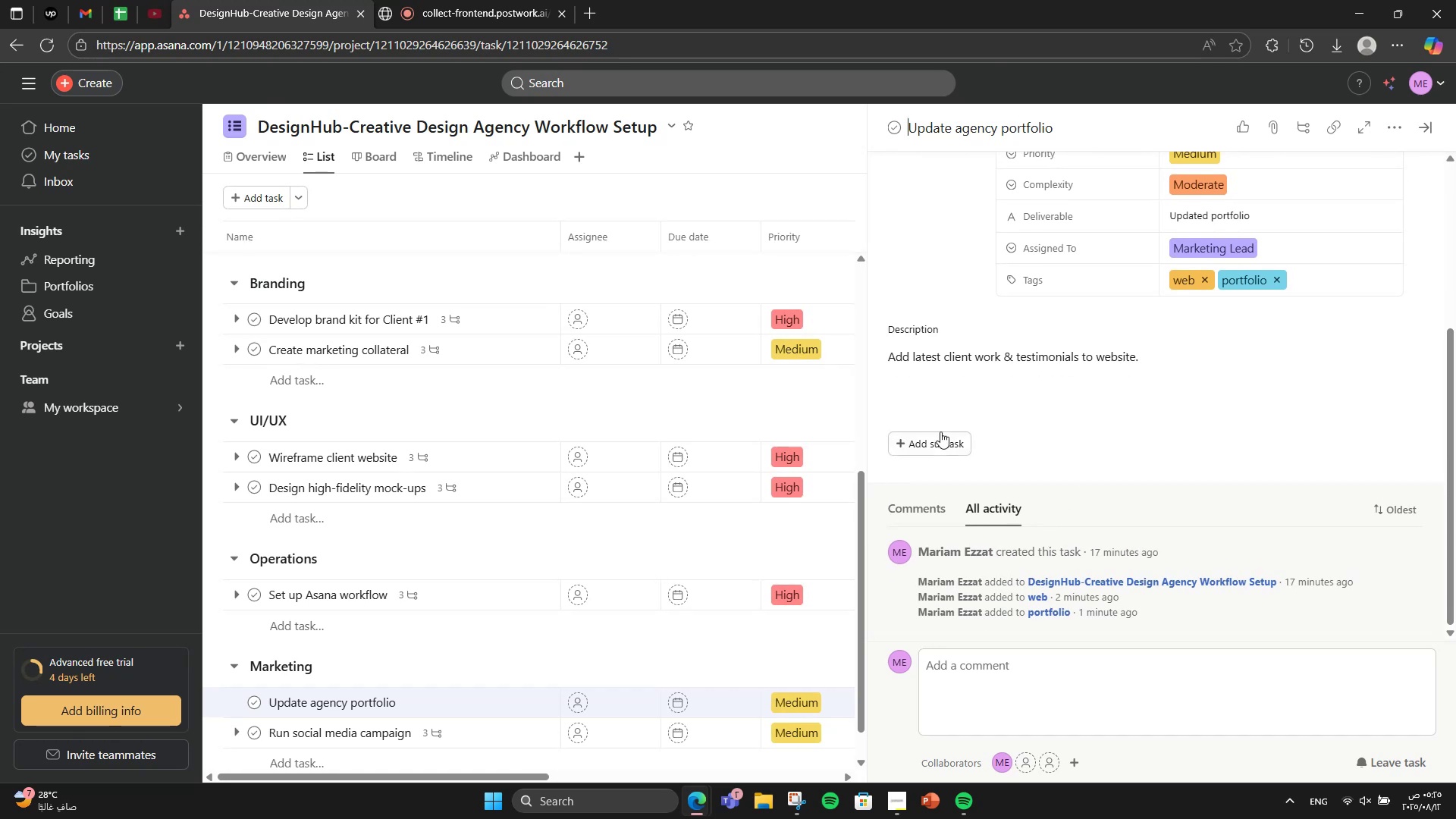 
left_click([940, 431])
 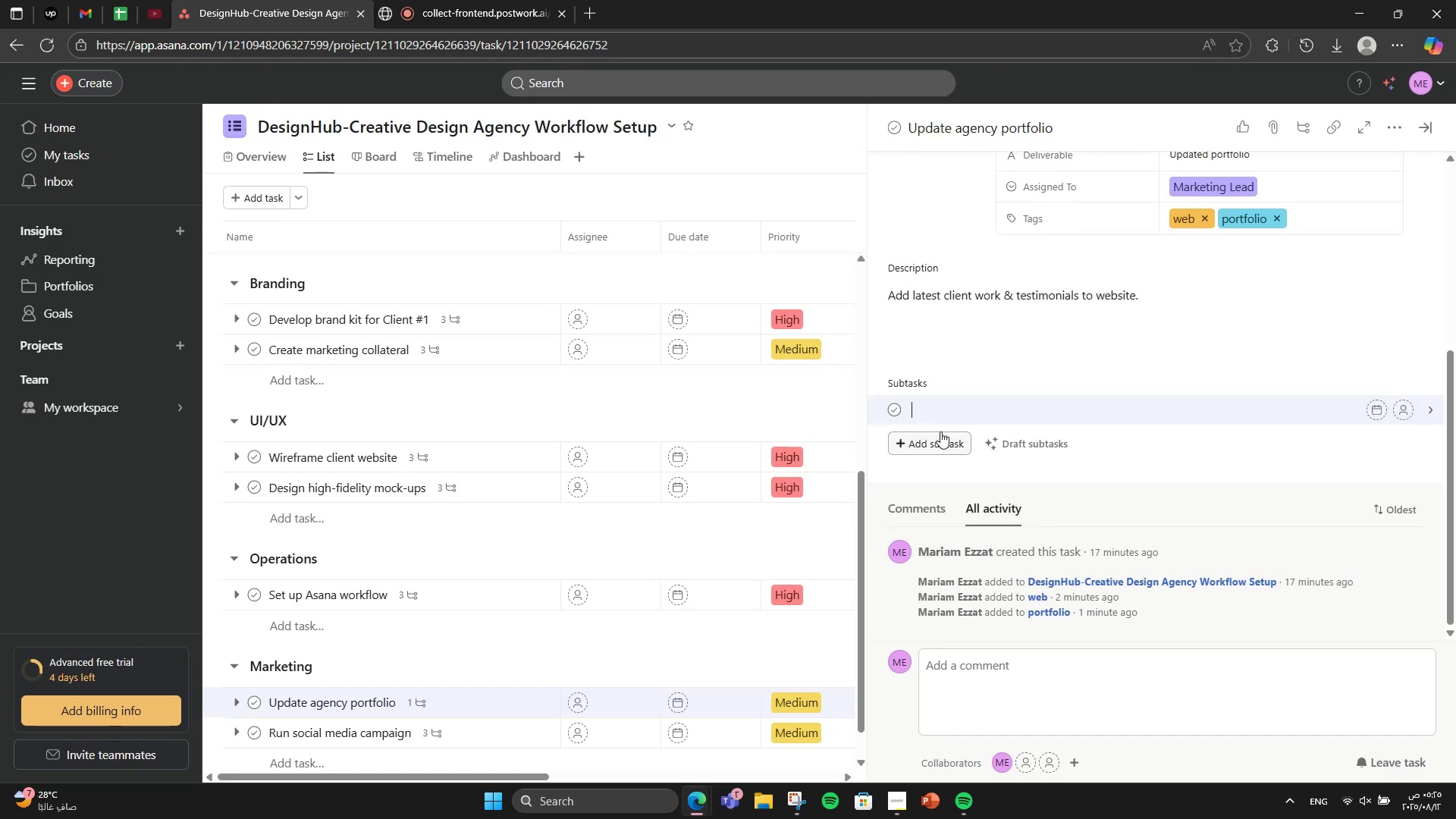 
type(Collect )
 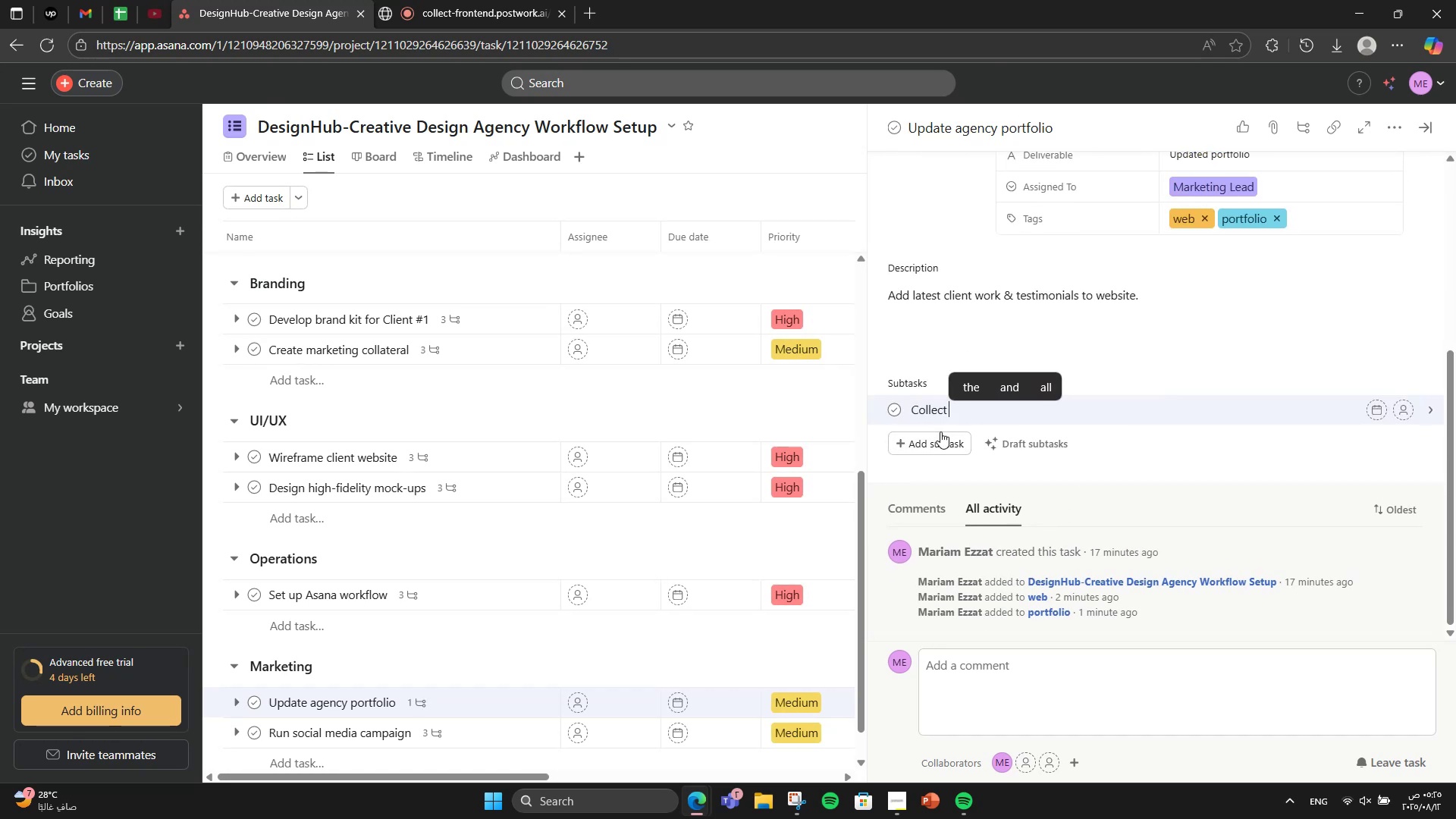 
type(projects)
 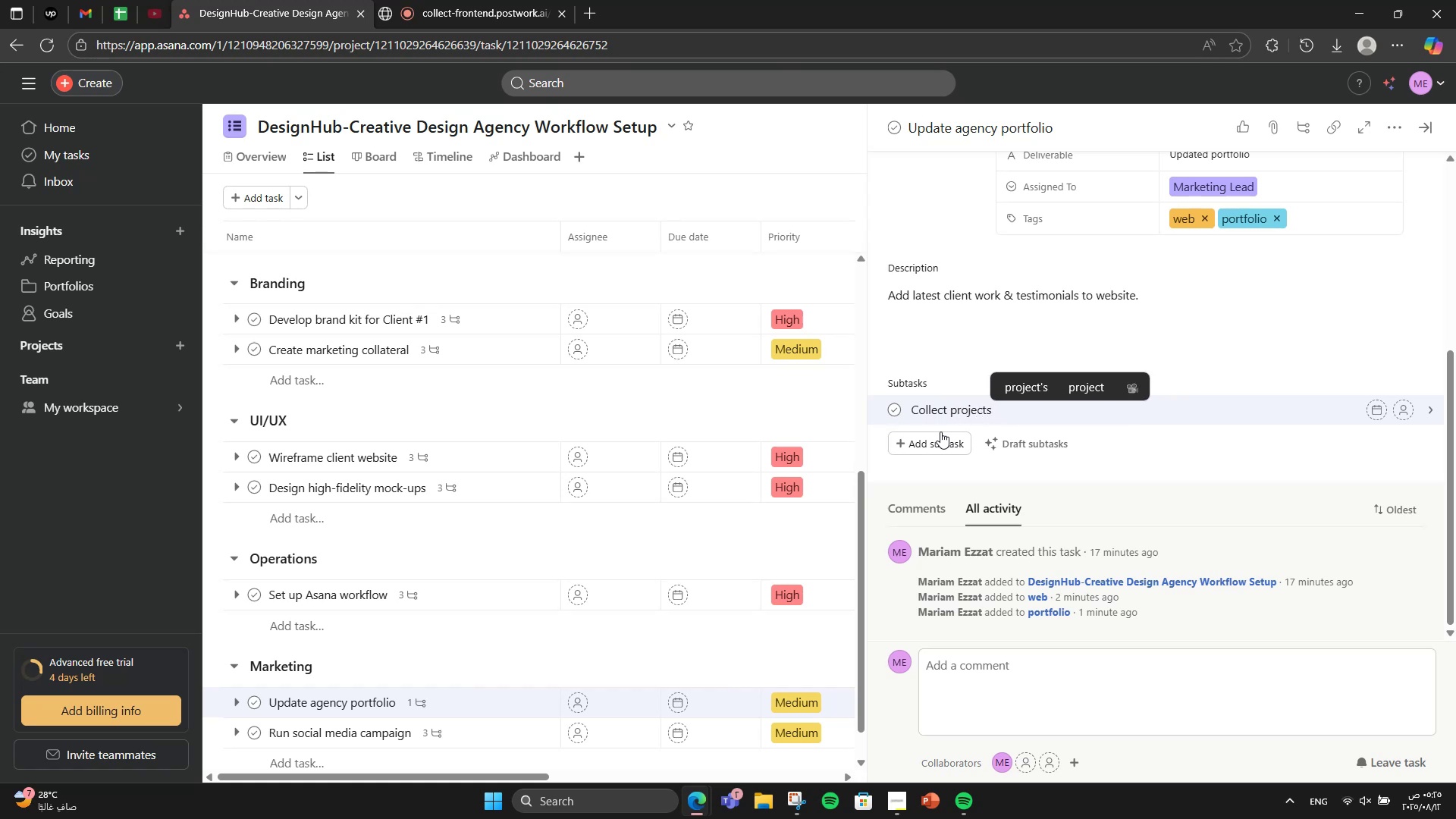 
key(Enter)
 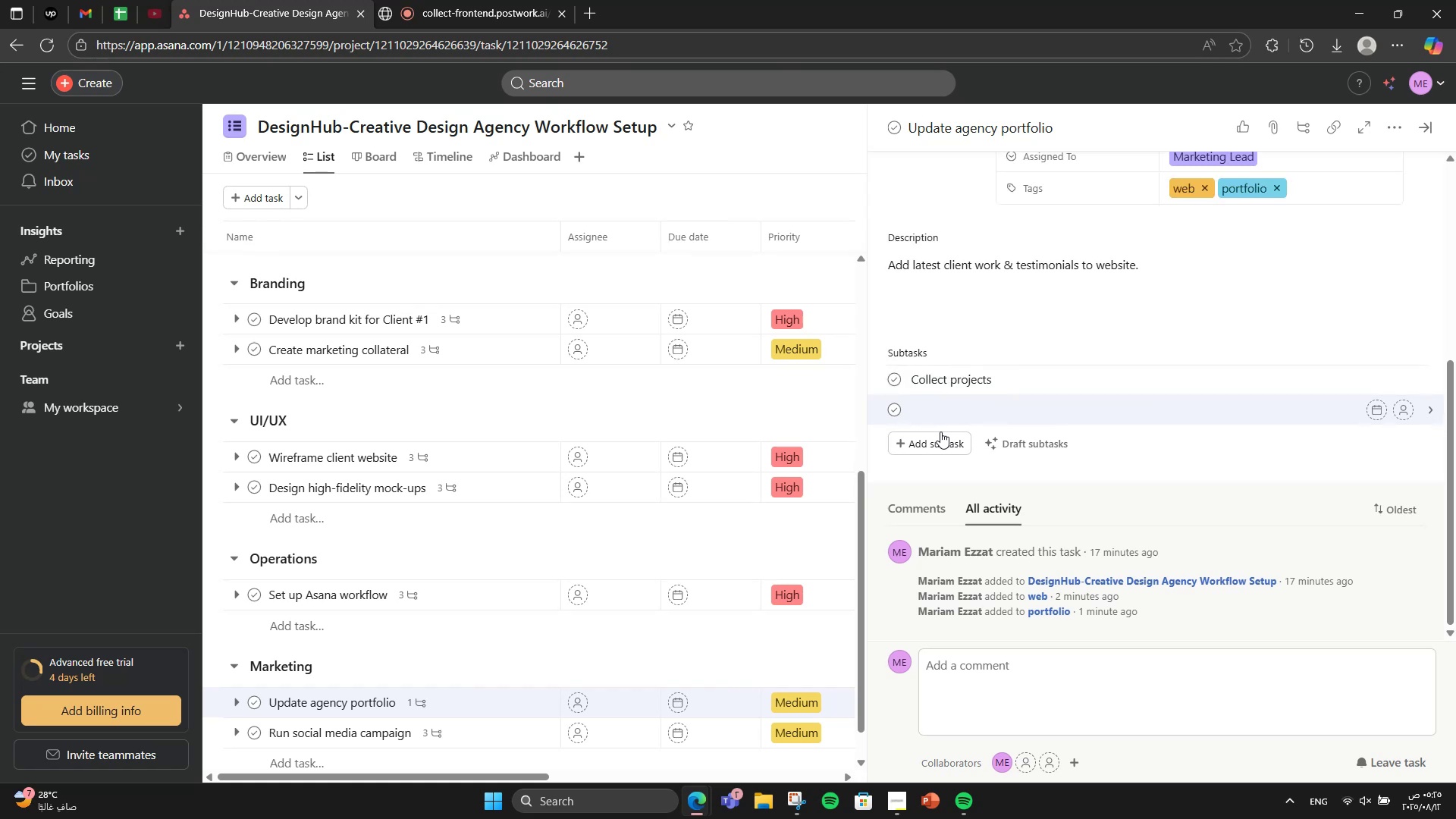 
type(w)
key(Backspace)
type(WW)
key(Backspace)
type(rir)
key(Backspace)
type(te copy)
 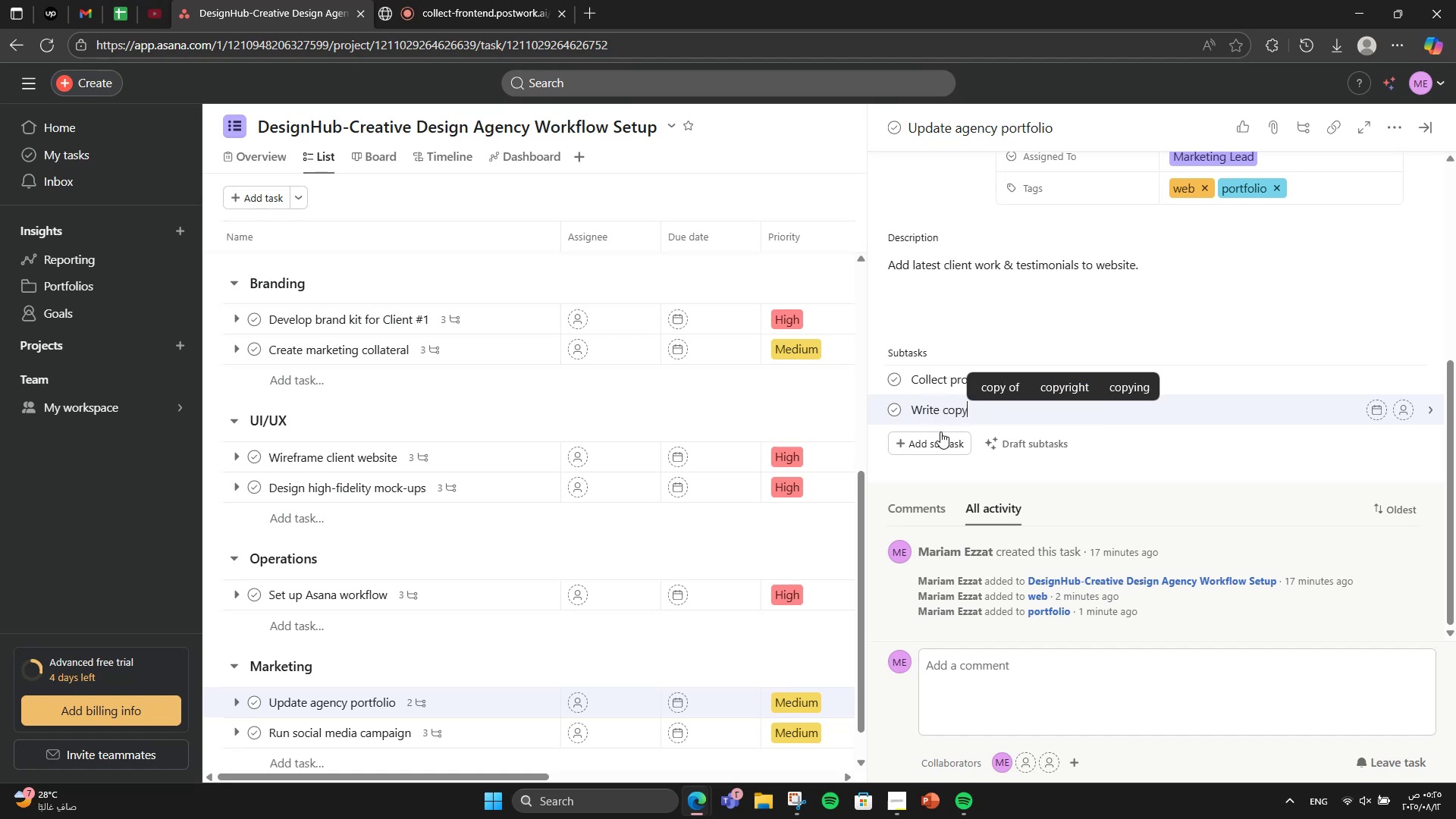 
key(Enter)
 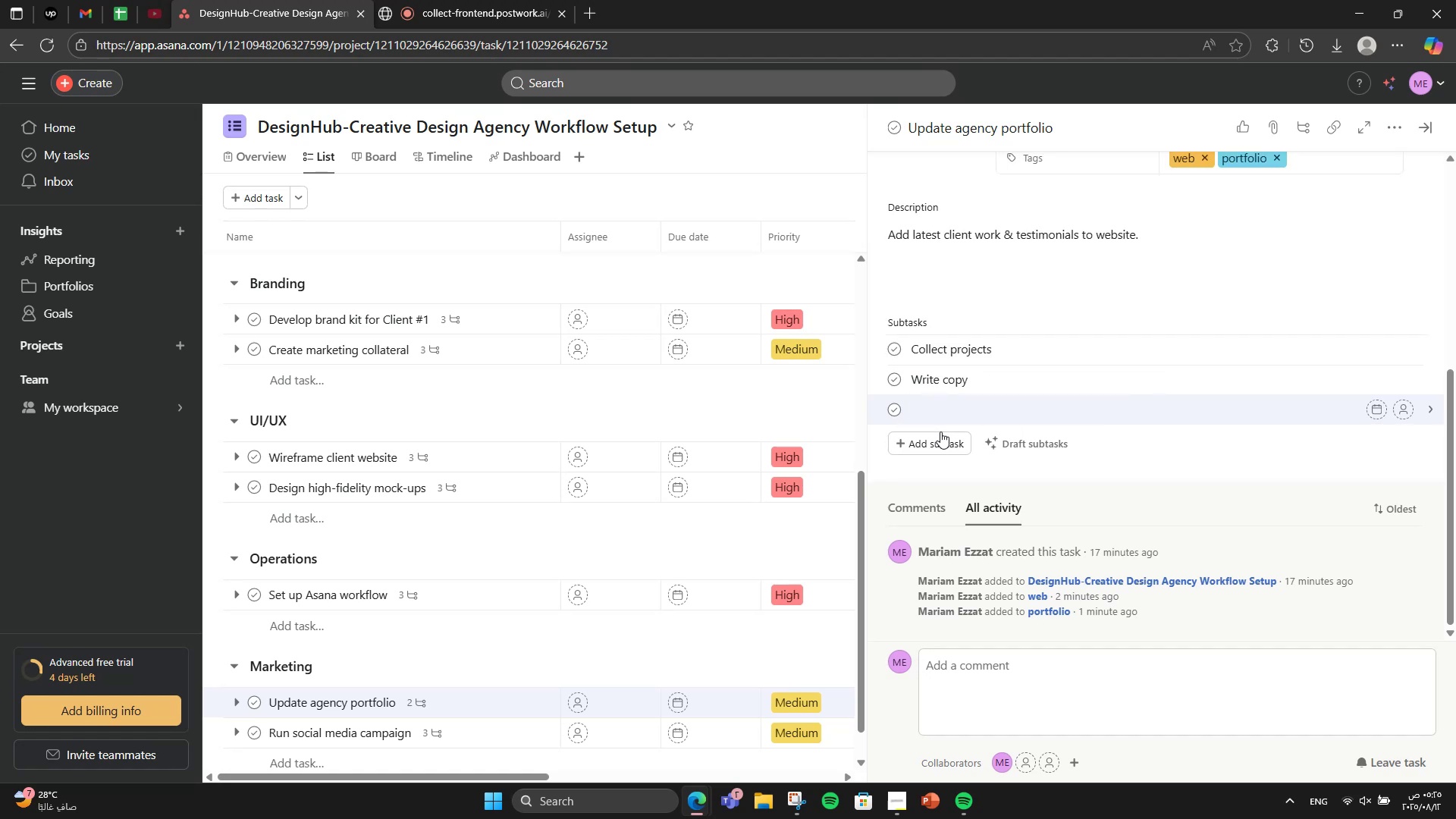 
type(Upload)
 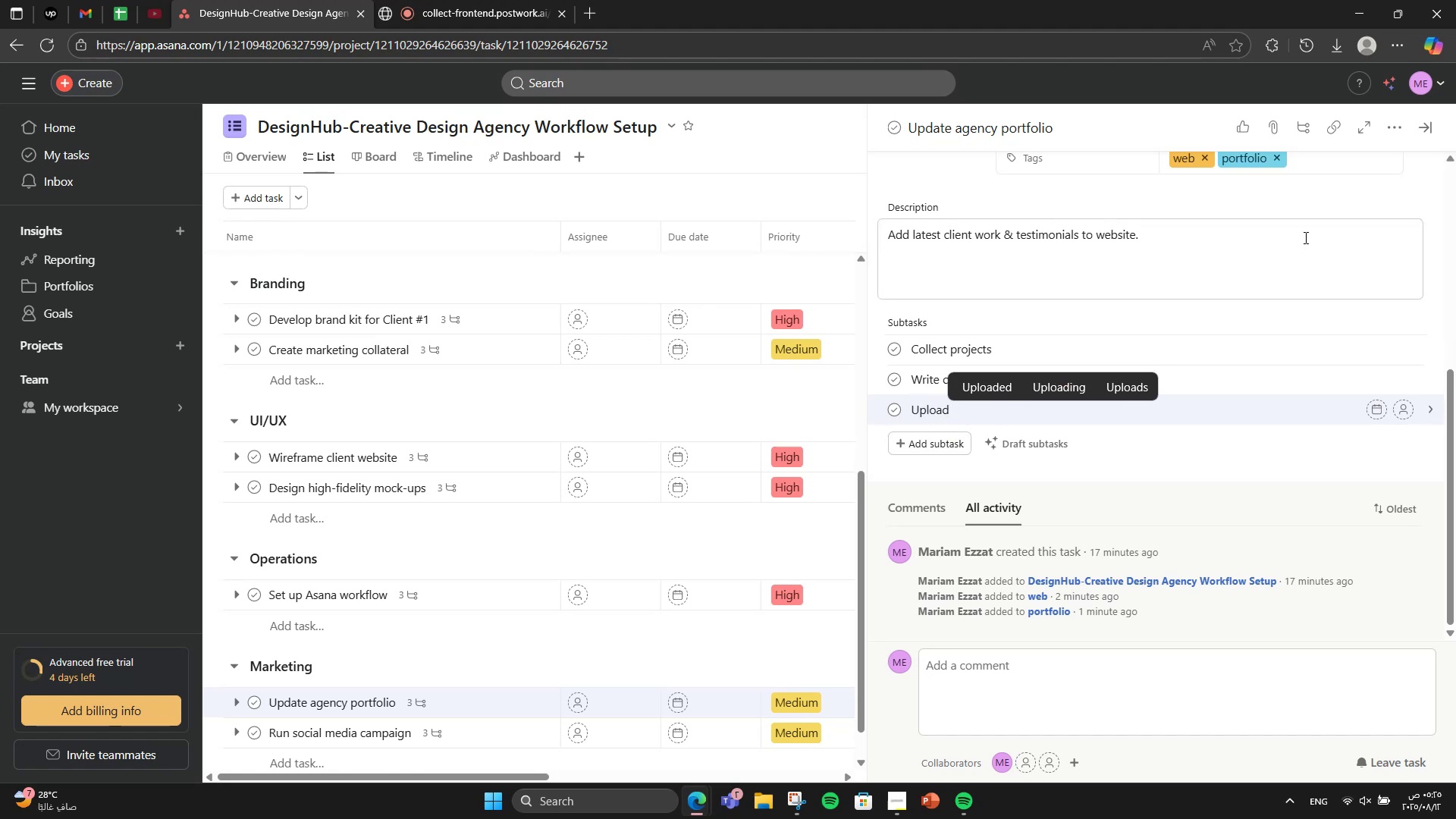 
left_click([1421, 134])
 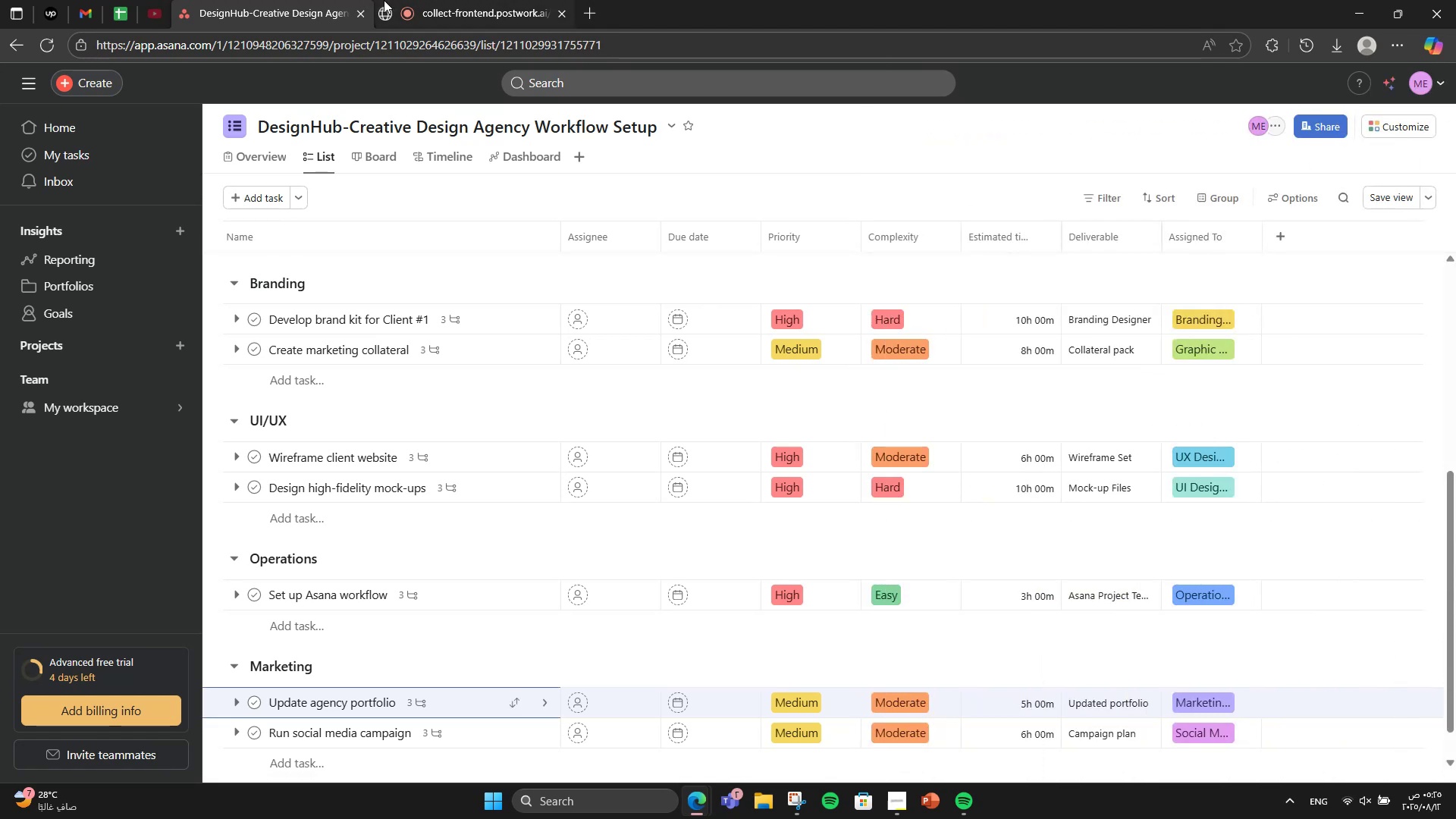 
left_click([406, 0])
 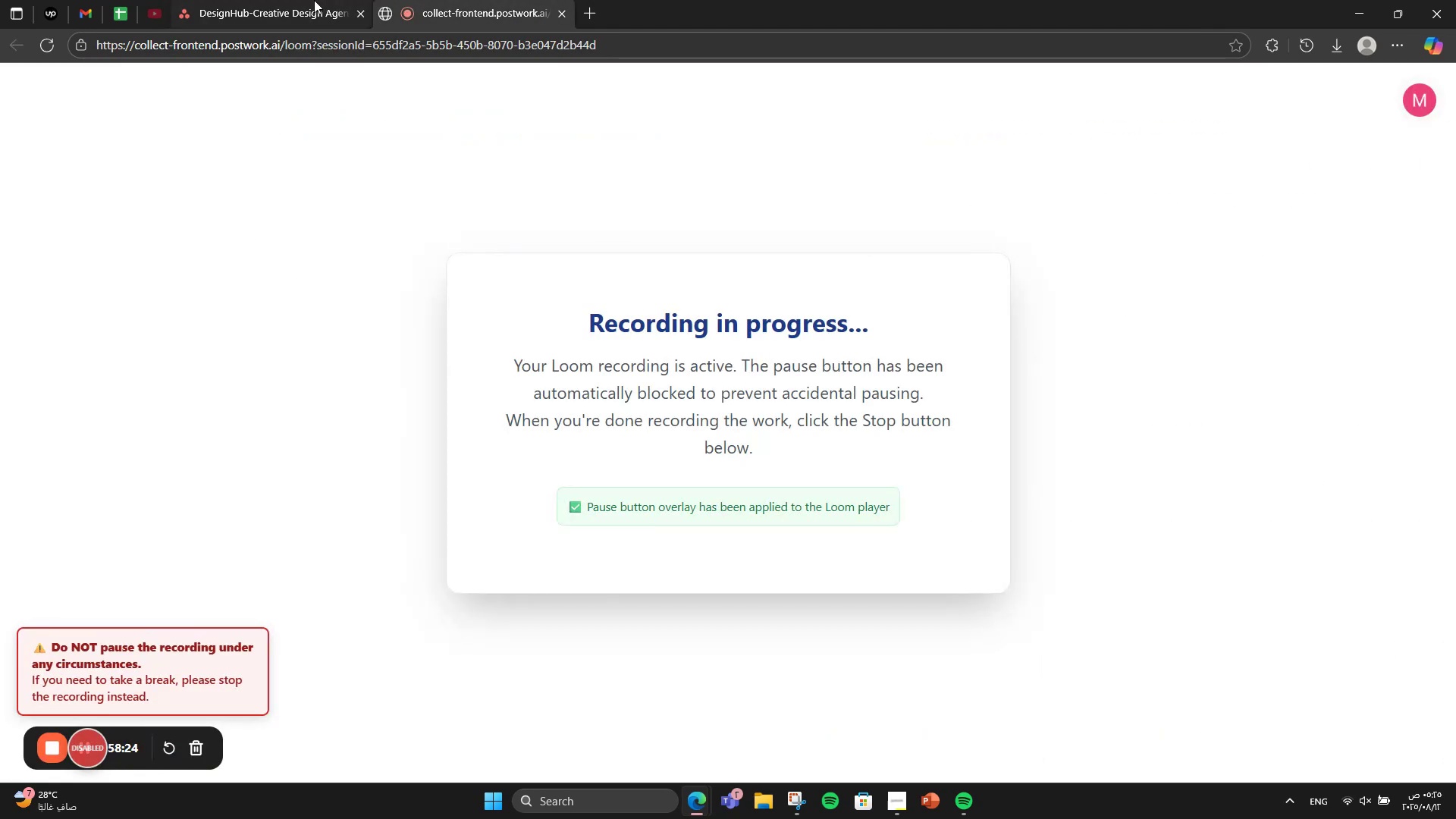 
left_click([306, 0])
 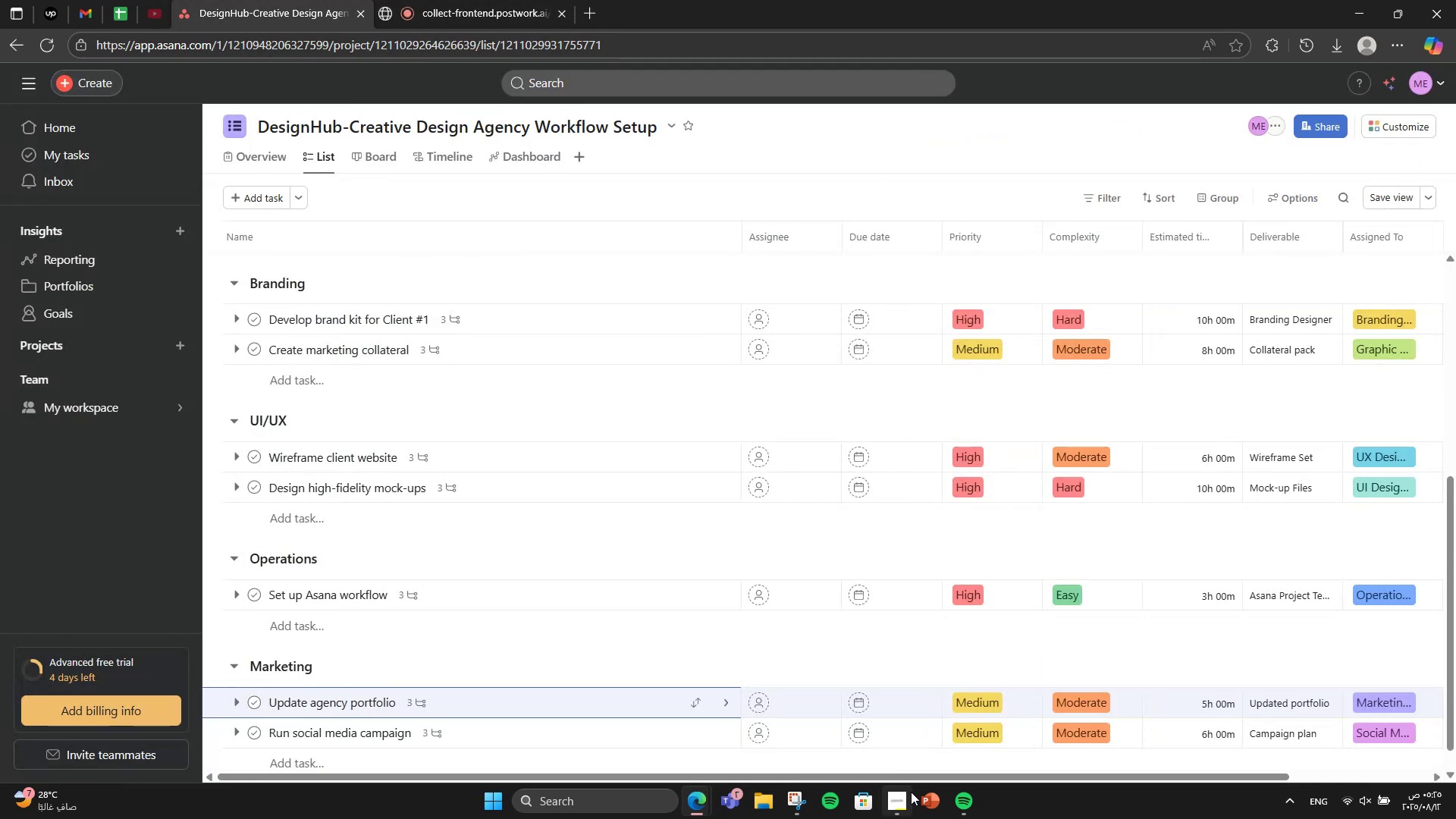 
left_click([912, 794])
 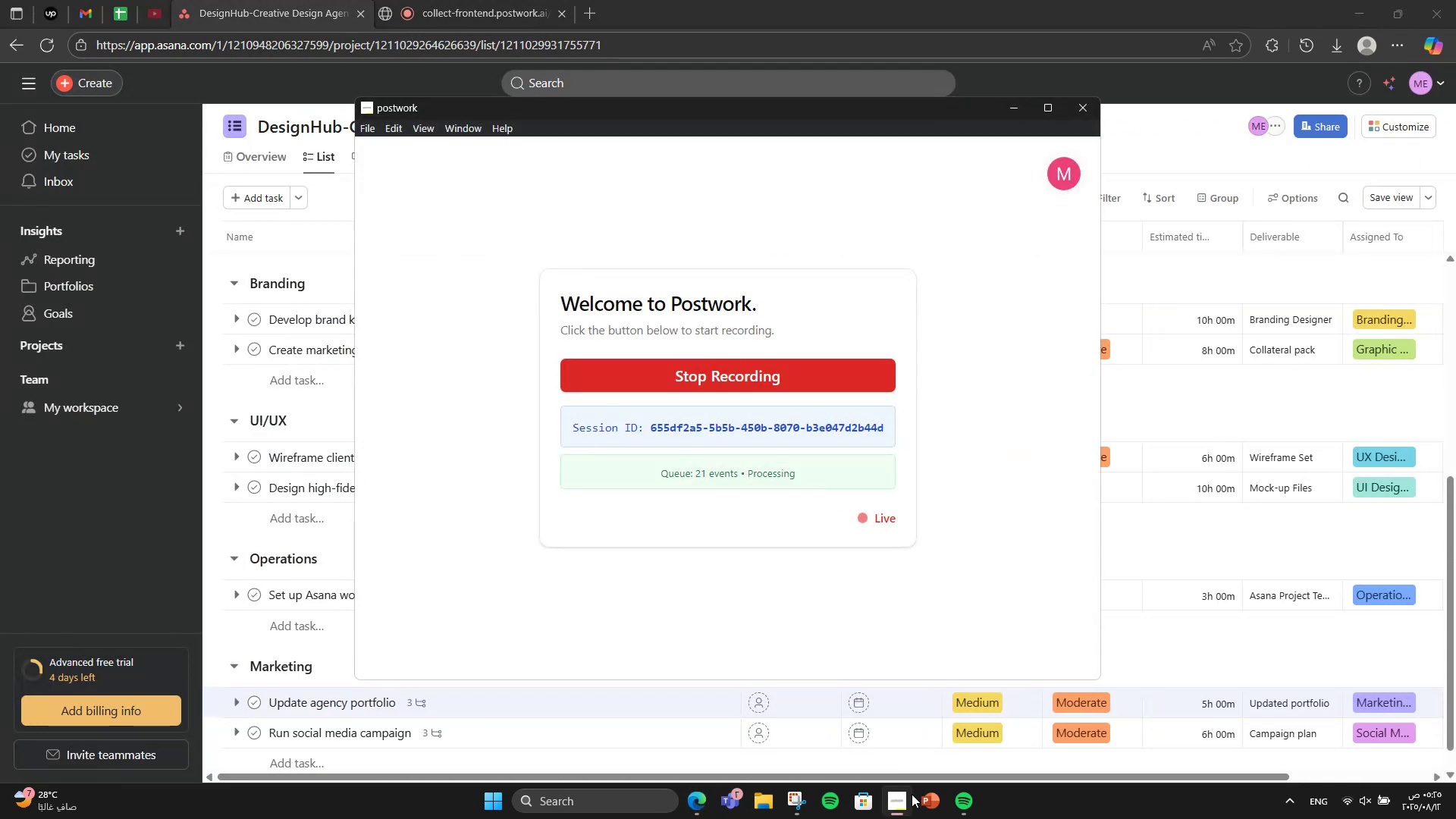 
left_click([912, 794])
 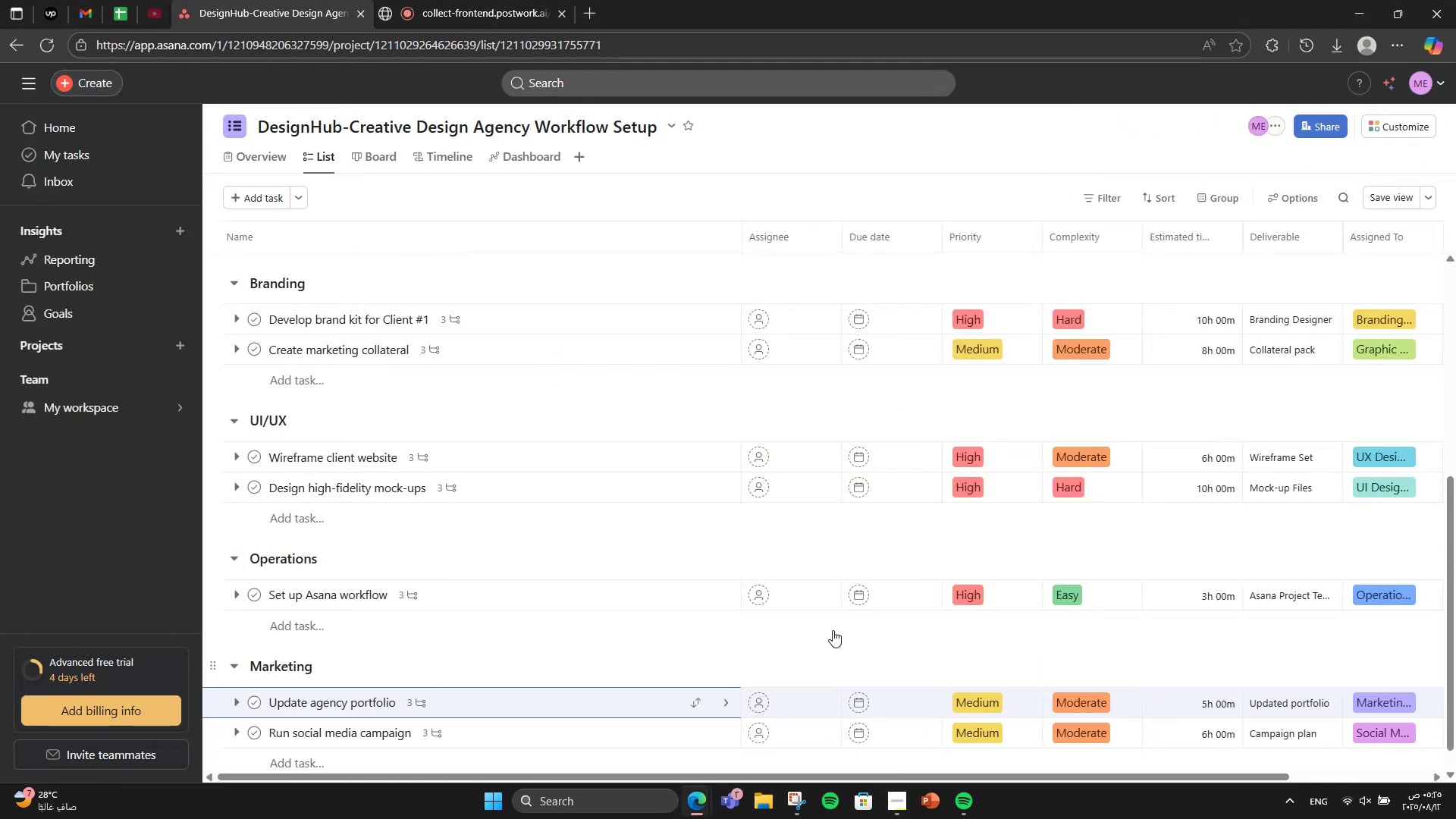 
scroll: coordinate [811, 584], scroll_direction: down, amount: 4.0
 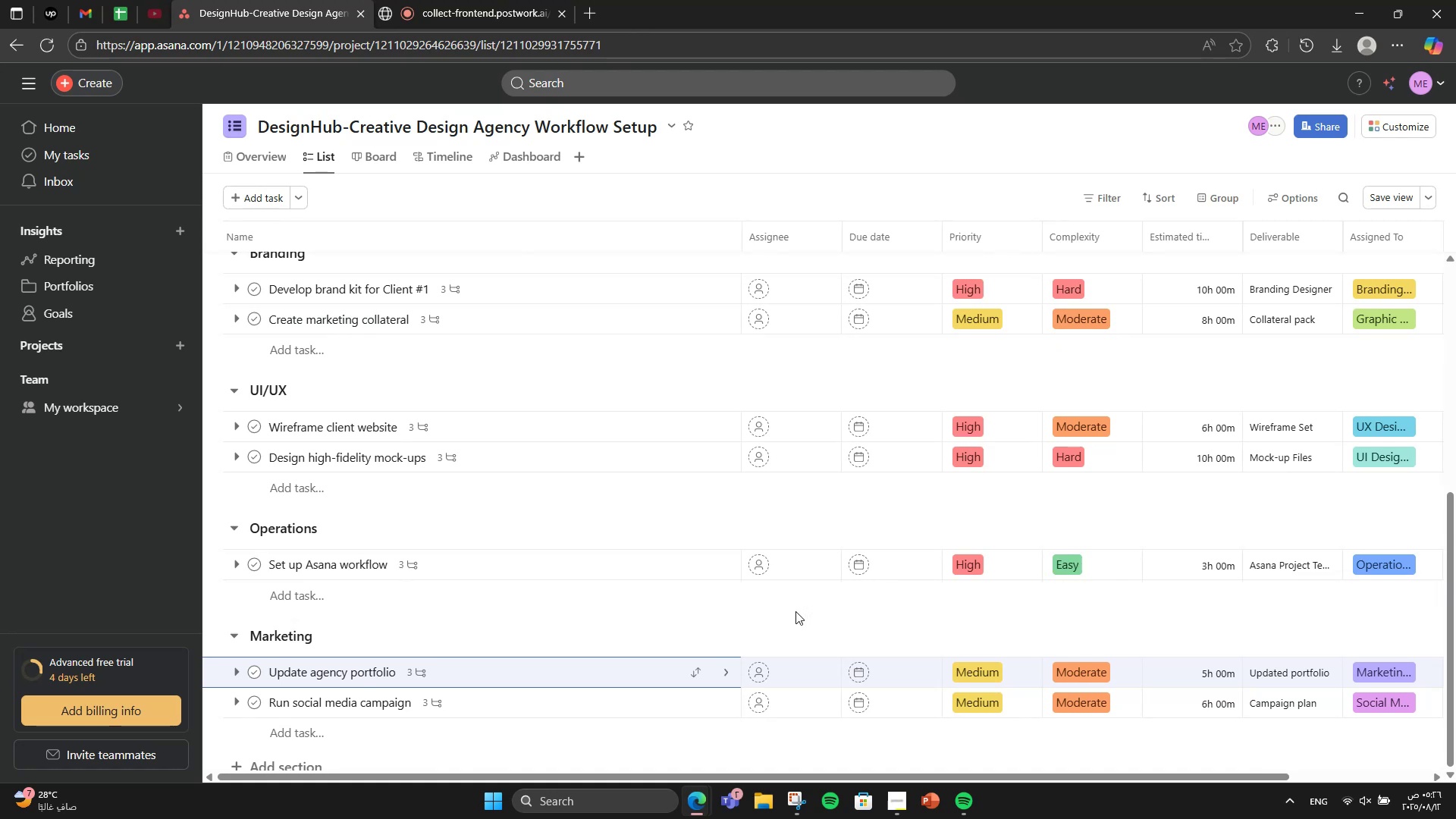 
left_click([795, 611])
 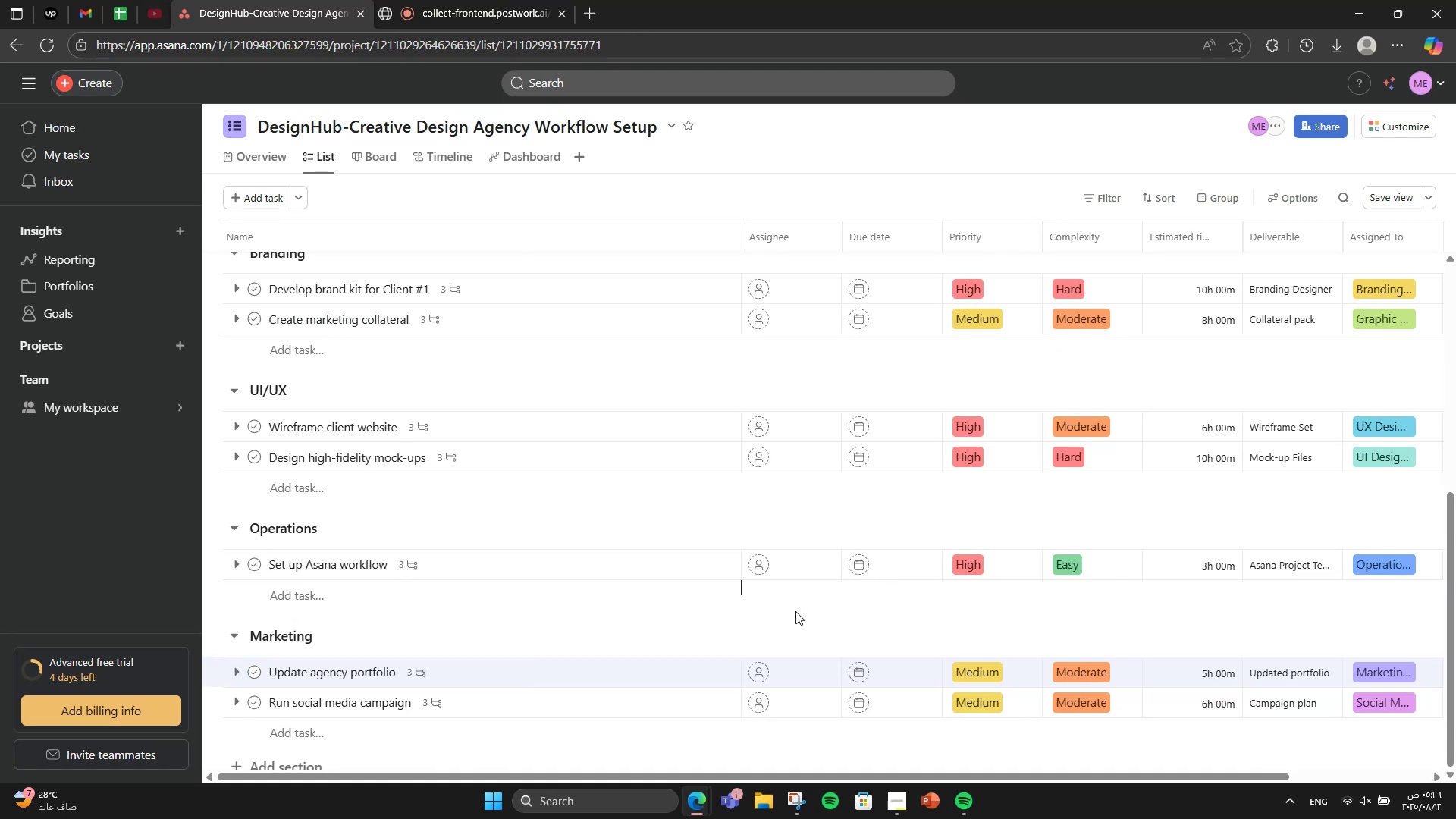 
scroll: coordinate [795, 611], scroll_direction: up, amount: 2.0
 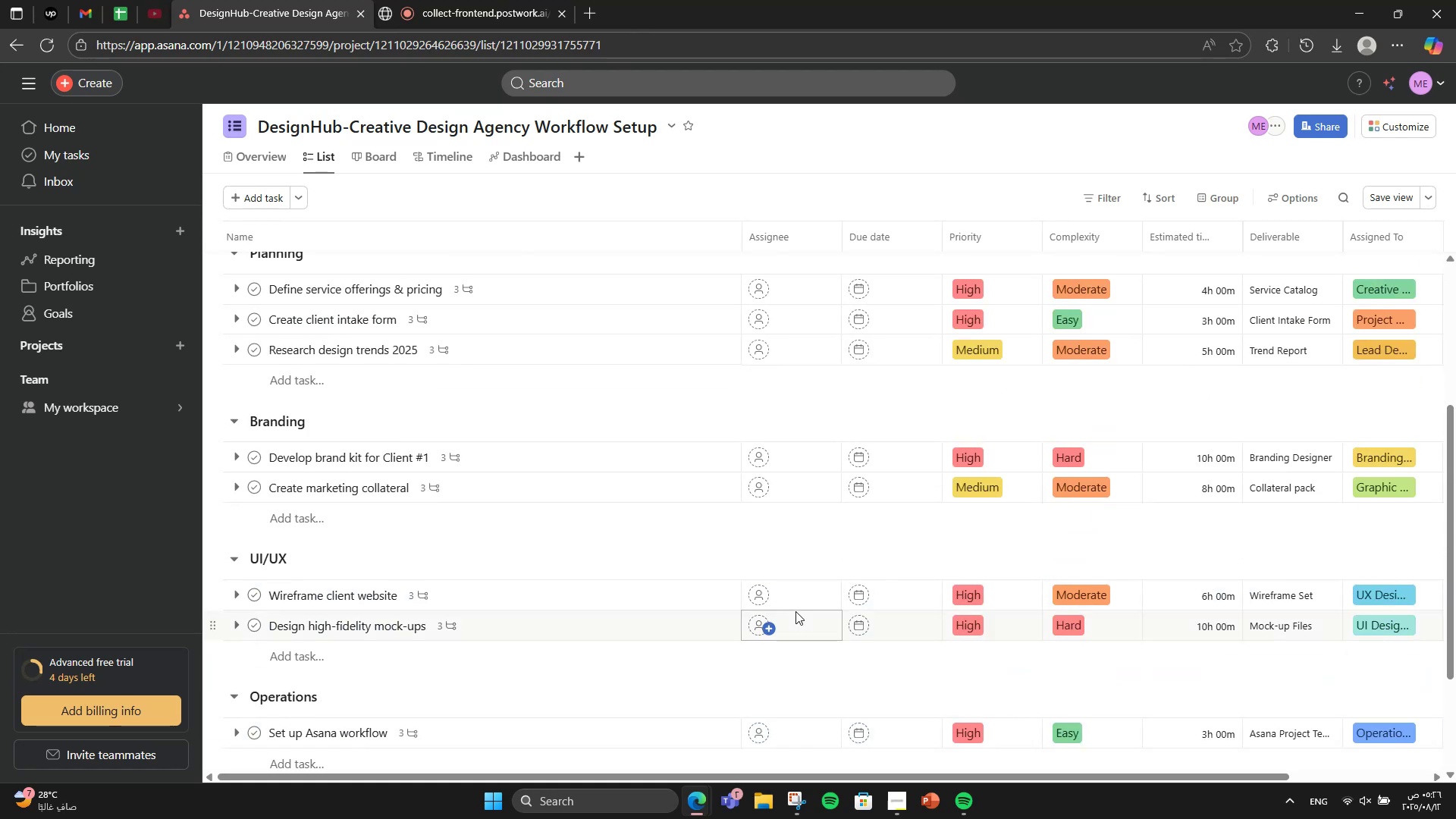 
scroll: coordinate [521, 727], scroll_direction: down, amount: 1.0
 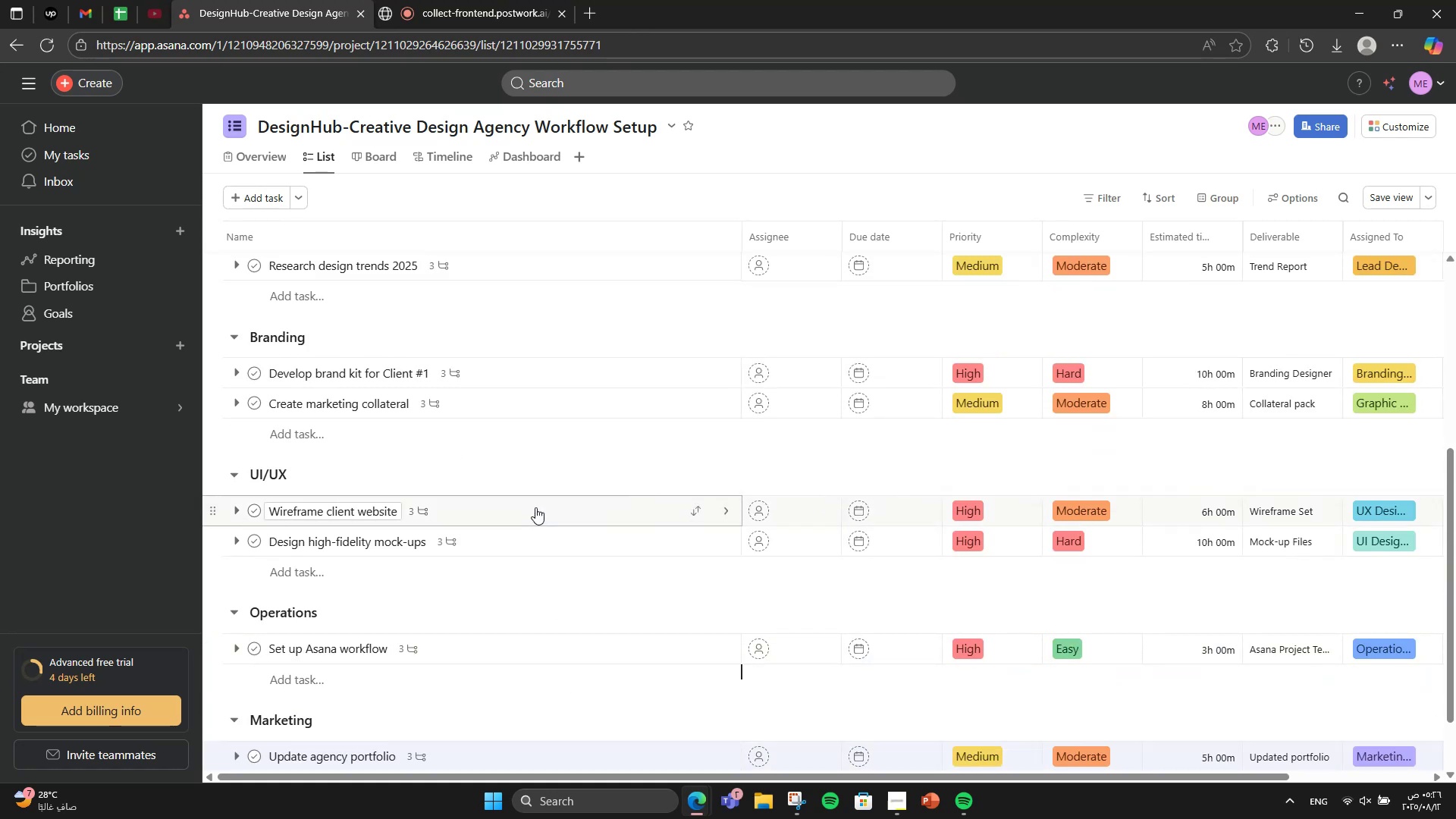 
left_click([535, 507])
 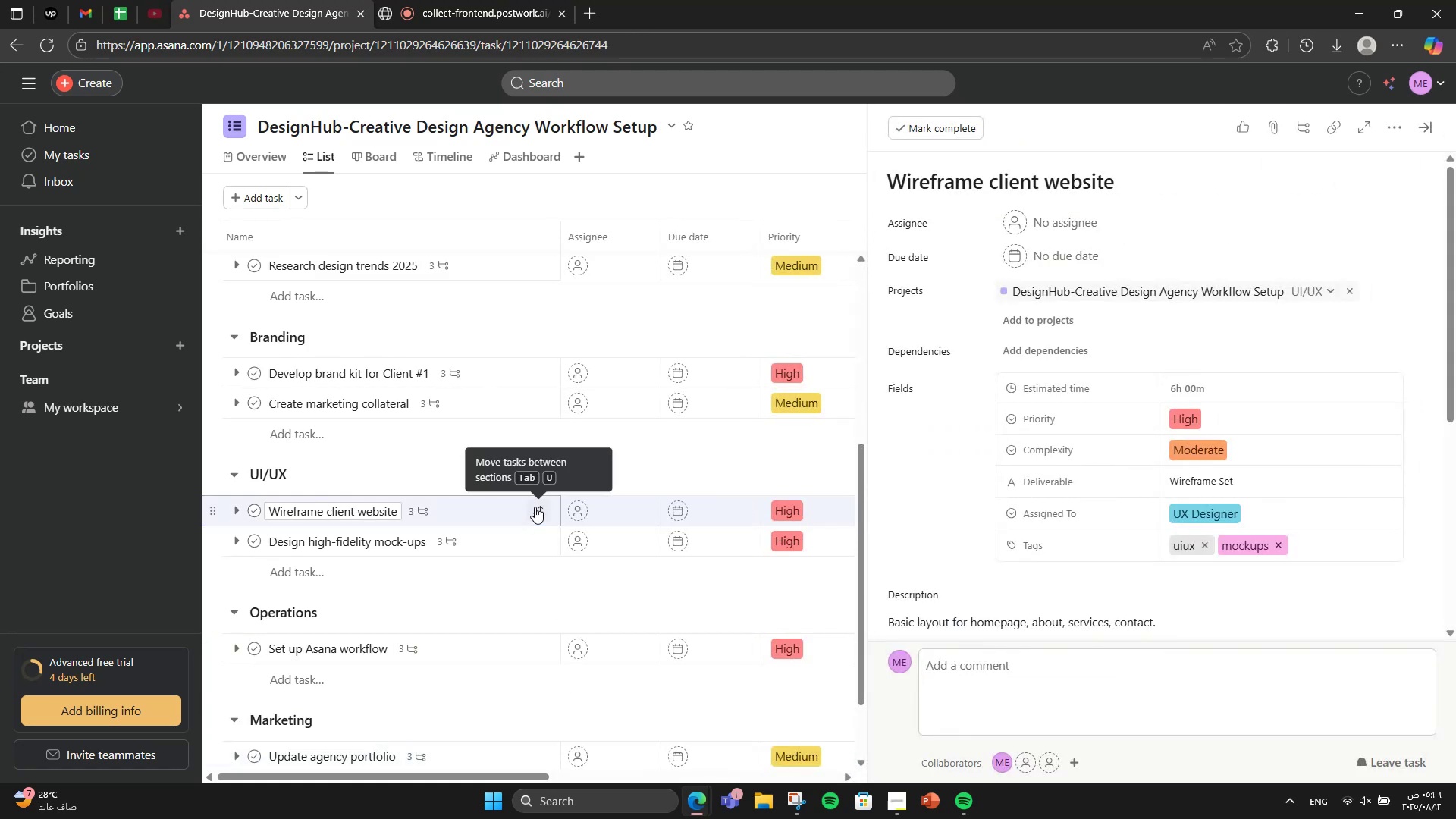 
left_click([495, 547])
 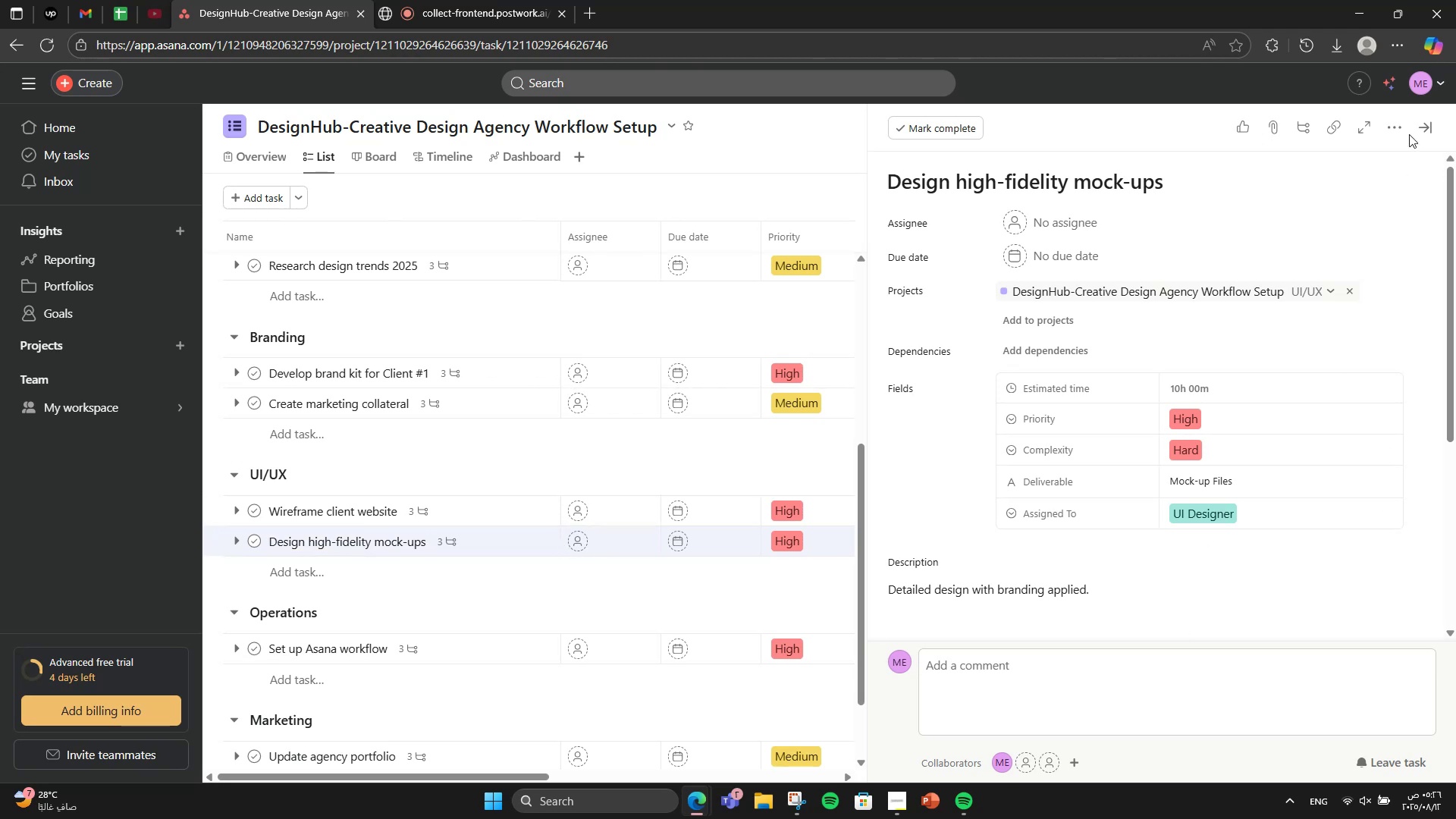 
wait(14.96)
 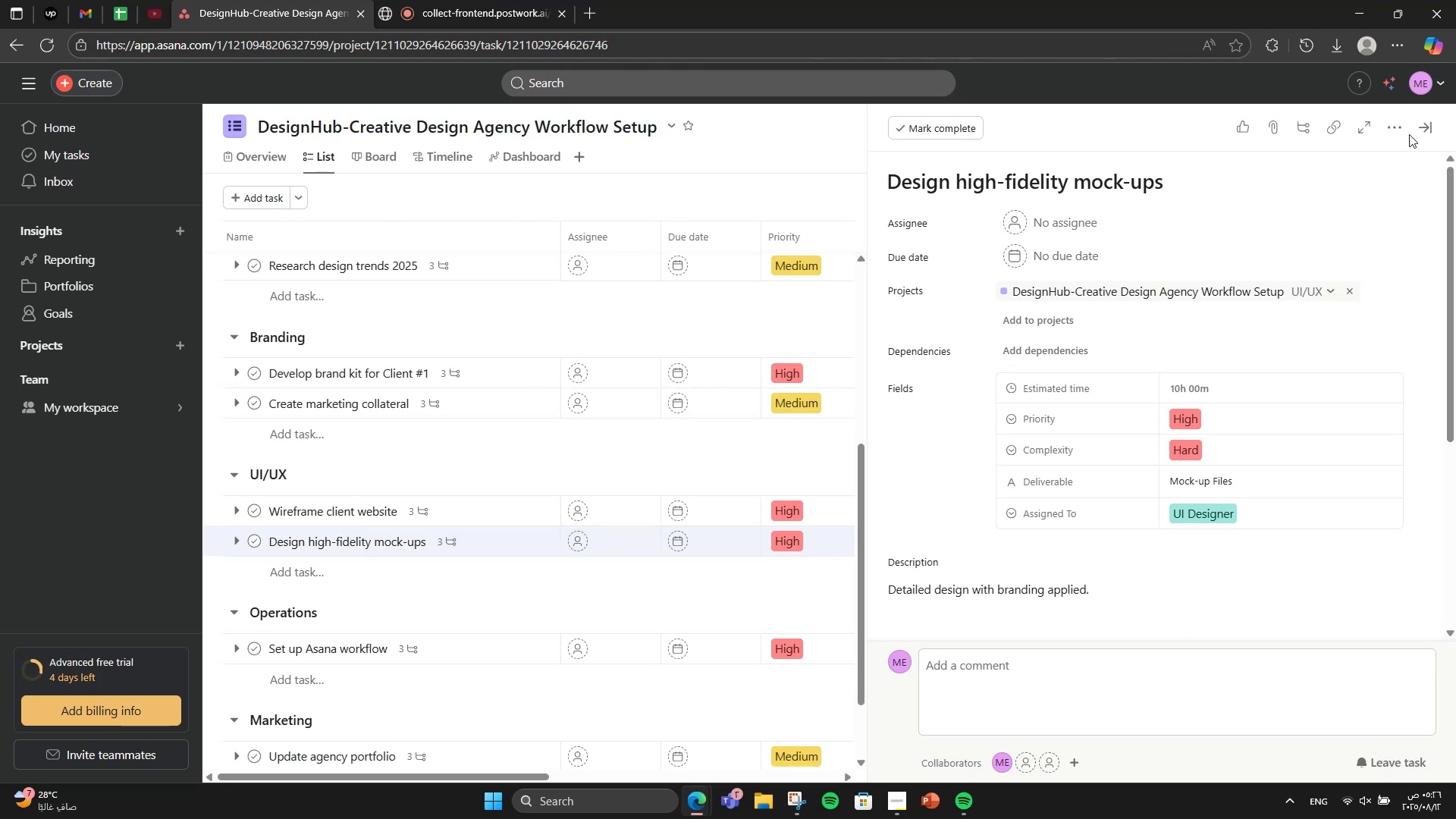 
left_click([1403, 126])
 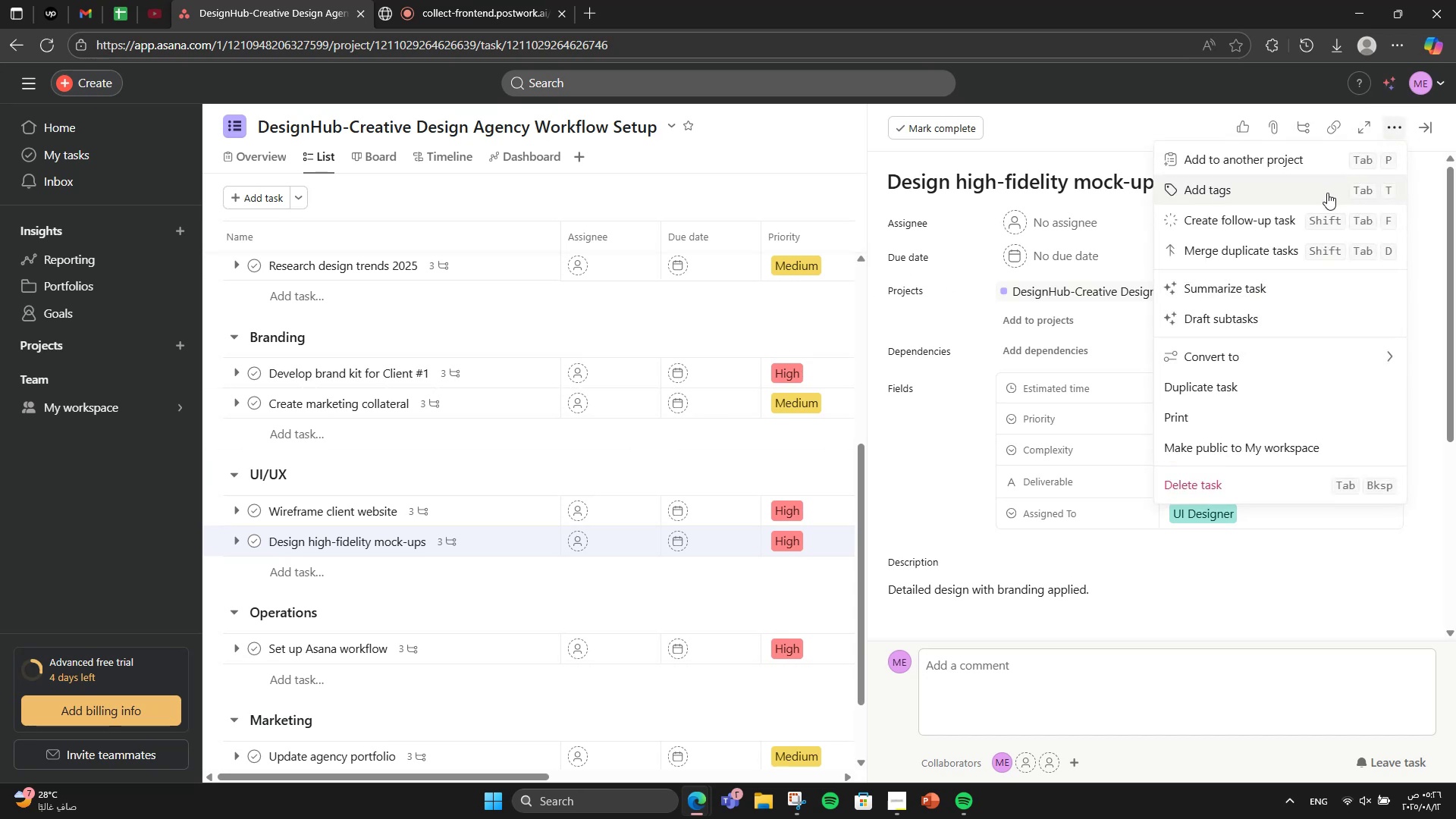 
left_click([1324, 196])
 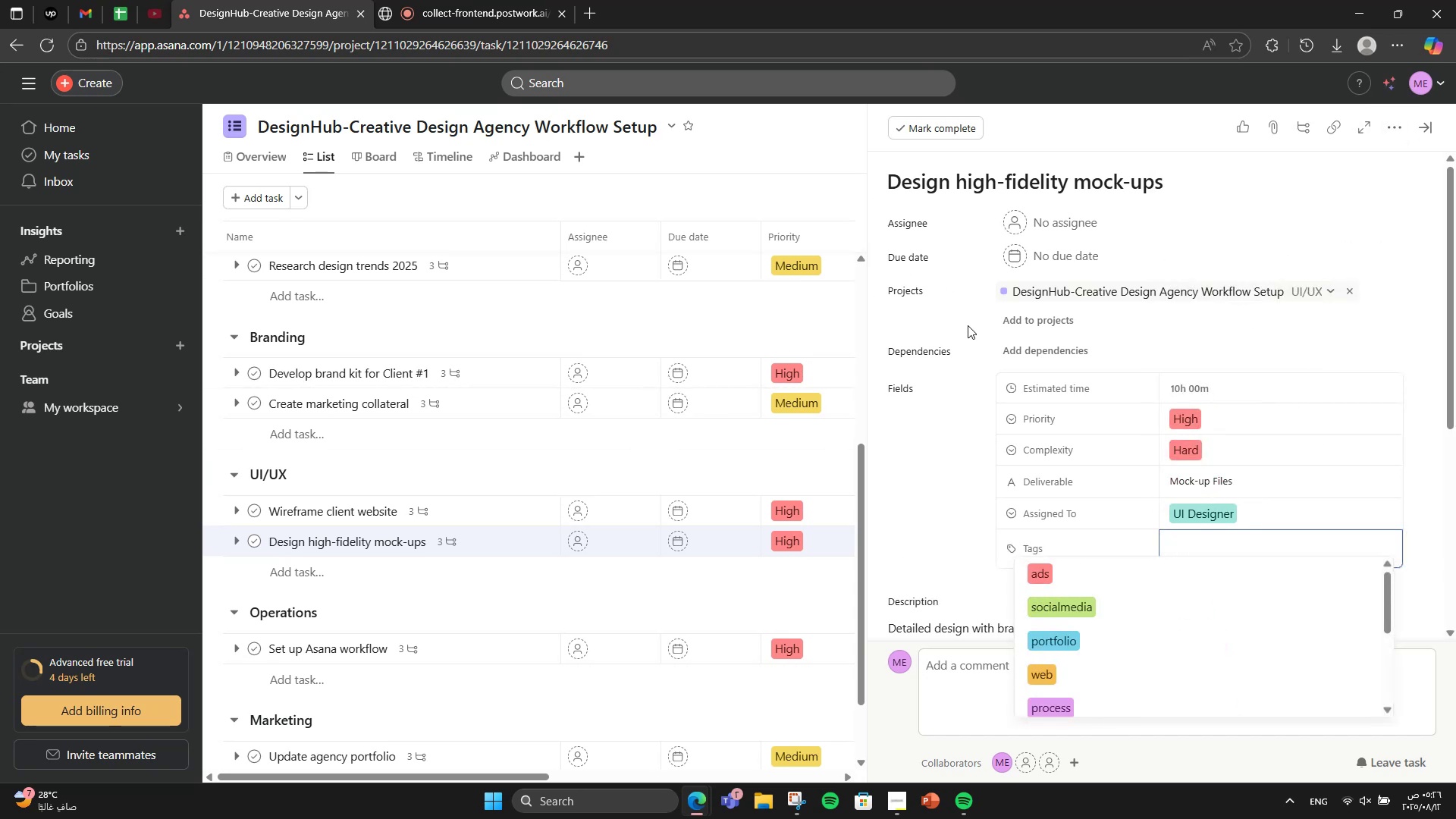 
type(uiu)
 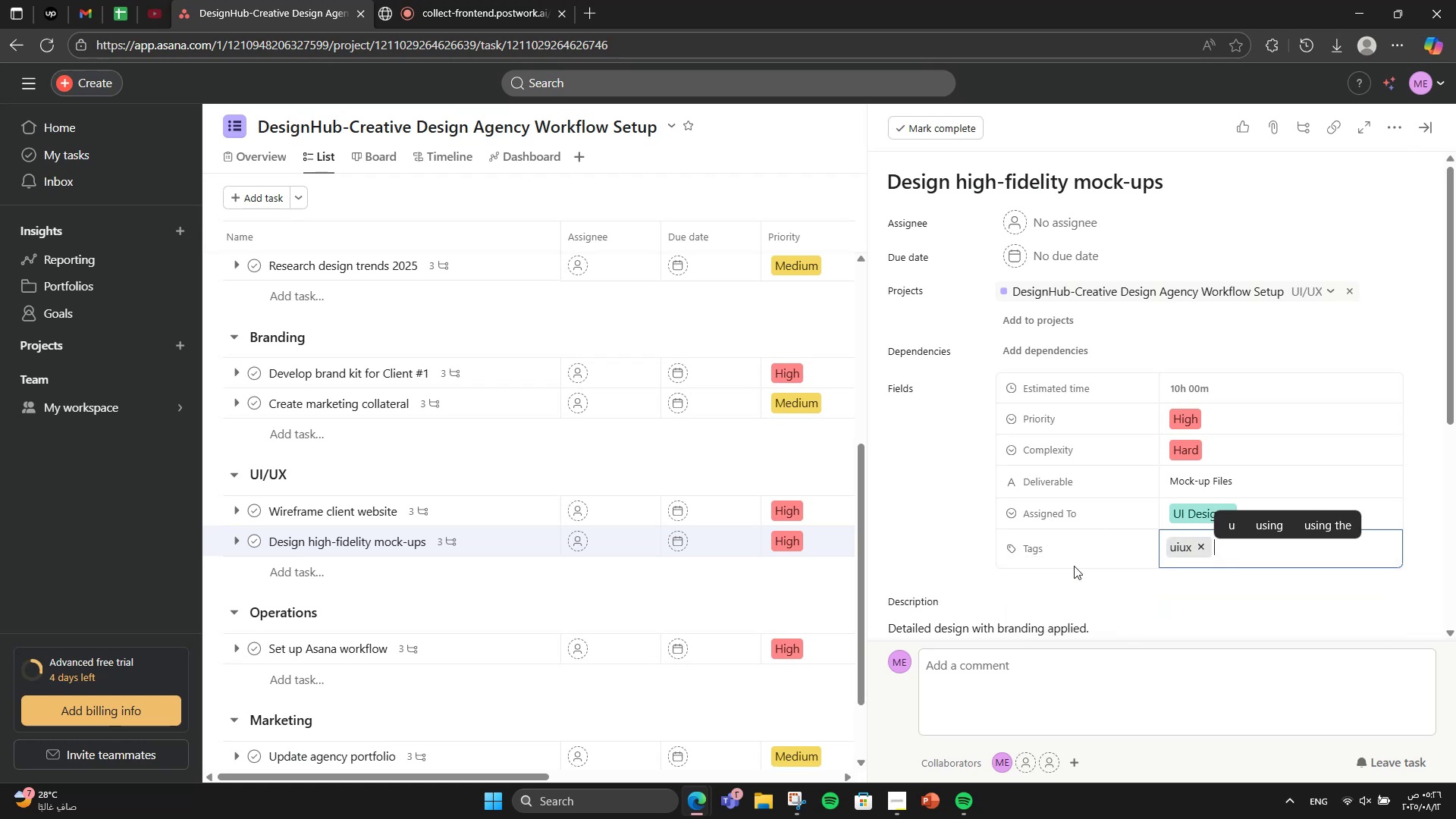 
wait(11.77)
 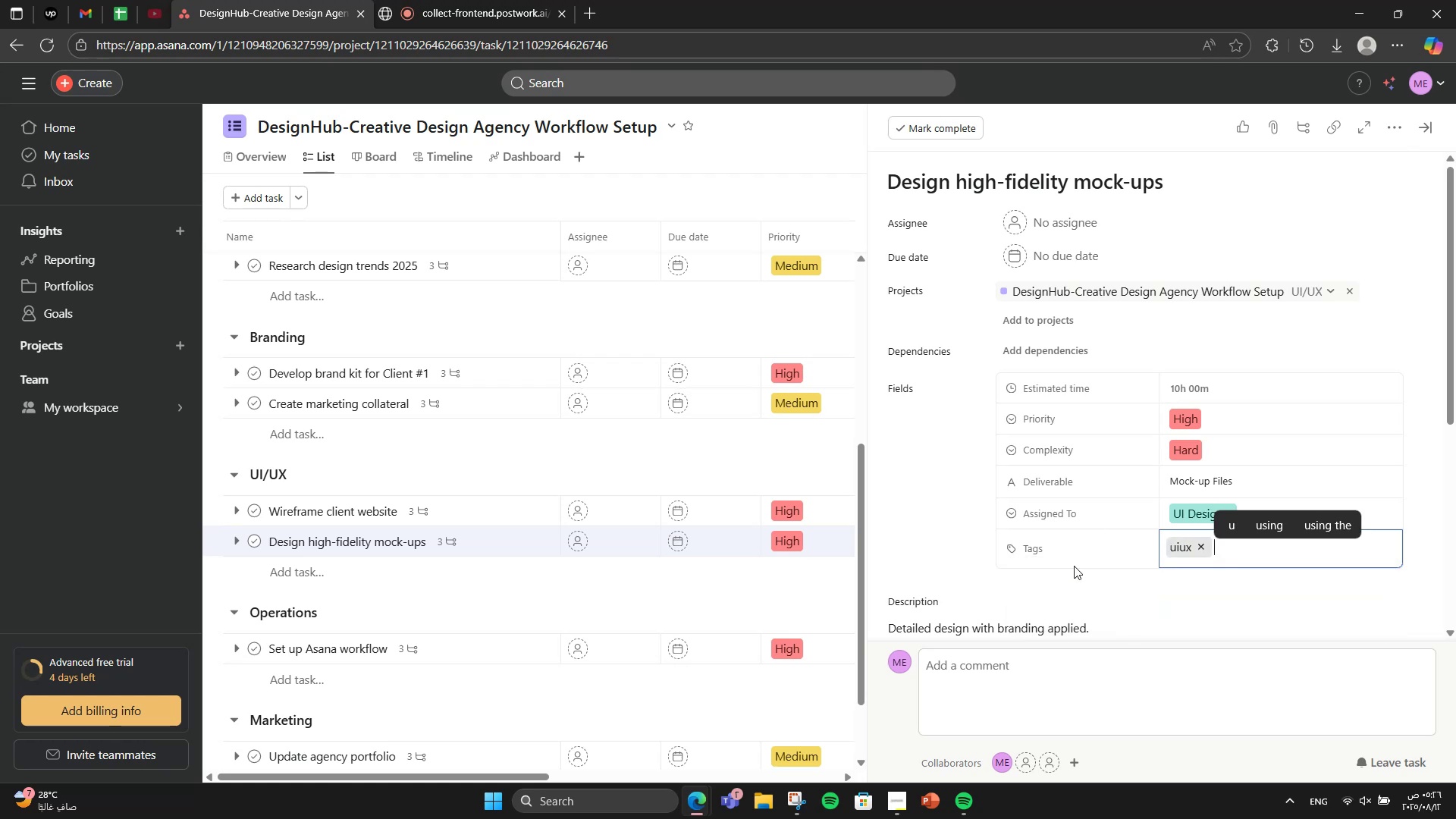 
type(mock)
 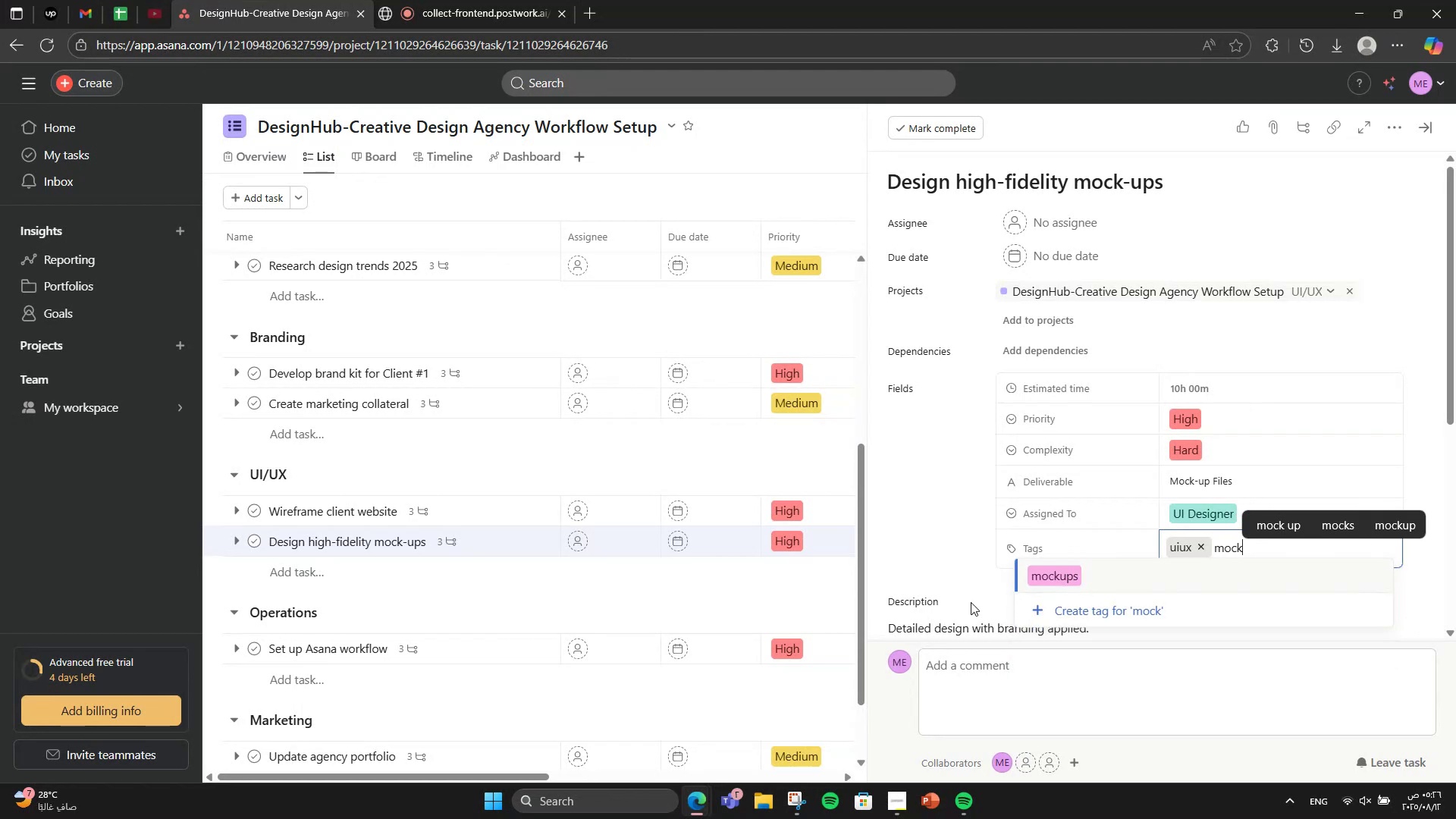 
left_click([1047, 587])
 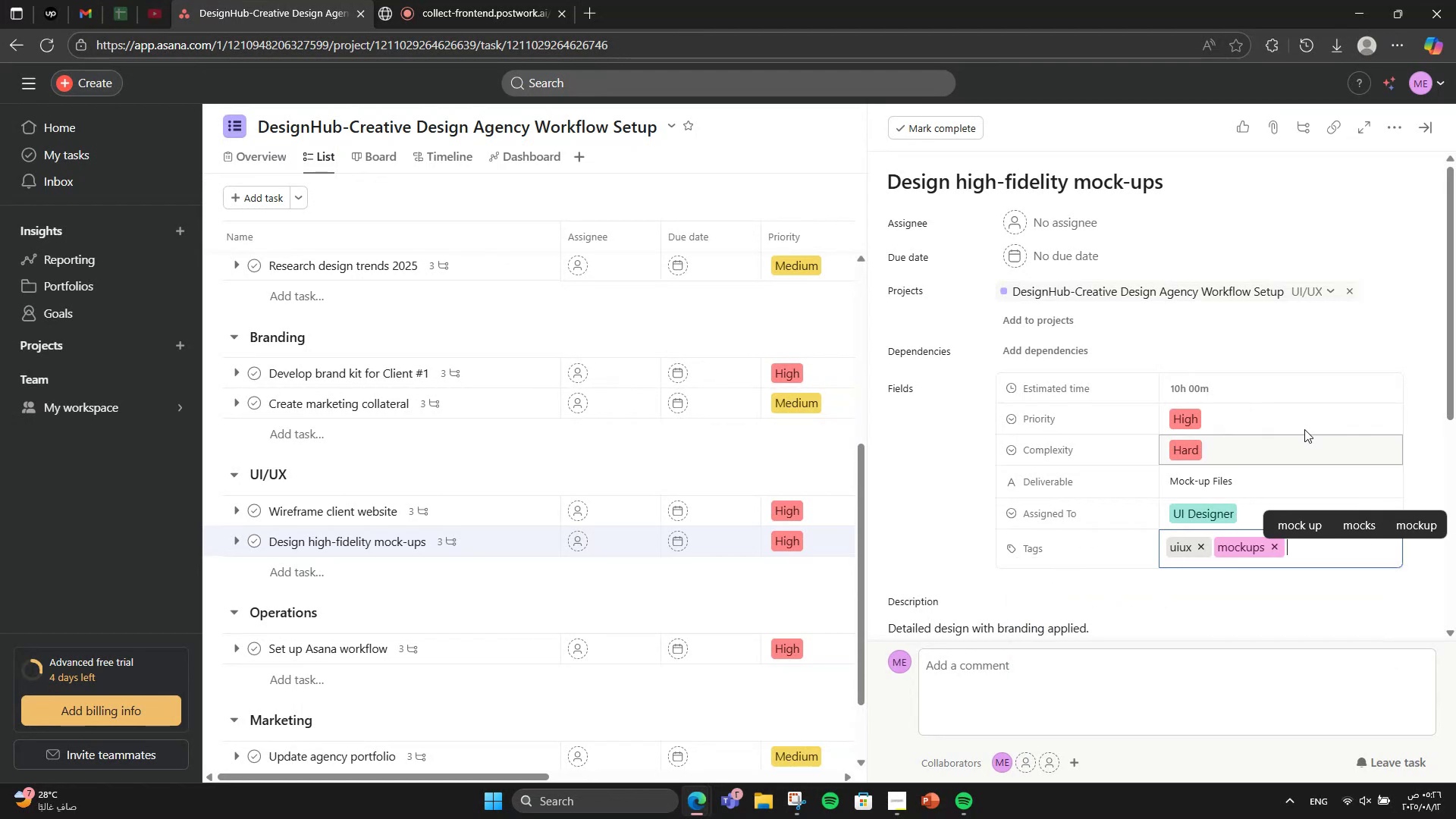 
wait(5.96)
 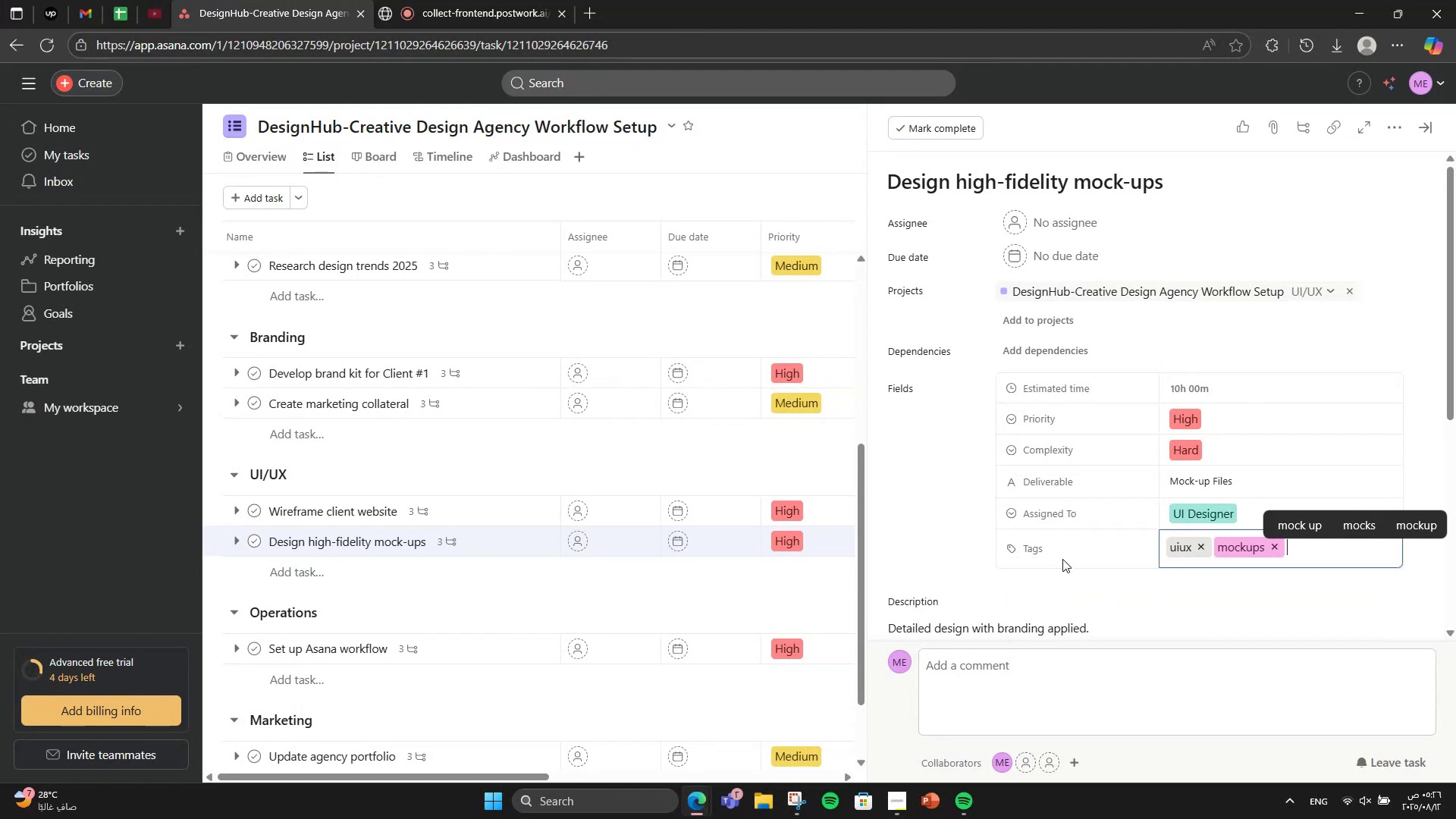 
left_click([1427, 124])
 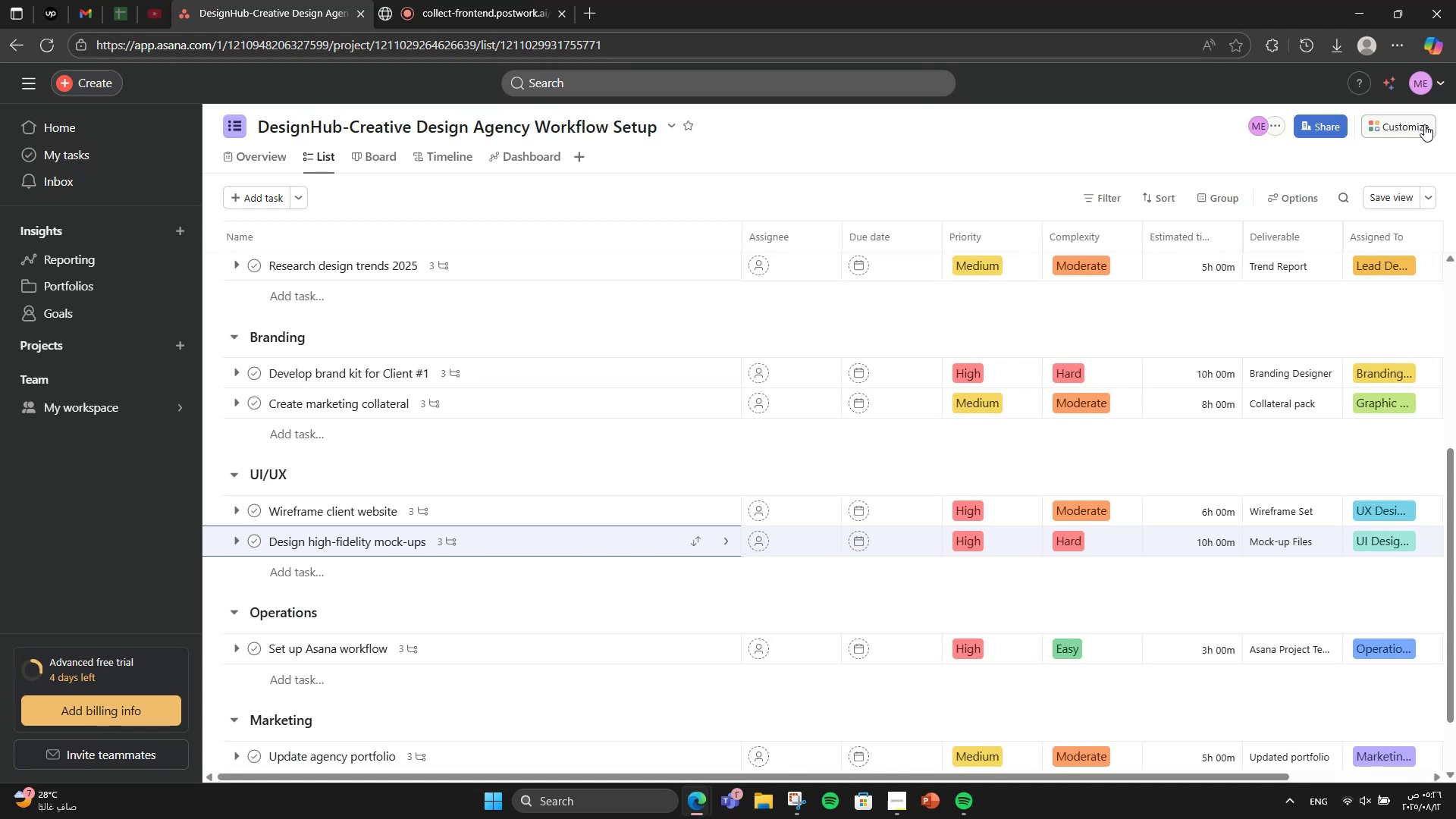 
wait(14.56)
 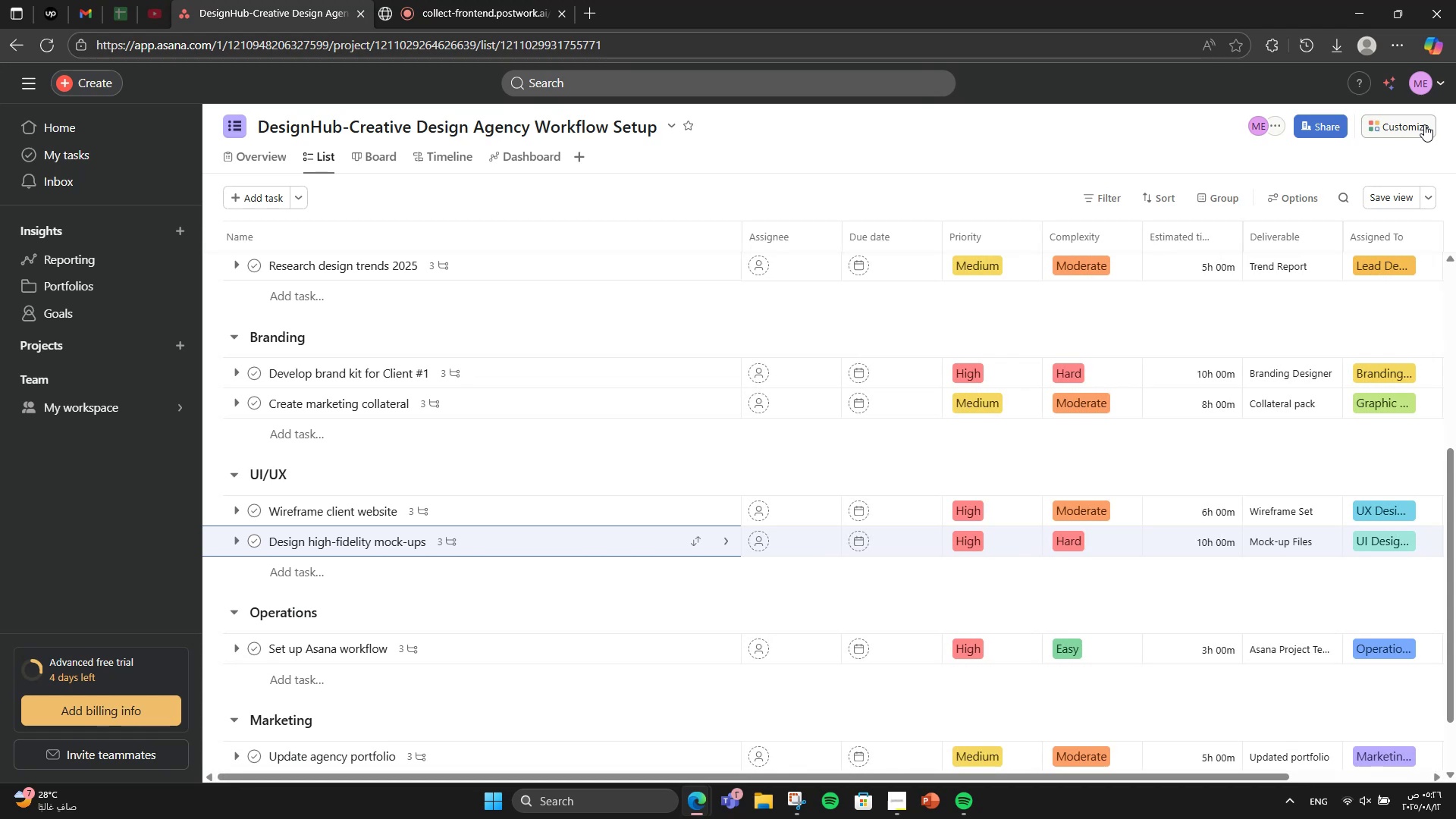 
left_click([600, 400])
 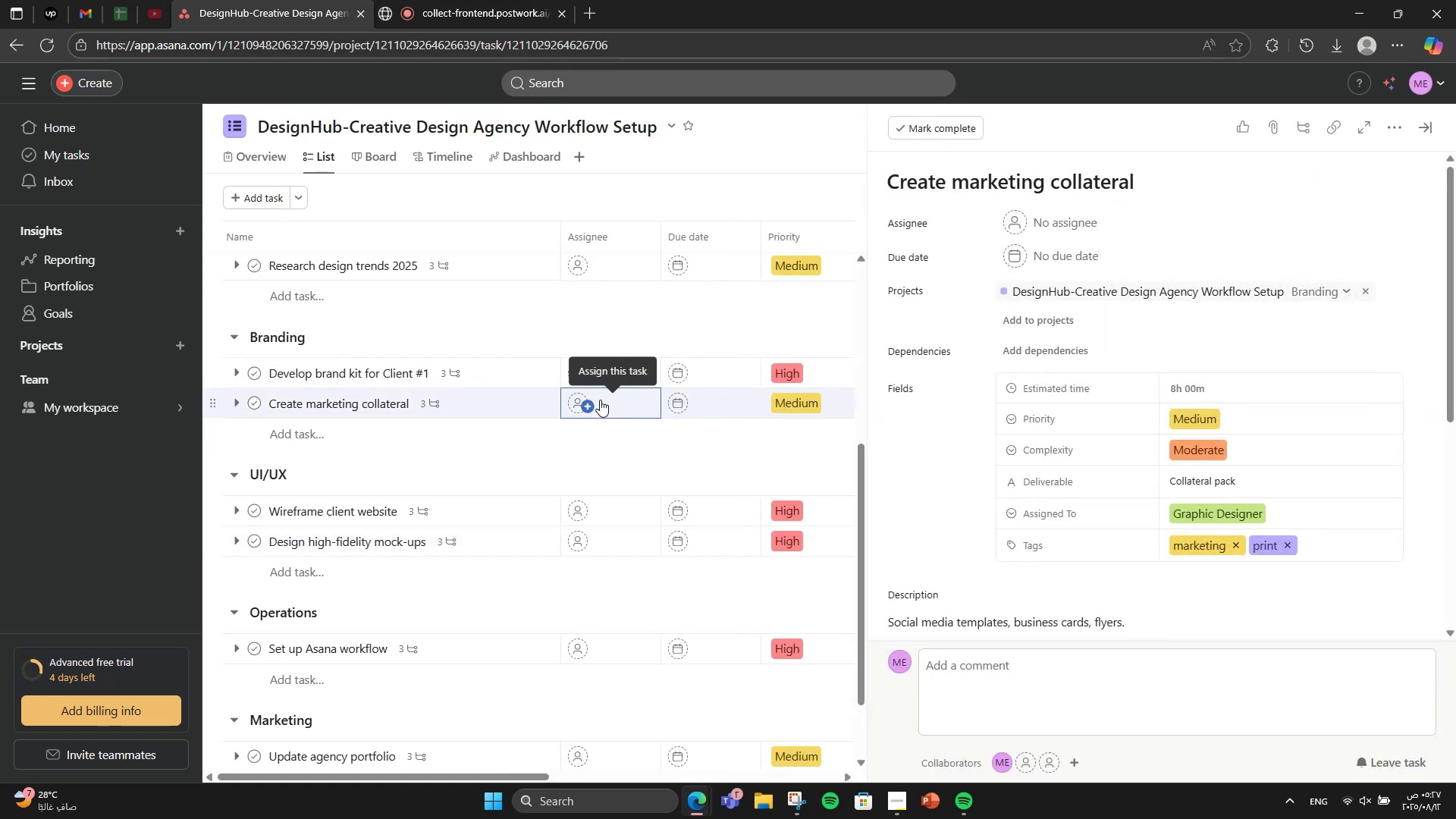 
scroll: coordinate [1320, 607], scroll_direction: down, amount: 3.0
 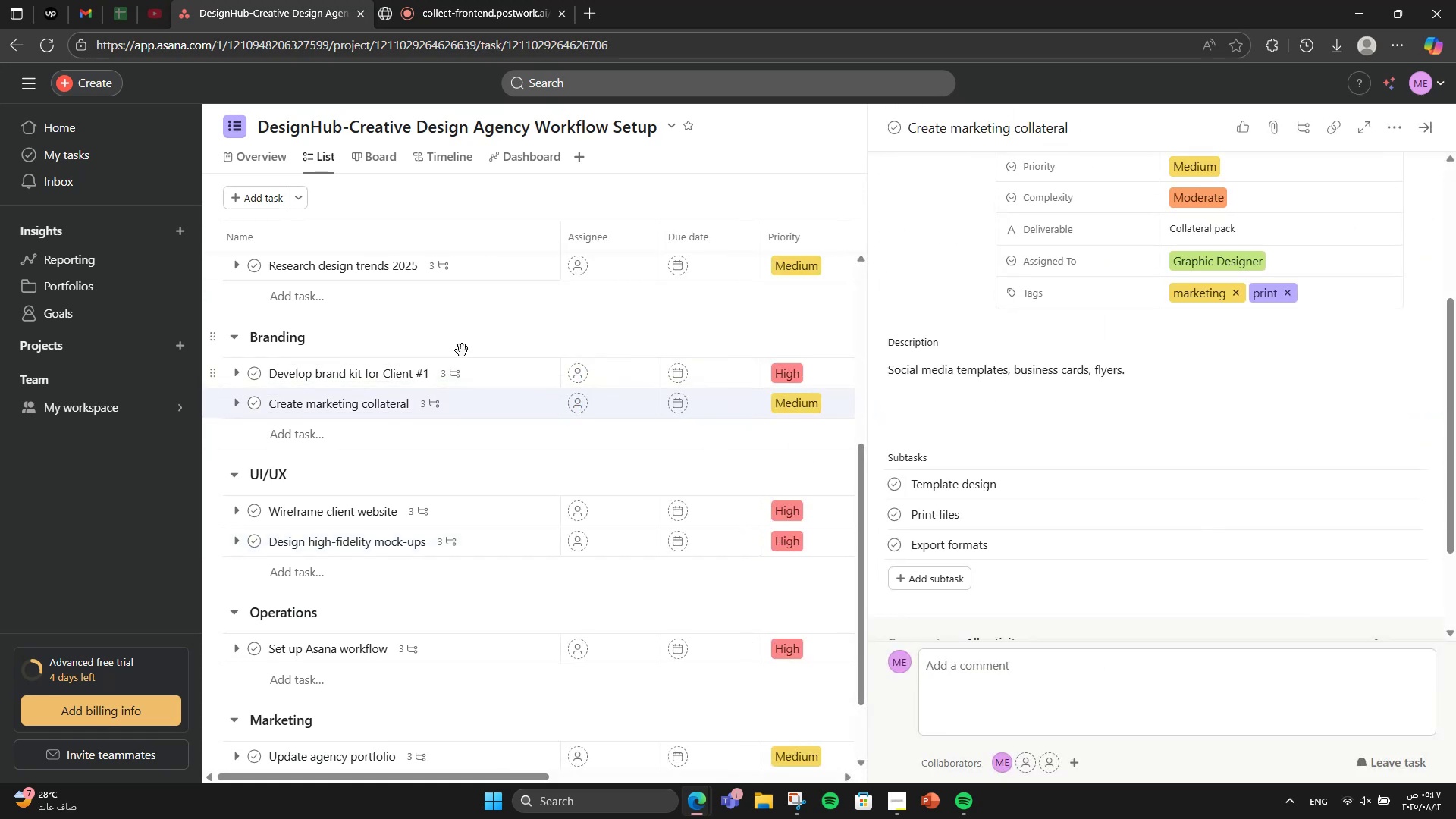 
left_click([489, 381])
 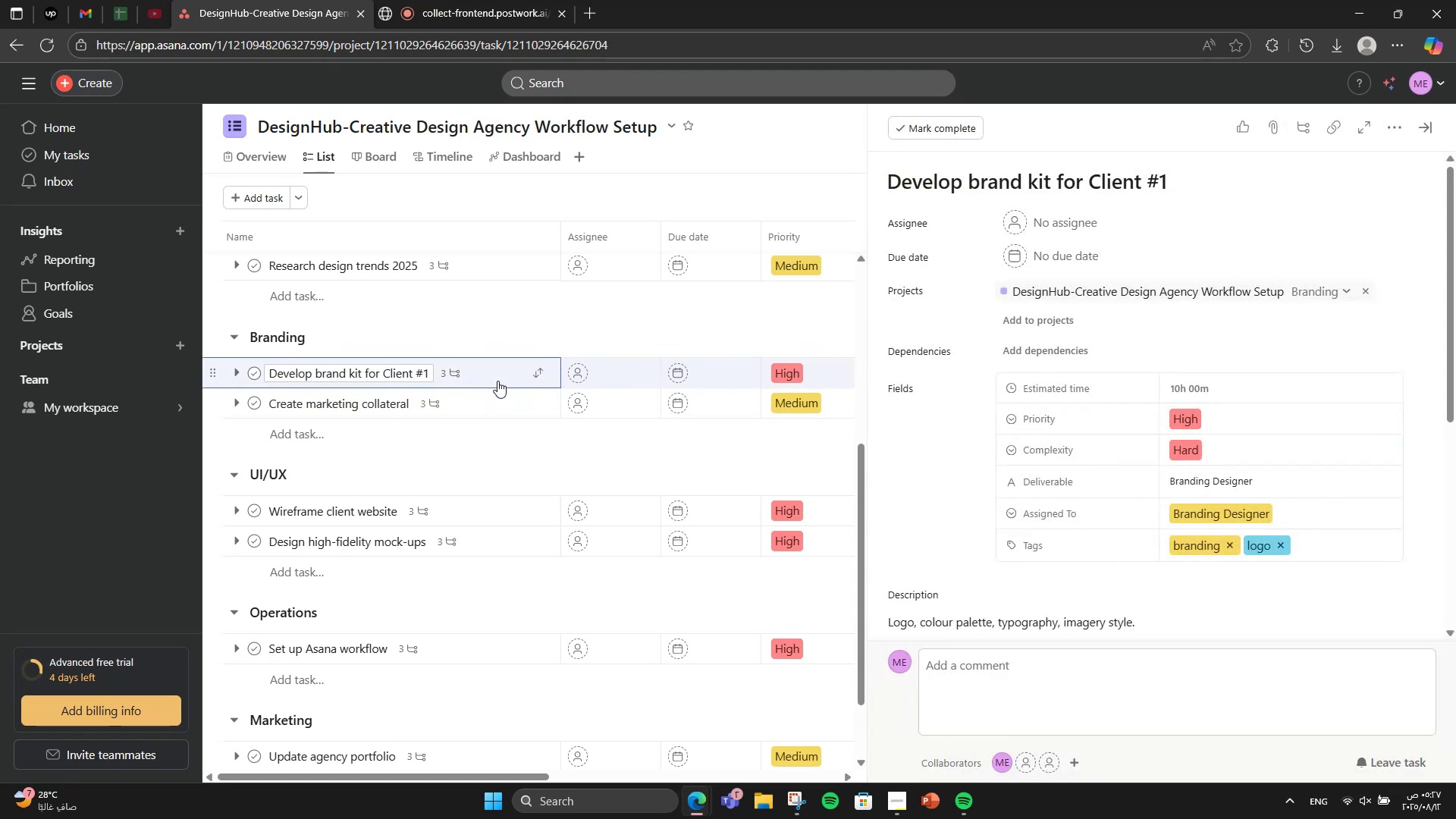 
scroll: coordinate [1289, 611], scroll_direction: down, amount: 6.0
 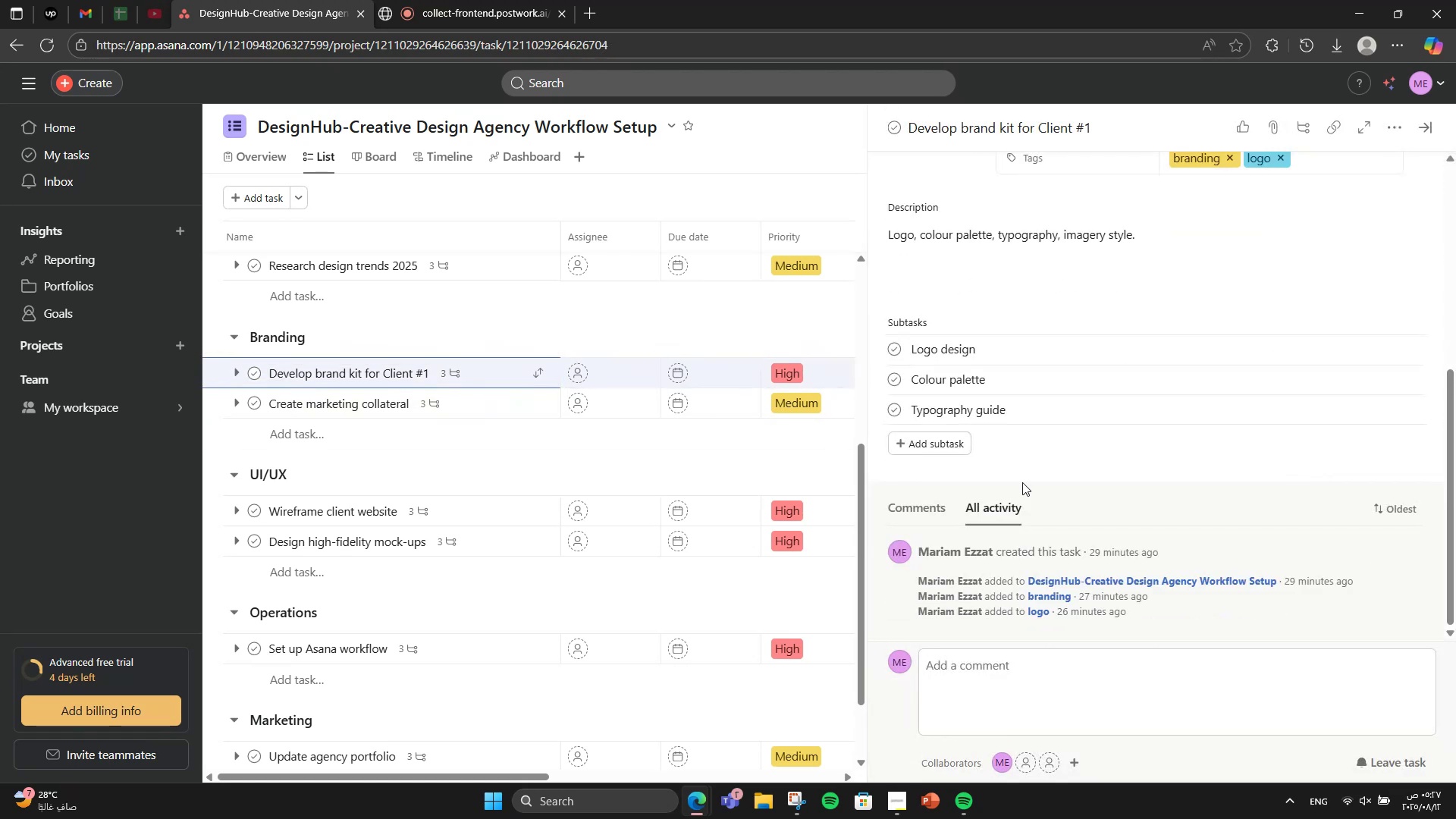 
scroll: coordinate [527, 370], scroll_direction: up, amount: 4.0
 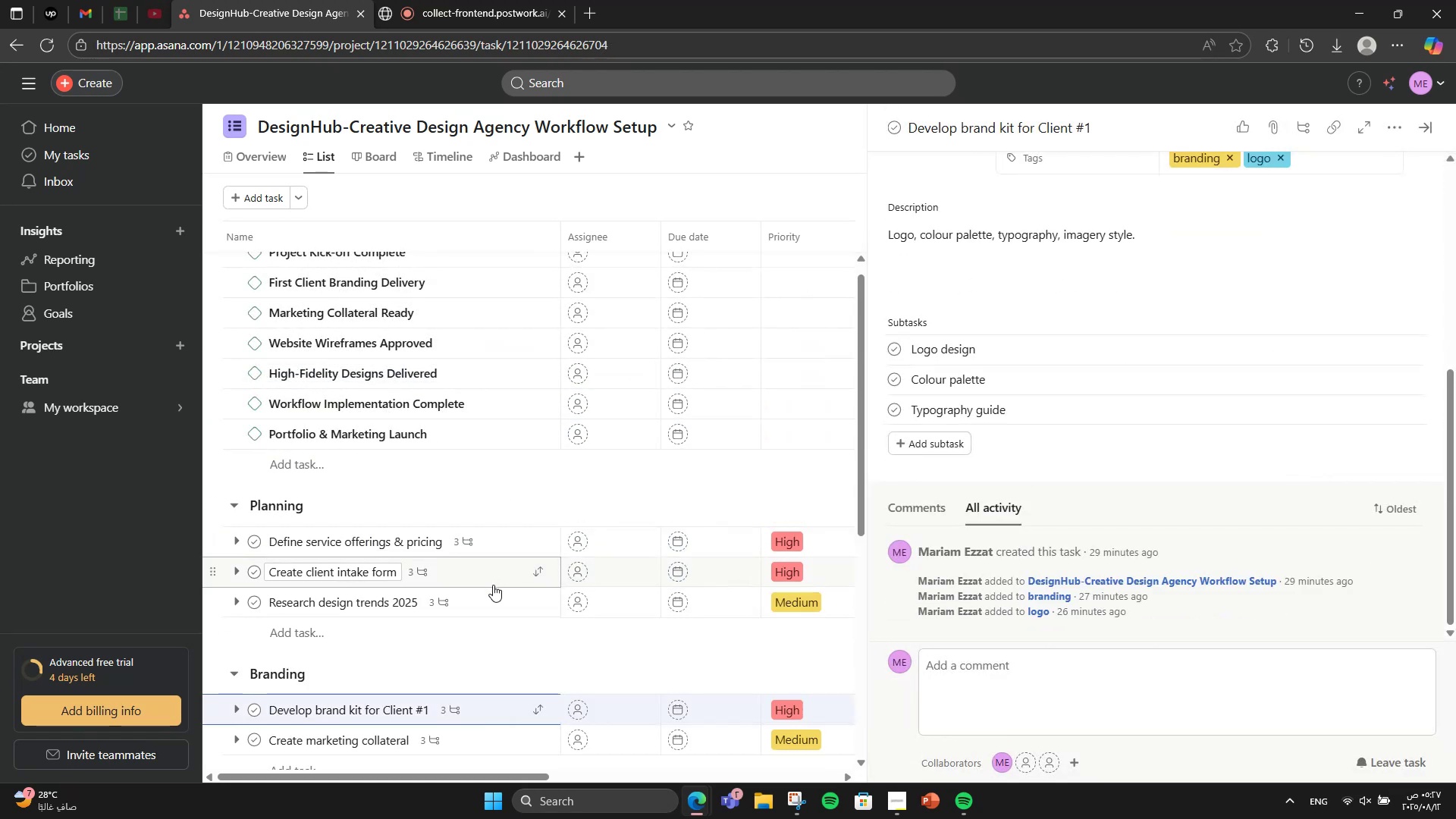 
left_click([493, 585])
 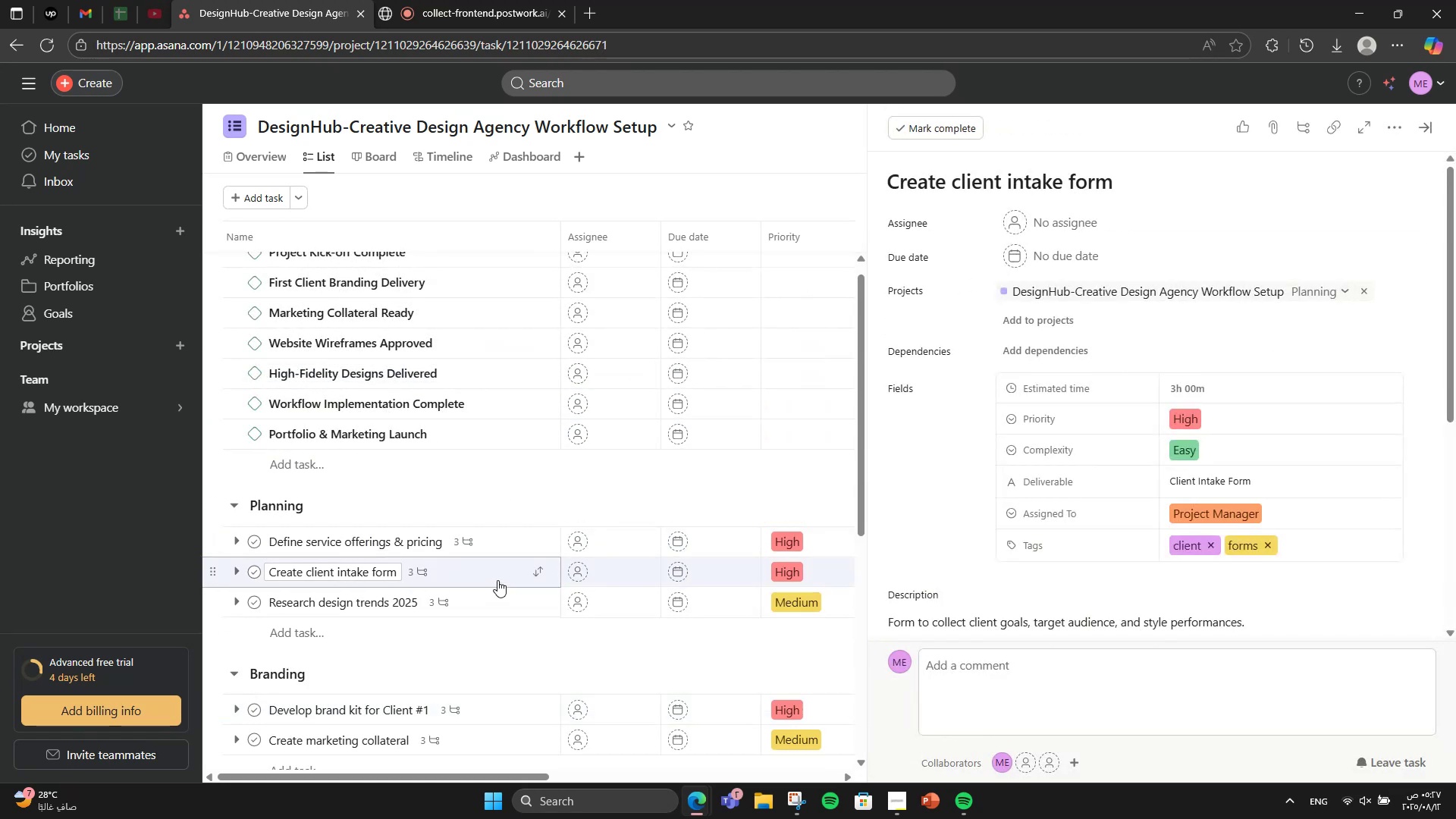 
left_click([507, 550])
 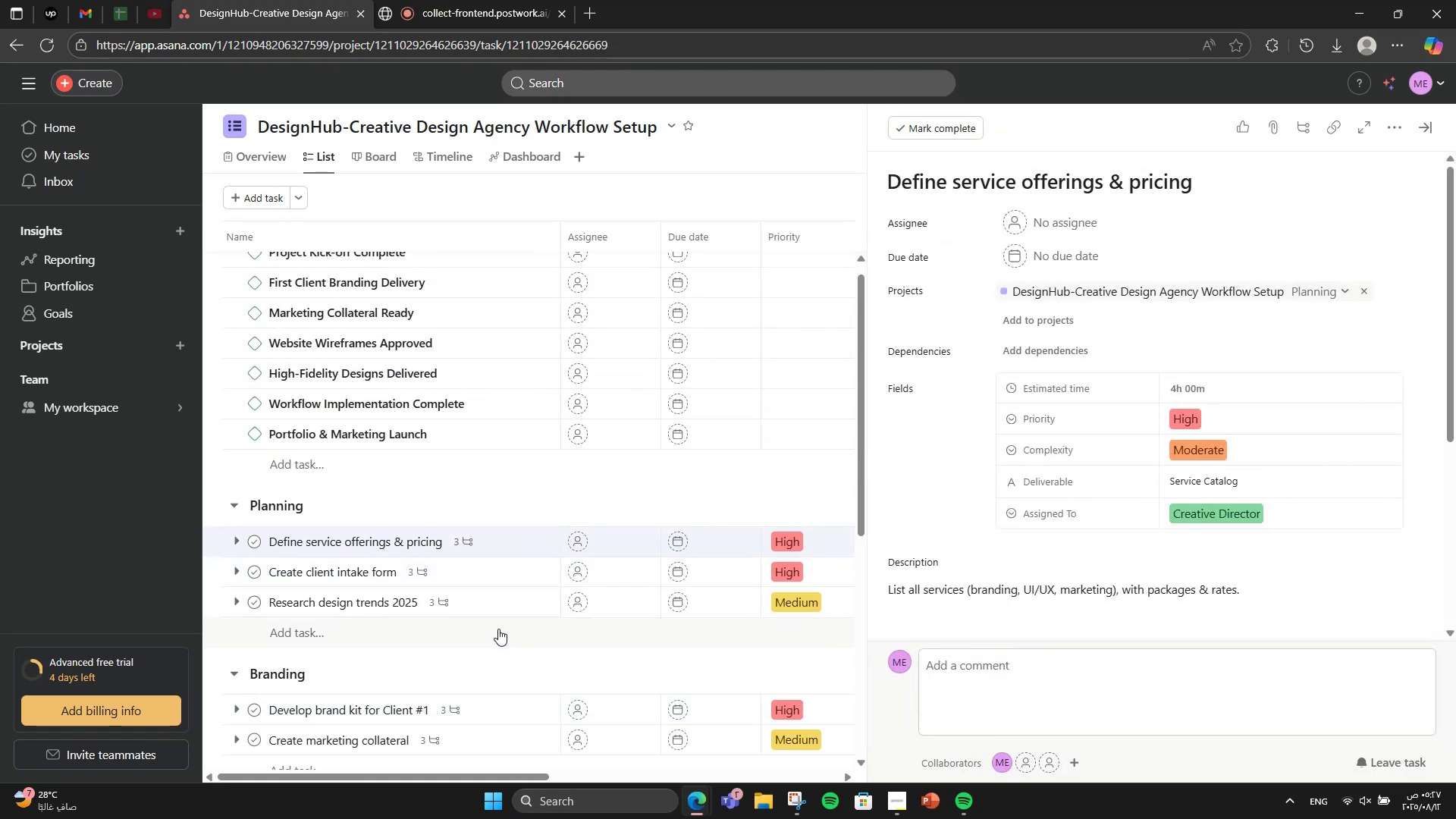 
wait(9.43)
 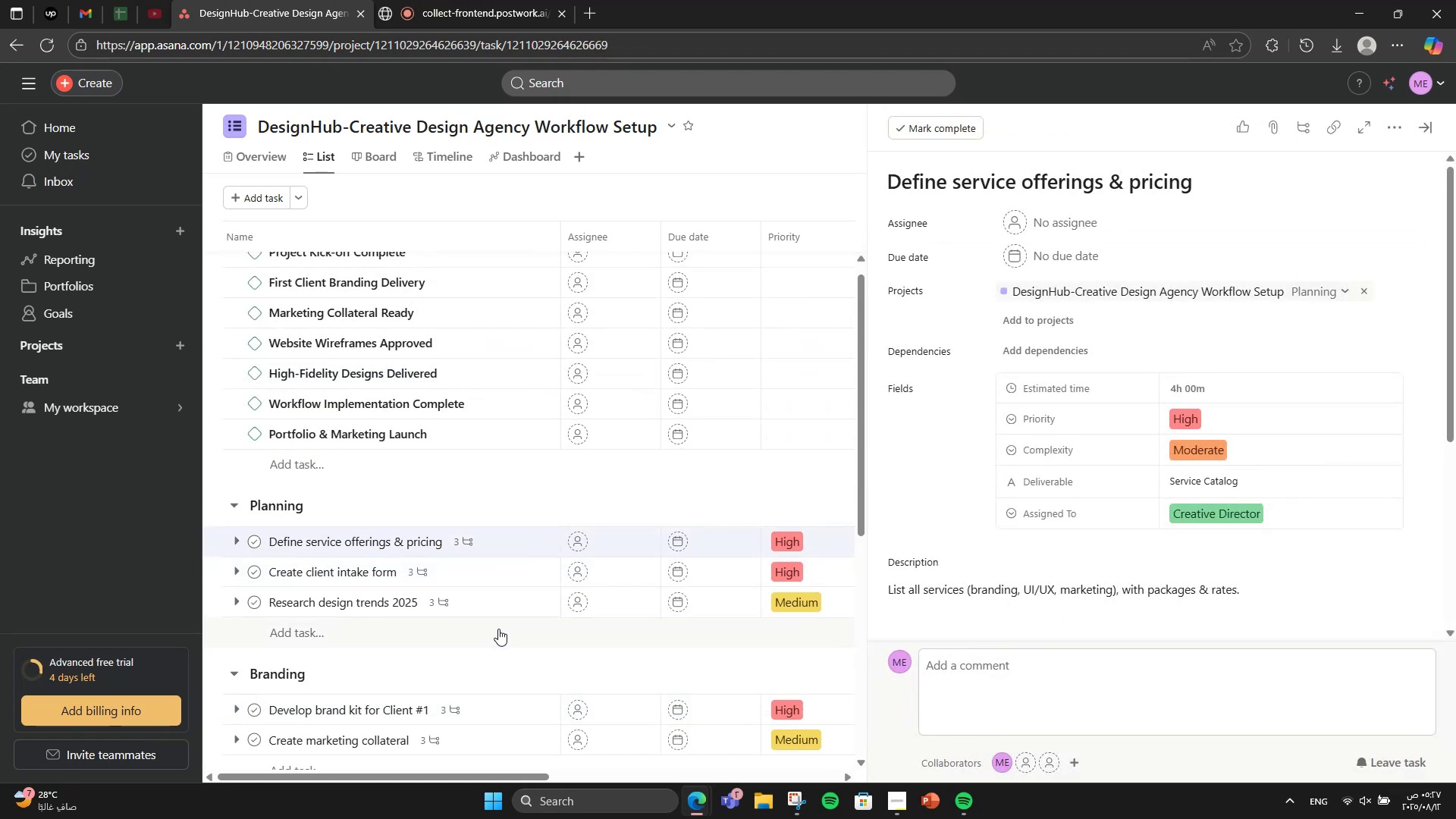 
left_click([1392, 130])
 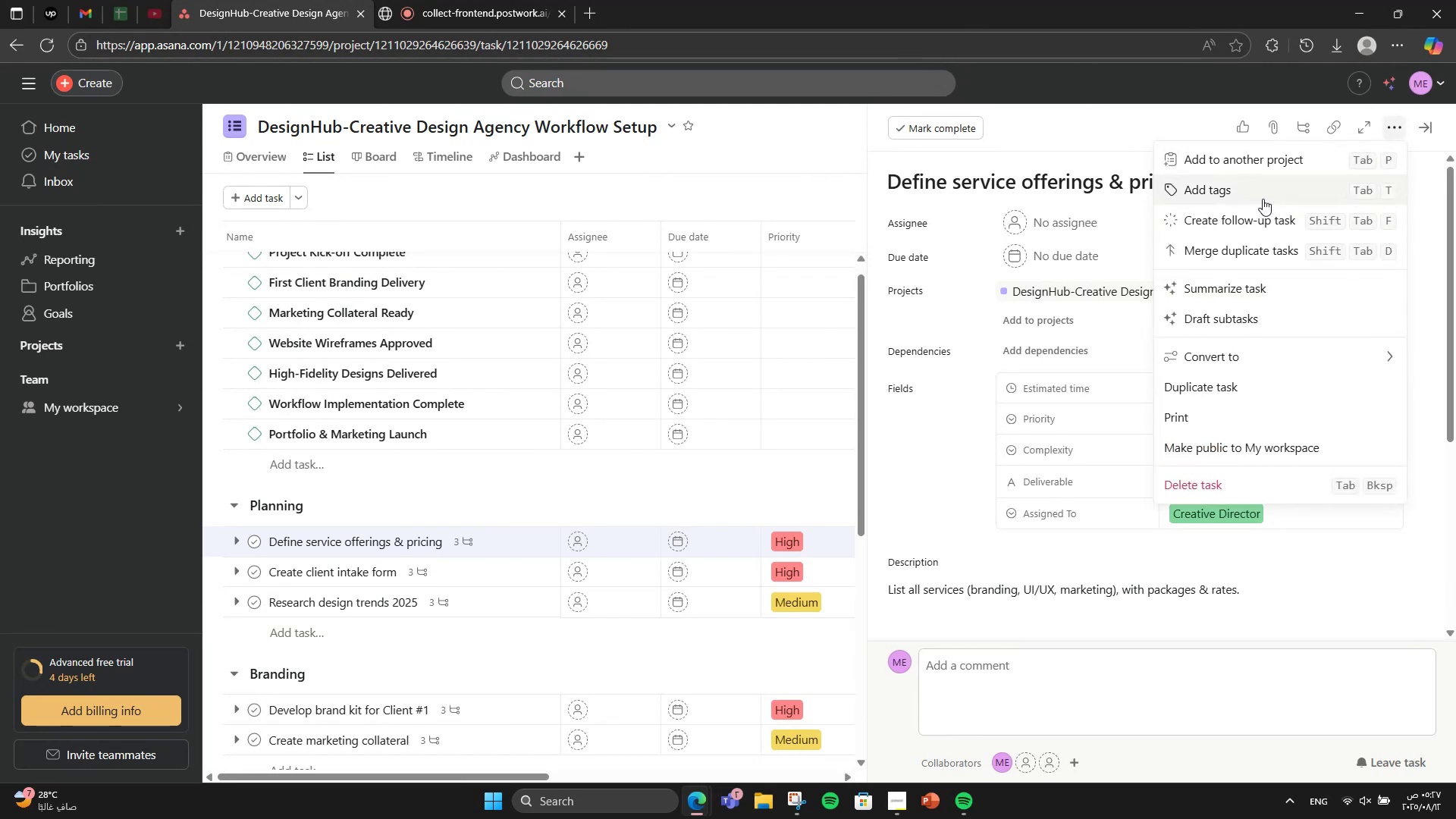 
left_click([1257, 189])
 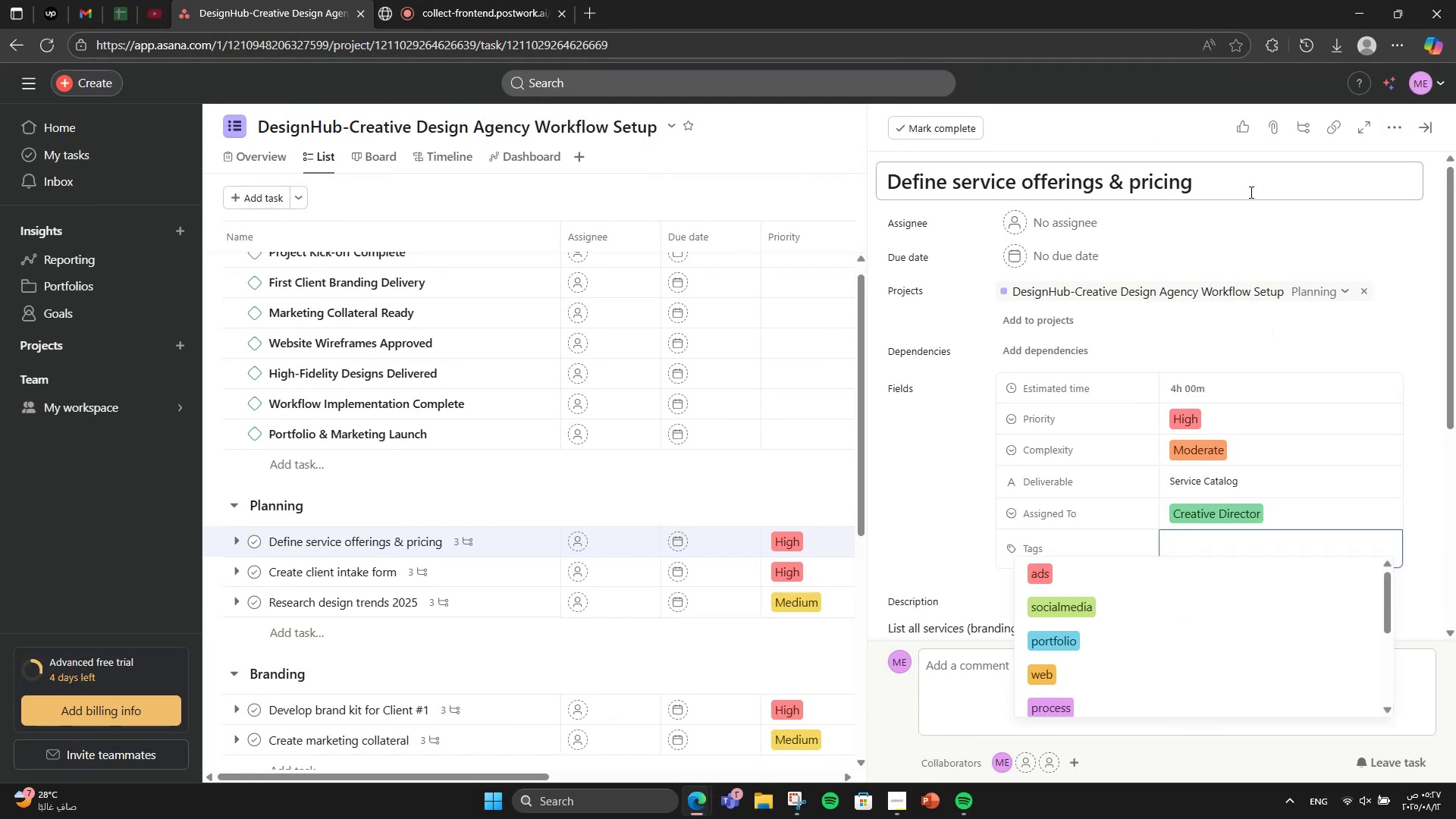 
type(pl)
 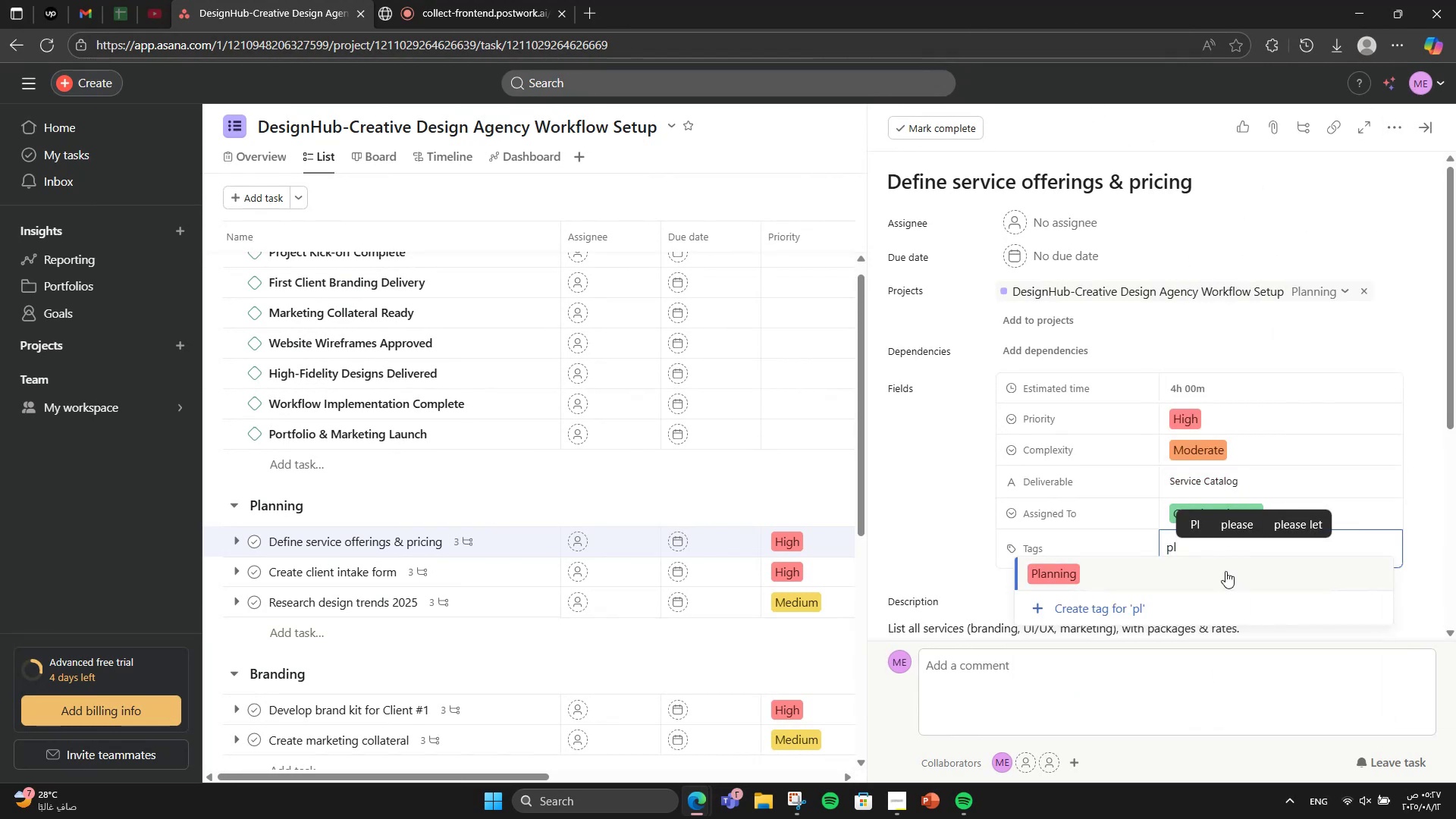 
left_click([1220, 574])
 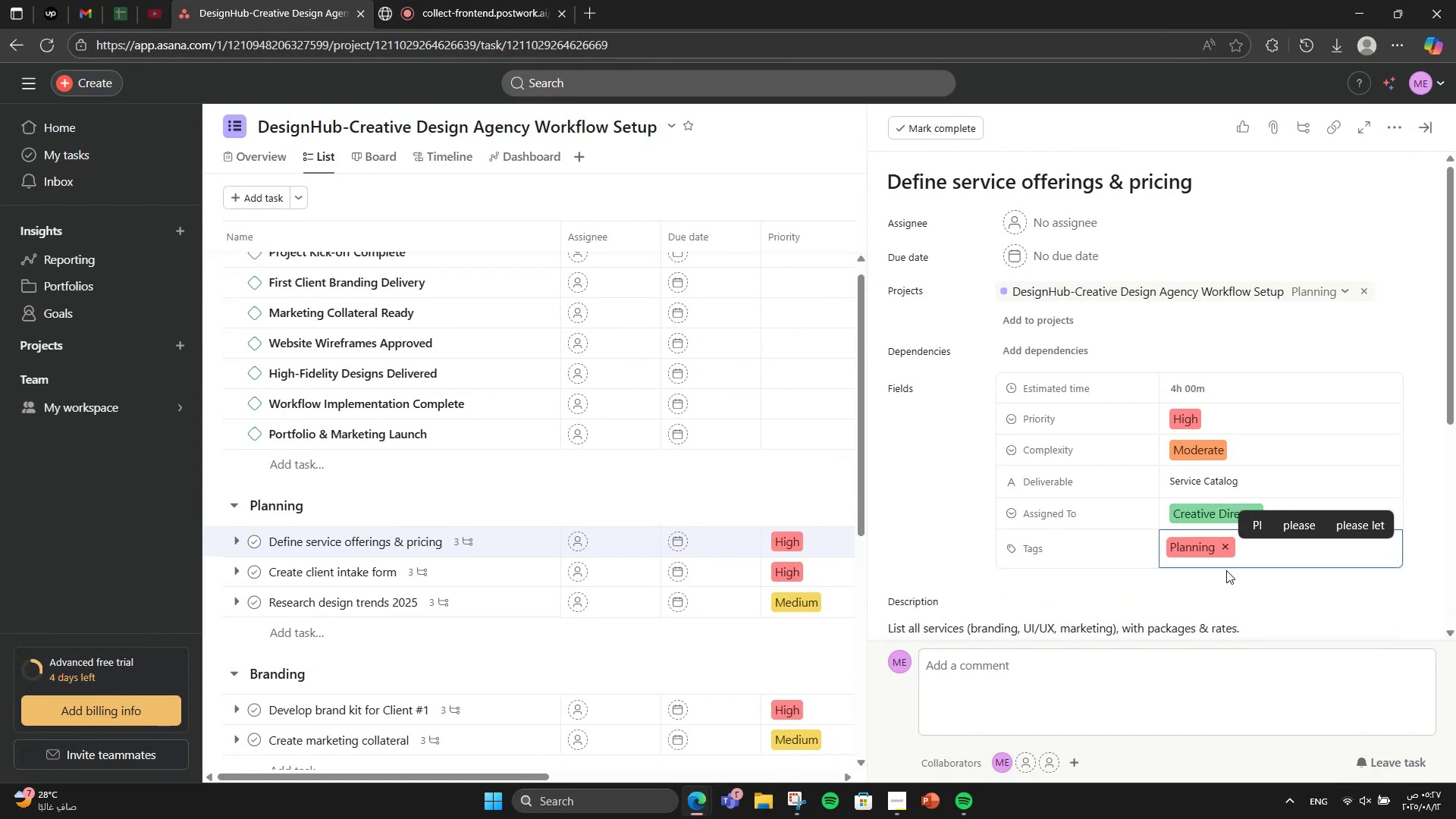 
type(pricing)
 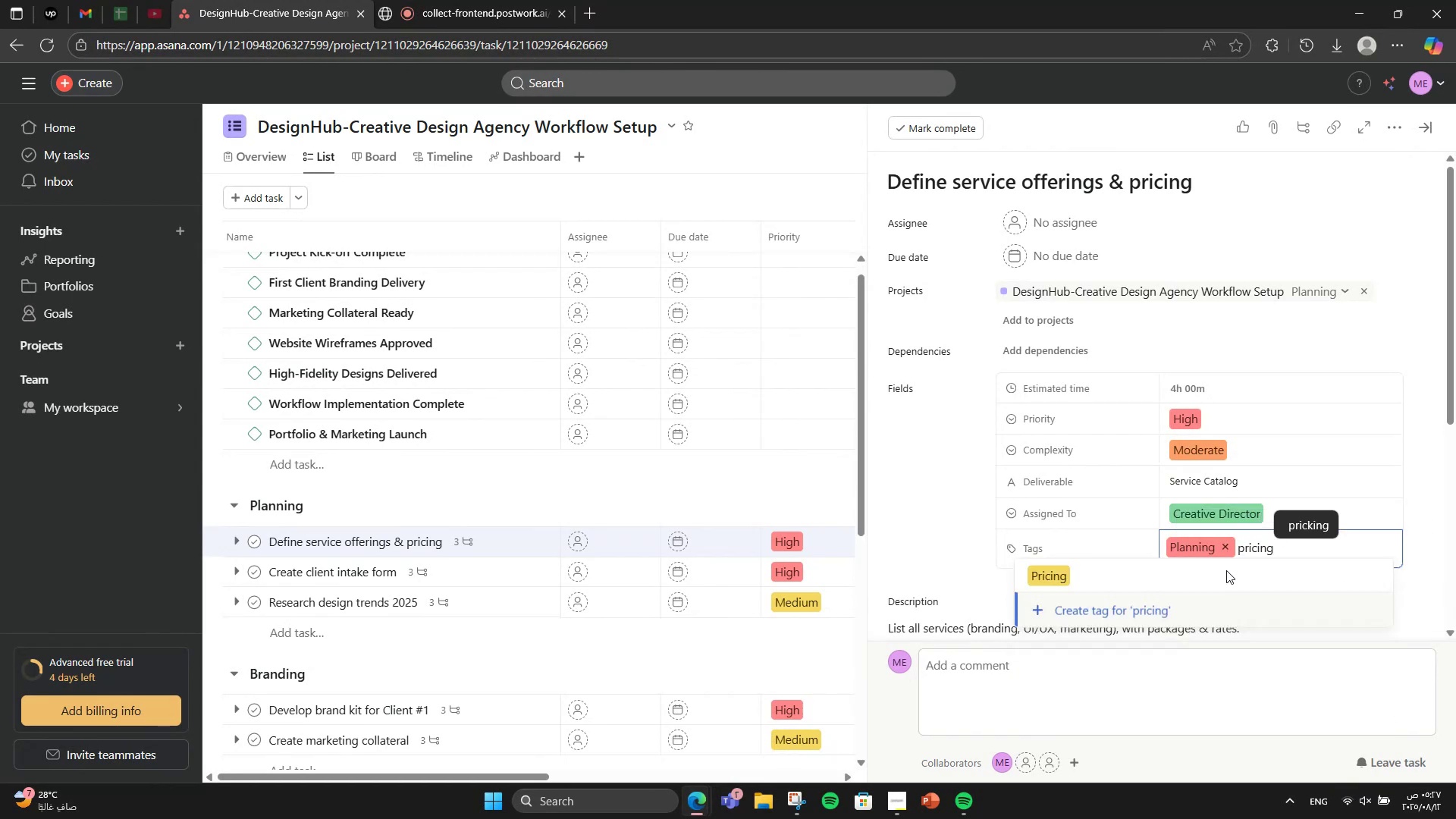 
left_click([1225, 570])
 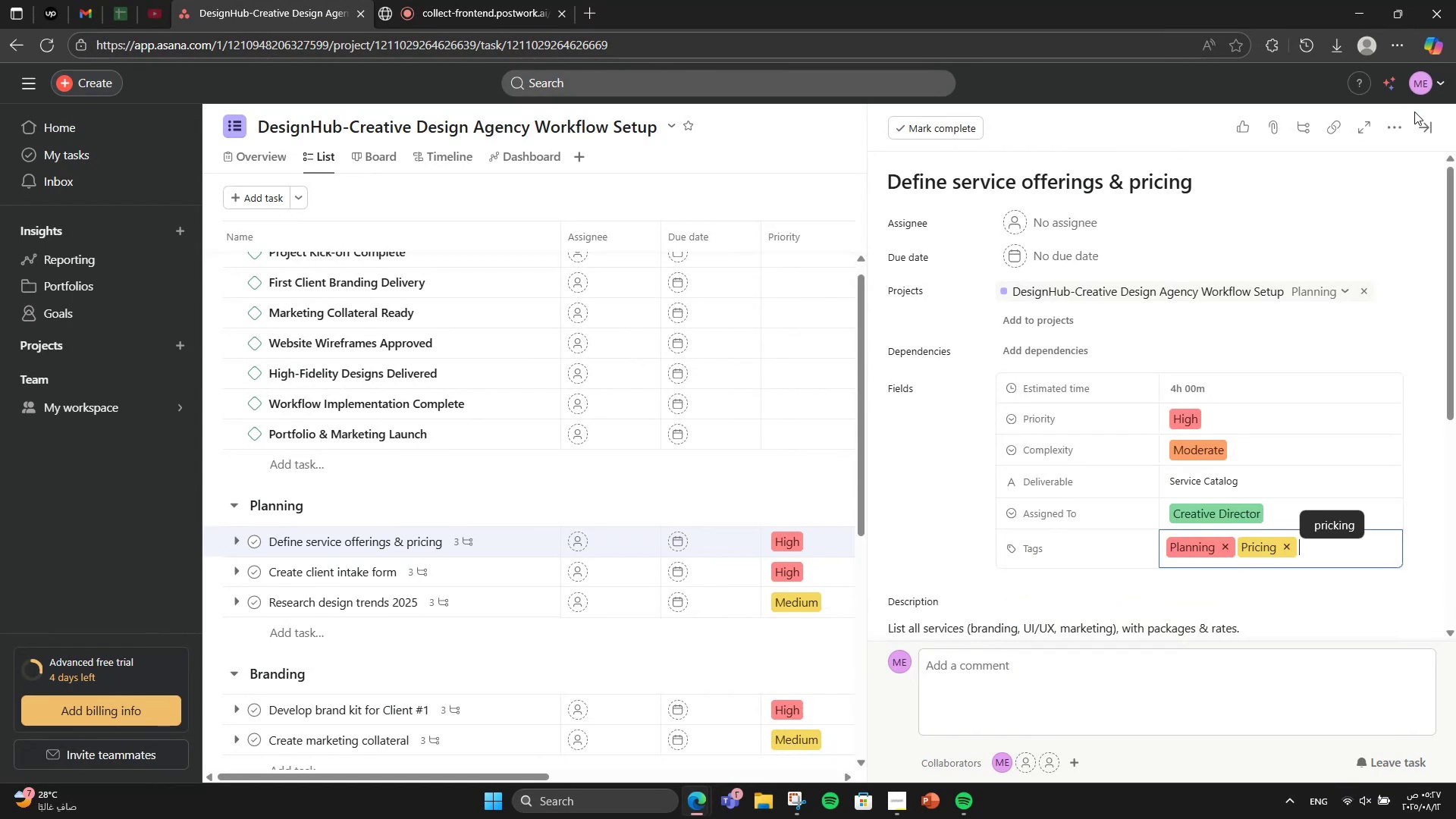 
left_click([1436, 127])
 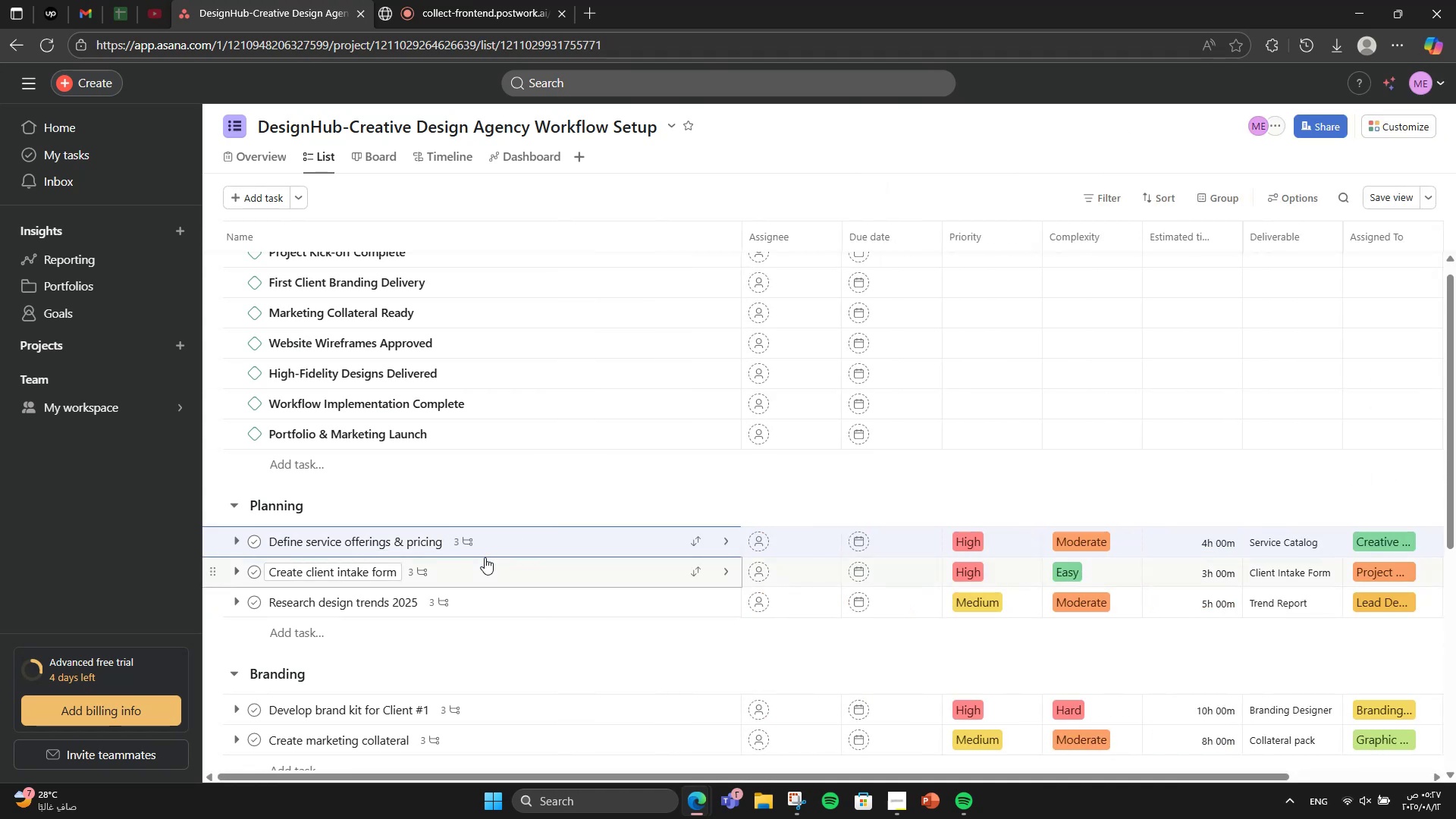 
left_click([476, 564])
 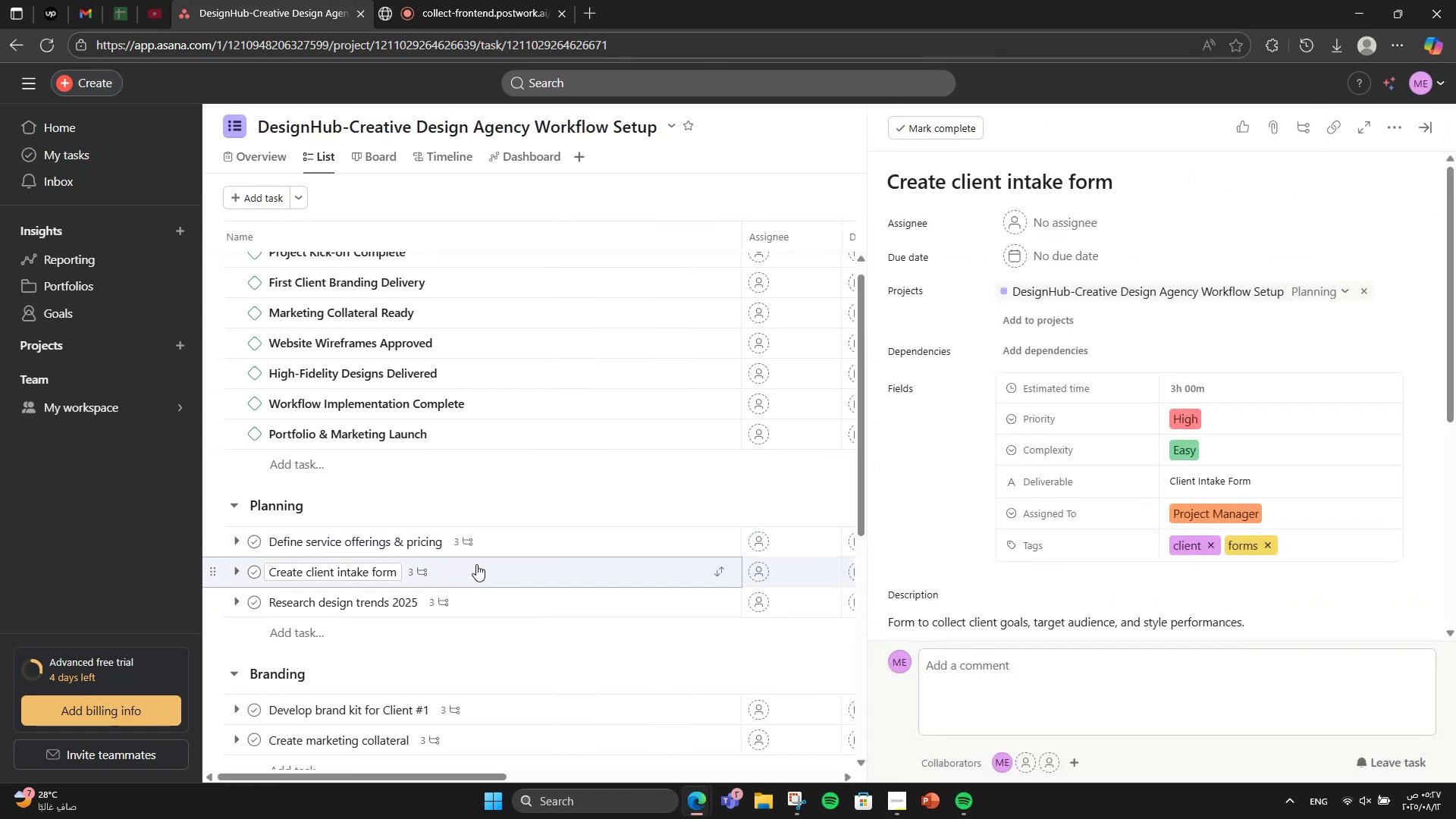 
scroll: coordinate [1031, 595], scroll_direction: down, amount: 5.0
 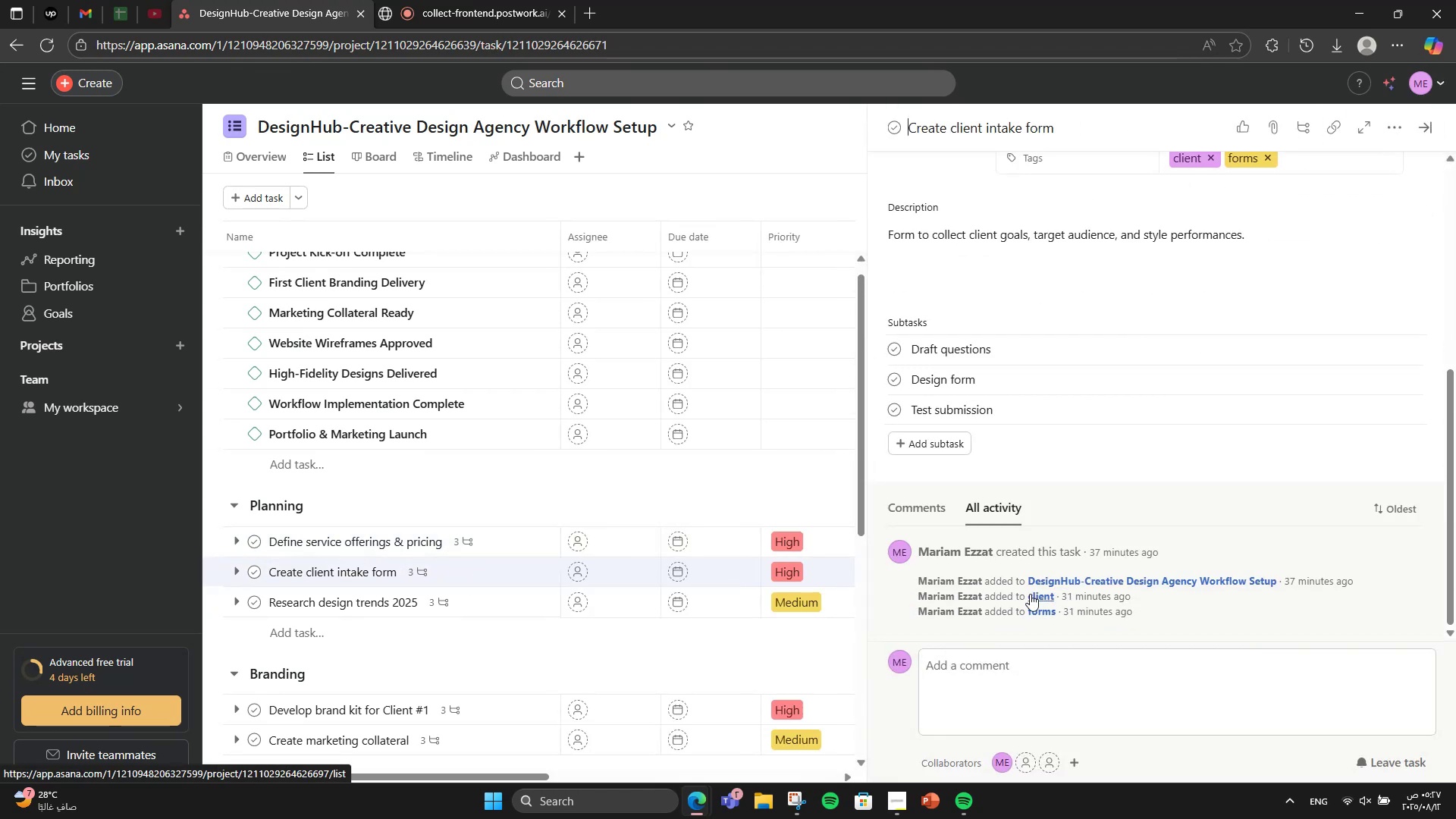 
scroll: coordinate [1018, 490], scroll_direction: up, amount: 3.0
 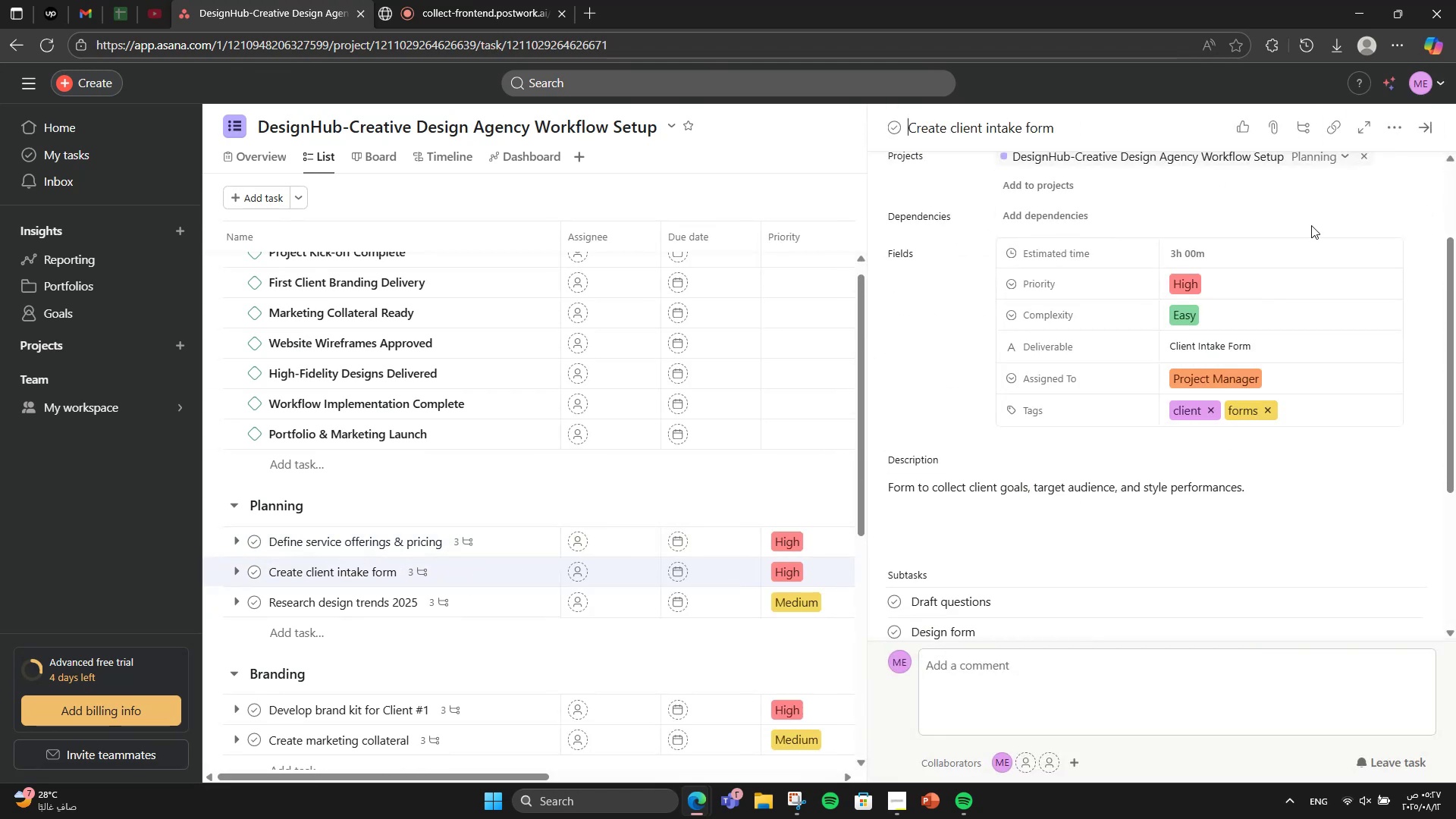 
left_click([1440, 134])
 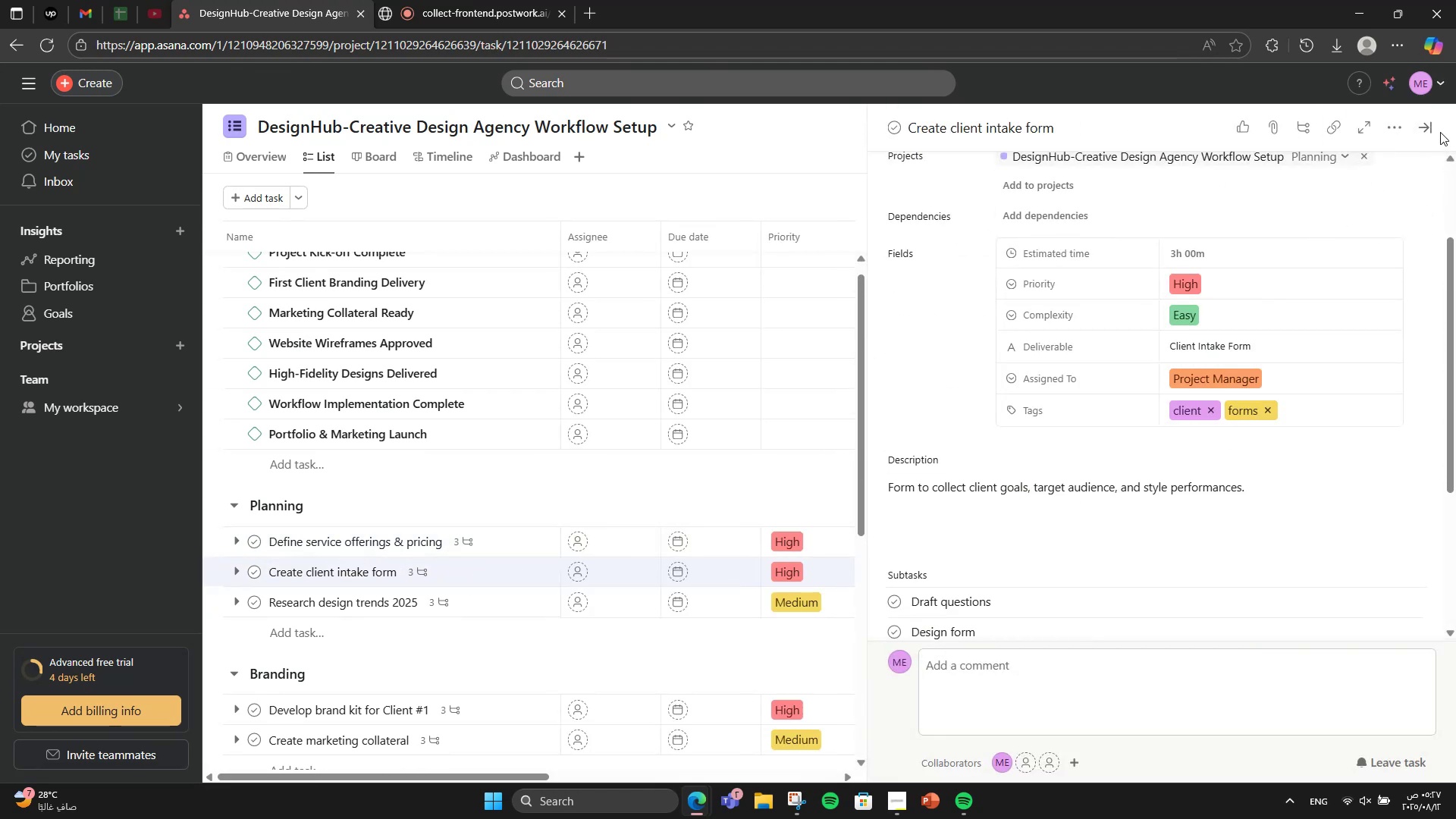 
left_click([1434, 128])
 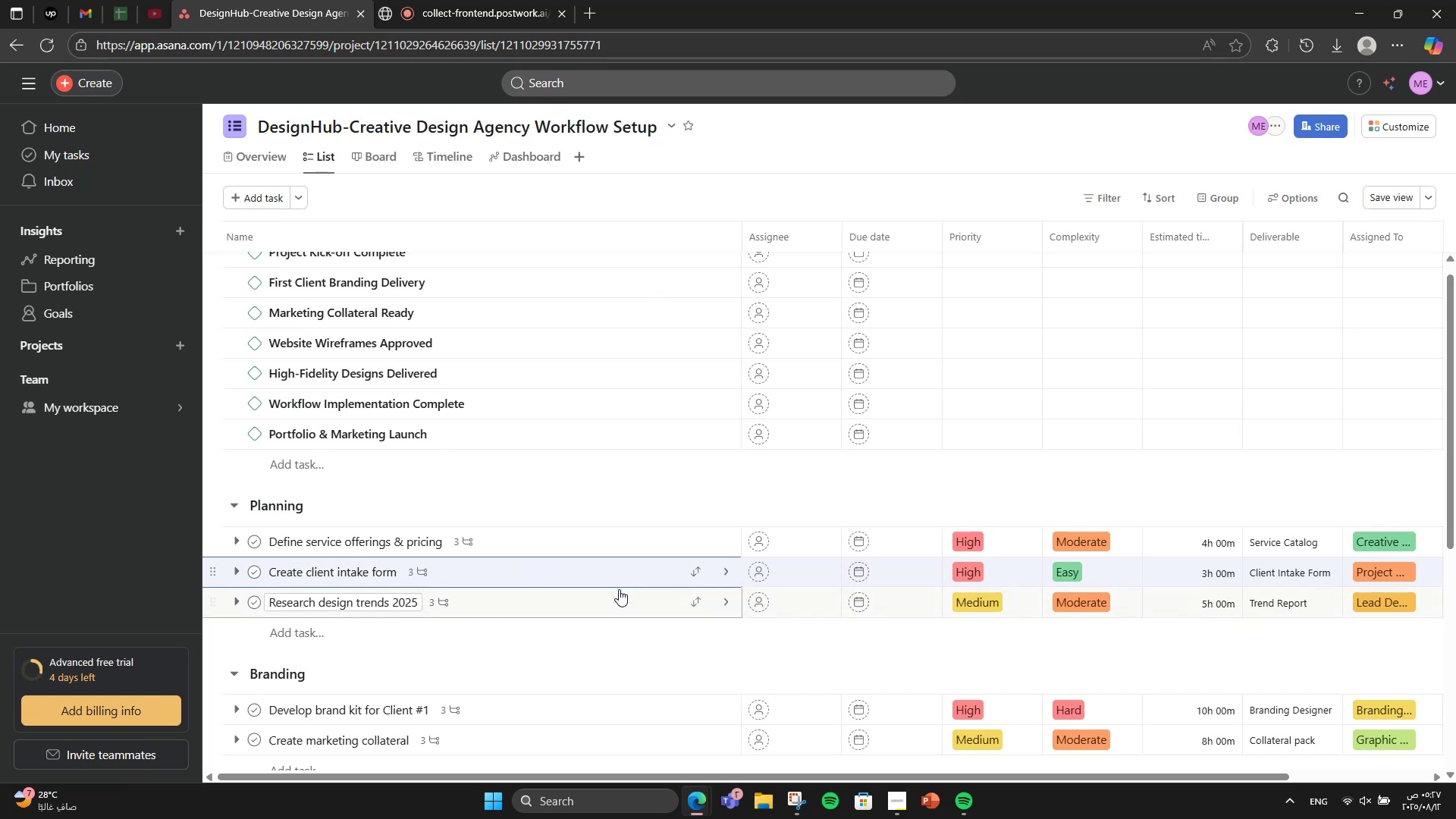 
scroll: coordinate [617, 590], scroll_direction: down, amount: 2.0
 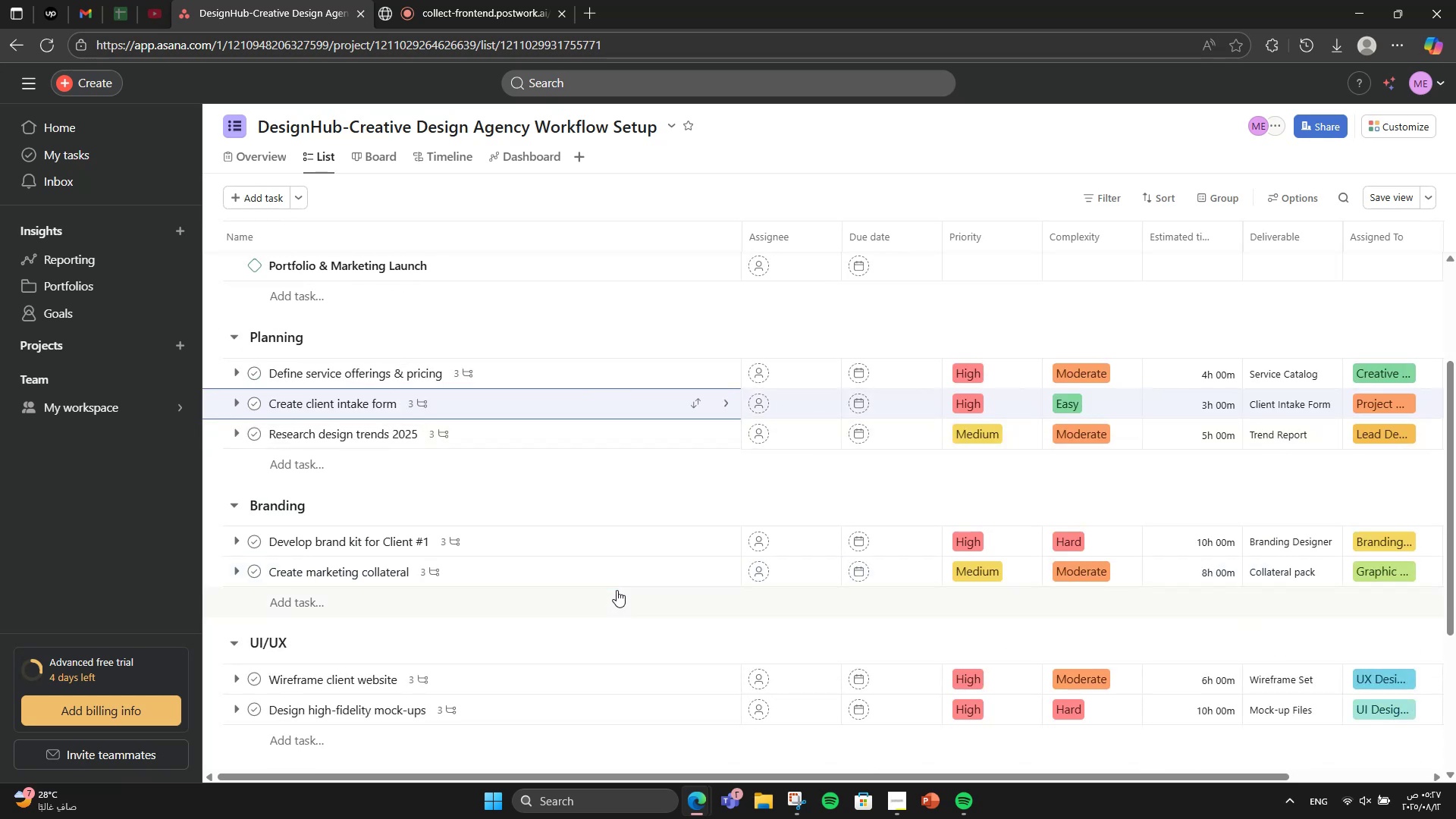 
scroll: coordinate [617, 590], scroll_direction: up, amount: 4.0
 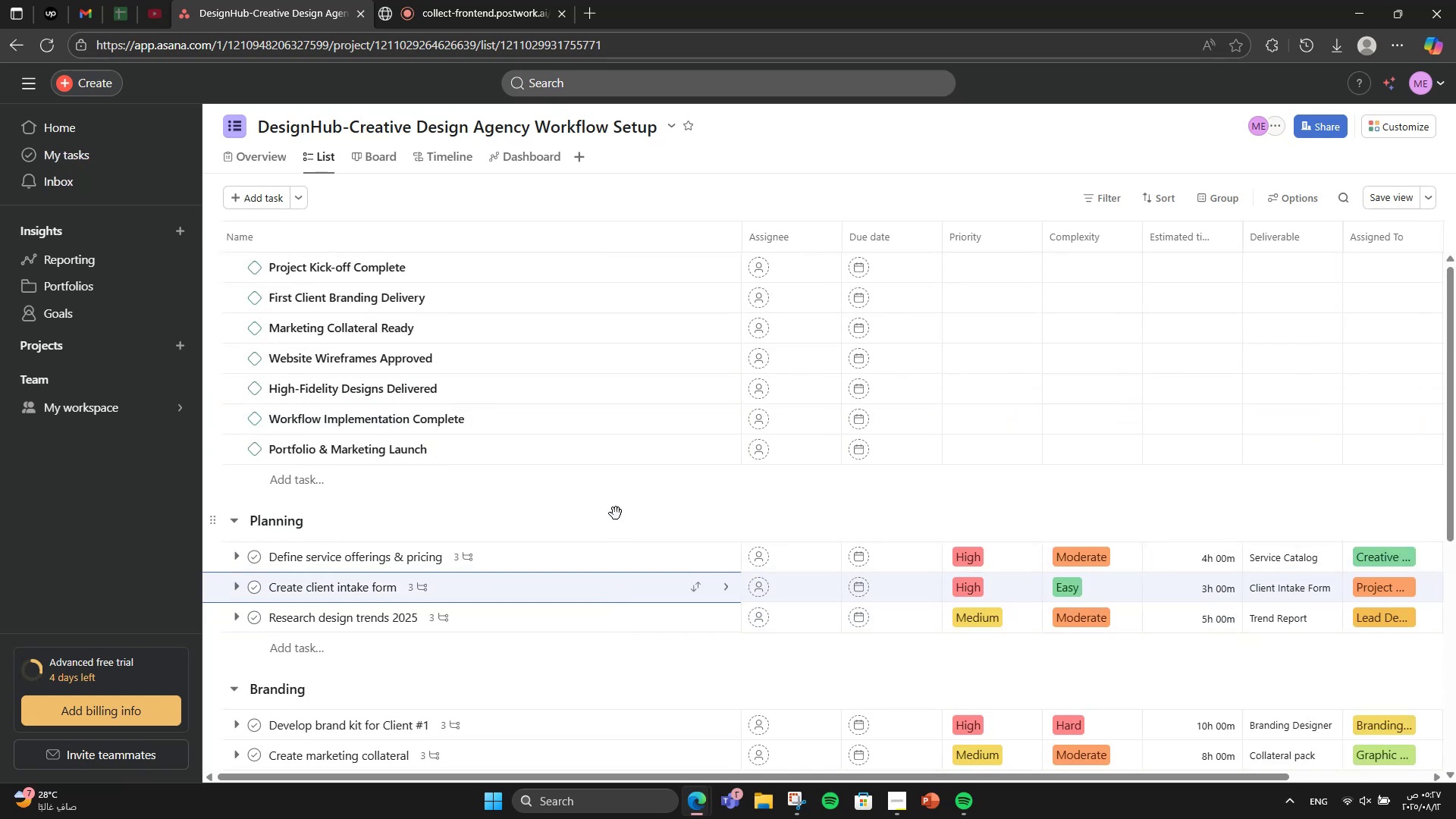 
wait(8.2)
 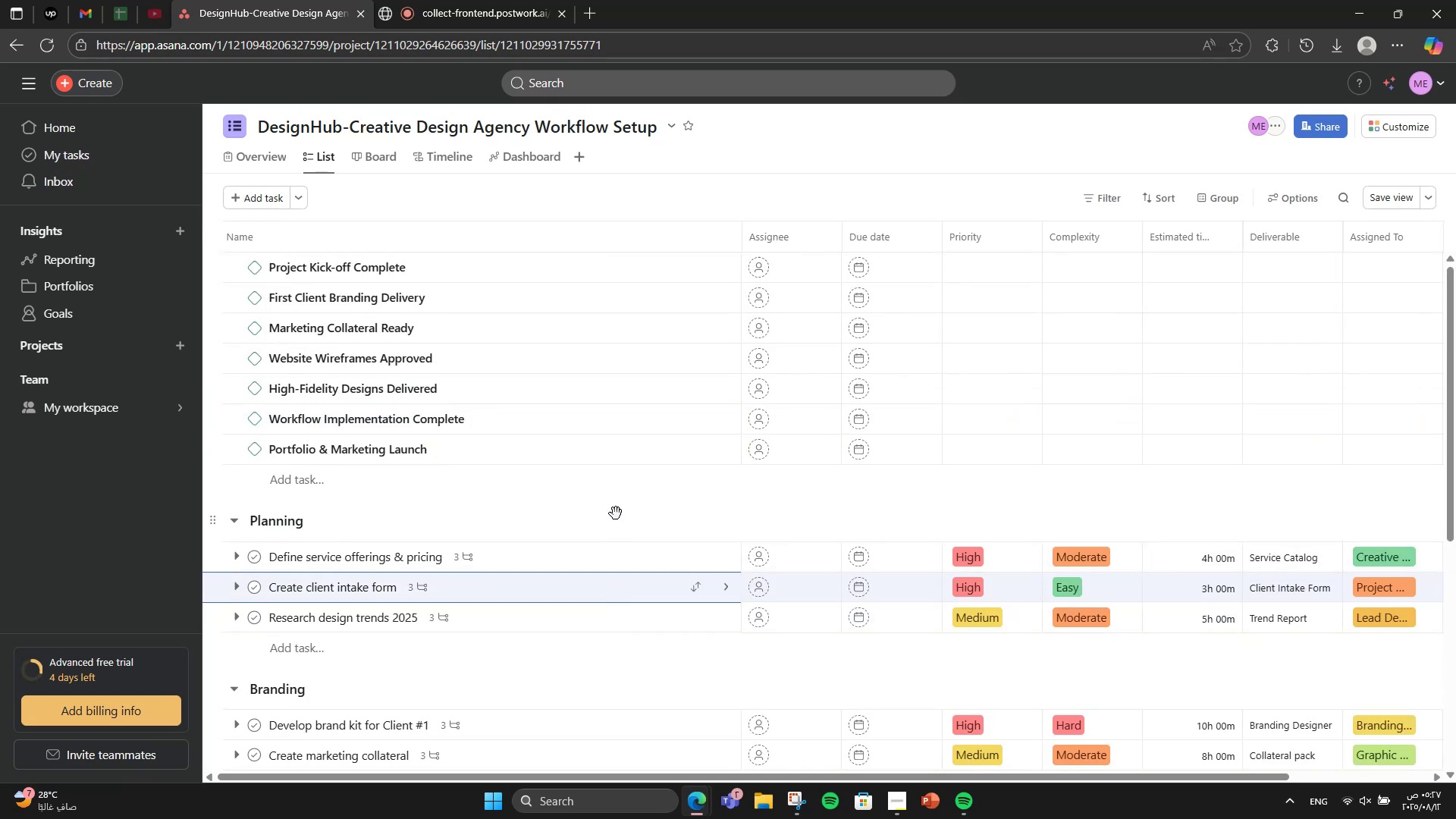 
scroll: coordinate [596, 646], scroll_direction: down, amount: 4.0
 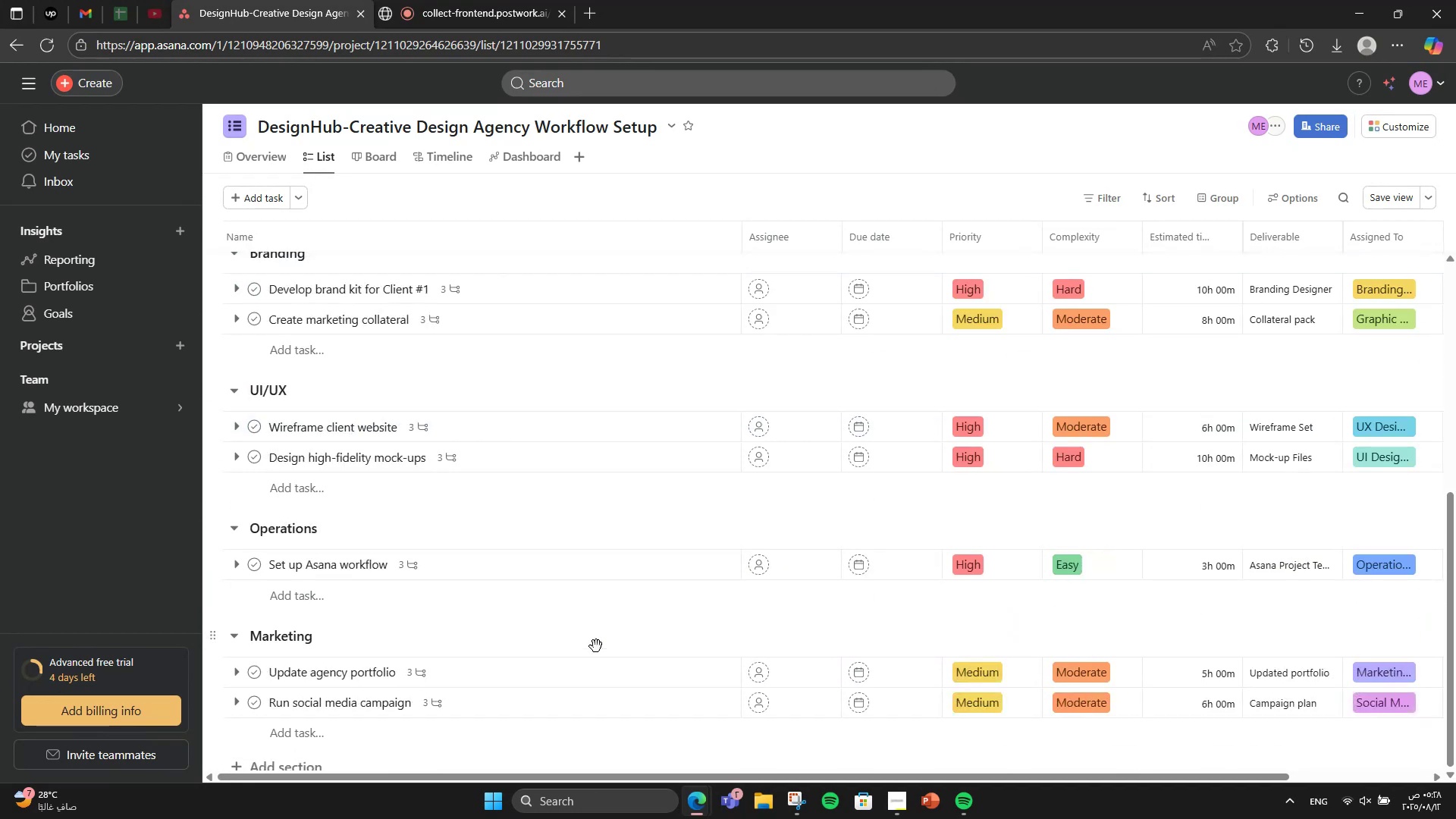 
scroll: coordinate [596, 646], scroll_direction: up, amount: 8.0
 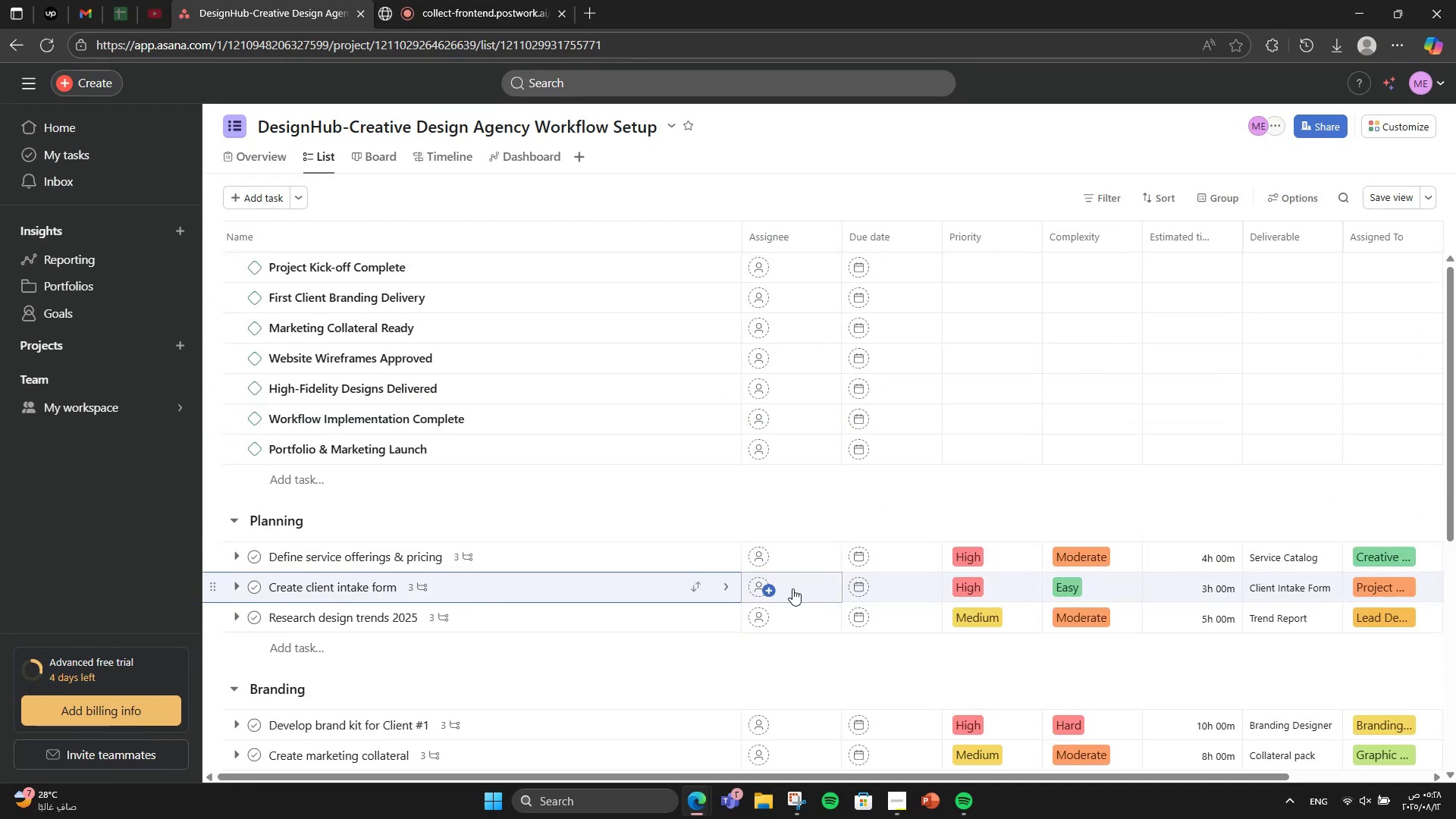 
left_click([800, 563])
 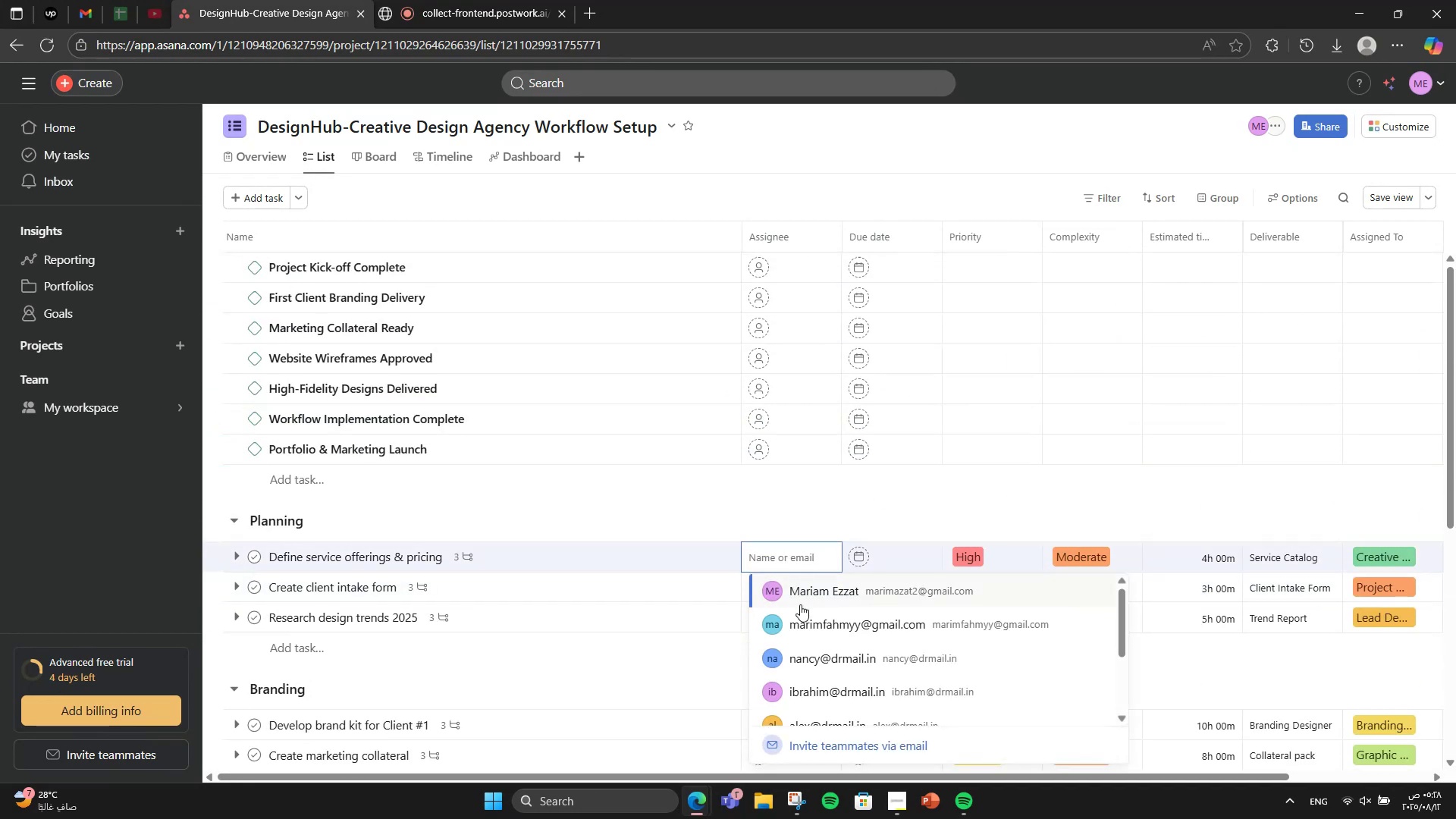 
left_click([791, 624])
 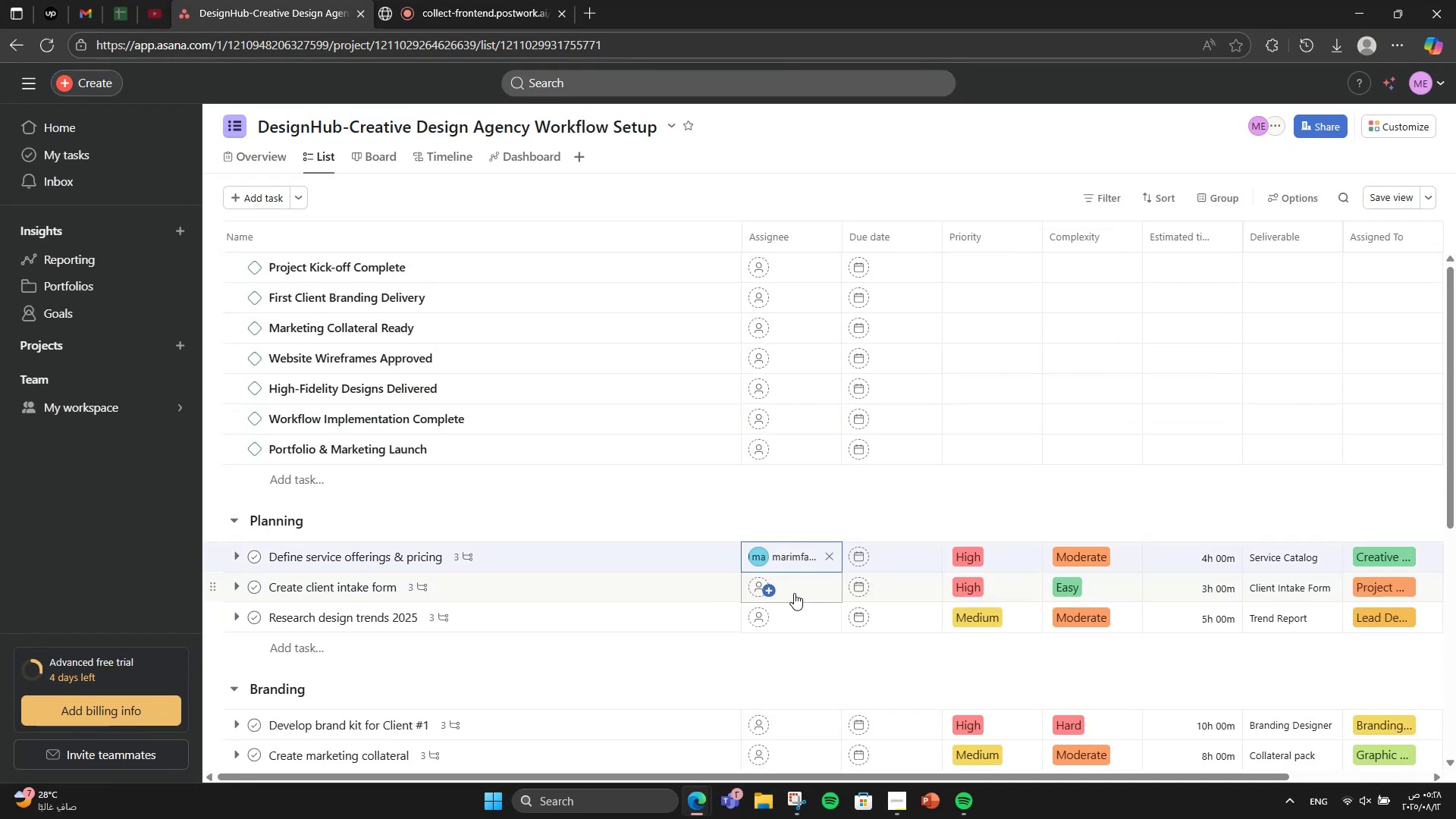 
left_click([794, 593])
 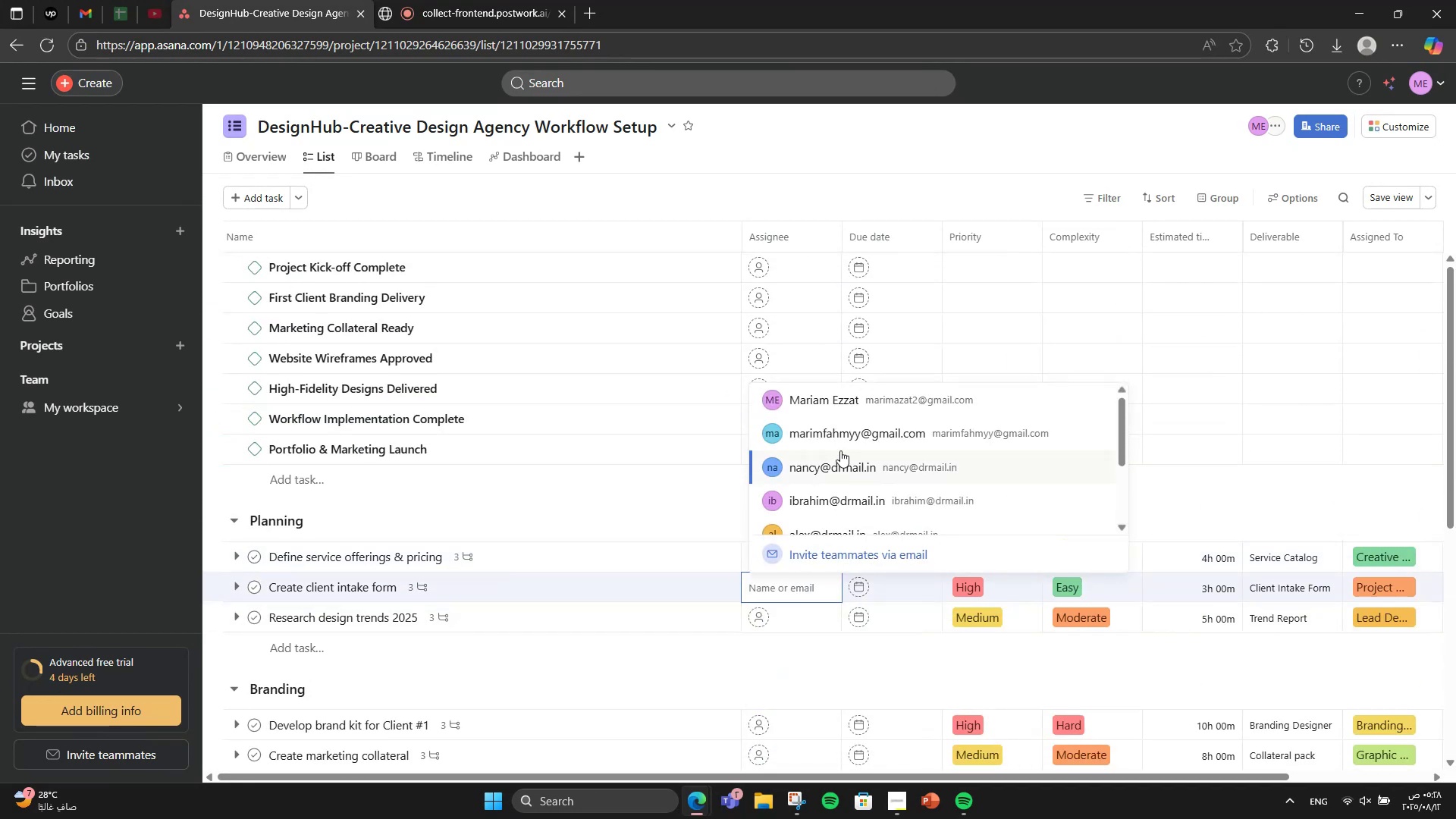 
left_click([836, 466])
 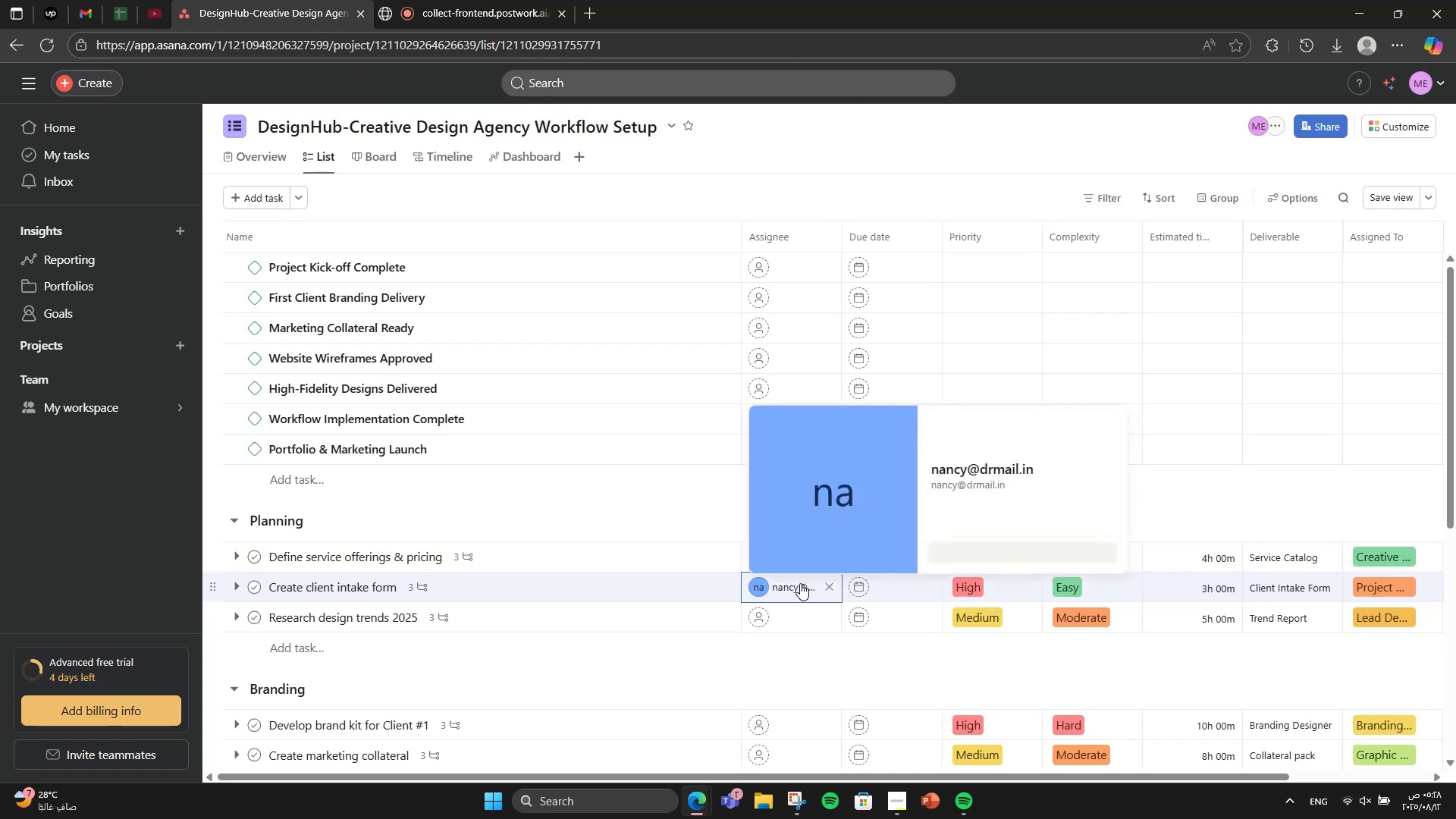 
left_click([769, 623])
 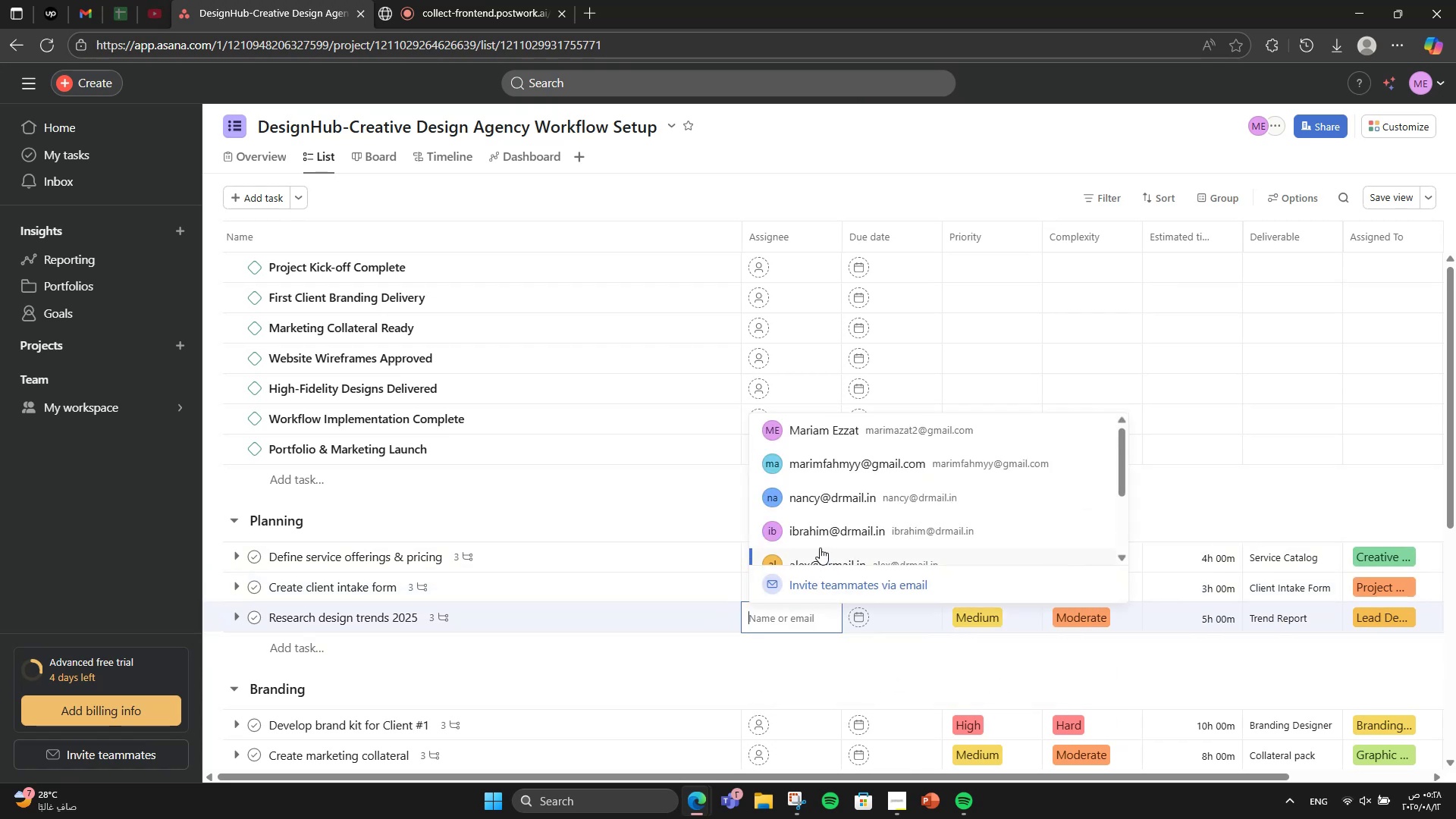 
left_click([819, 540])
 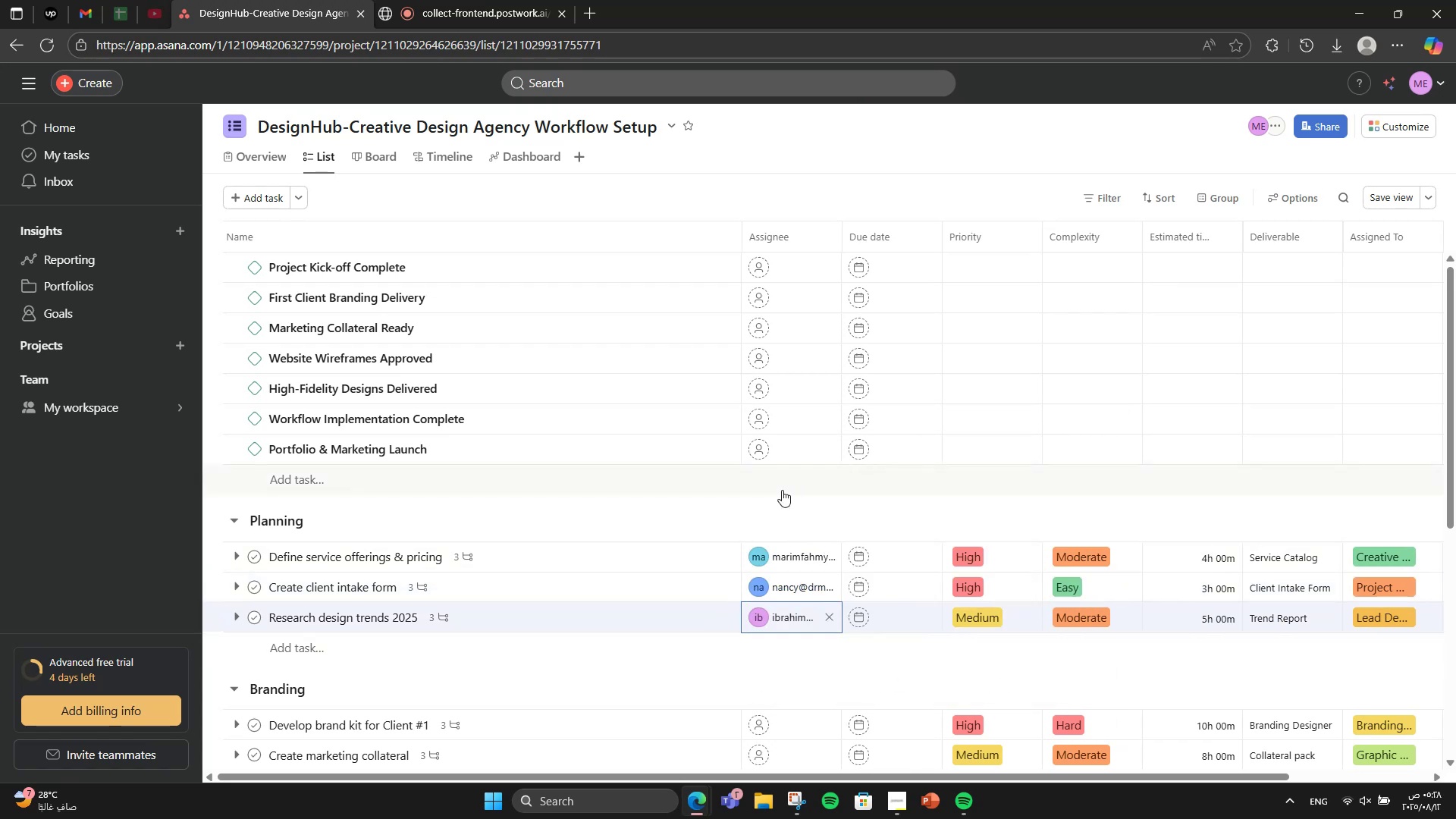 
scroll: coordinate [730, 519], scroll_direction: down, amount: 3.0
 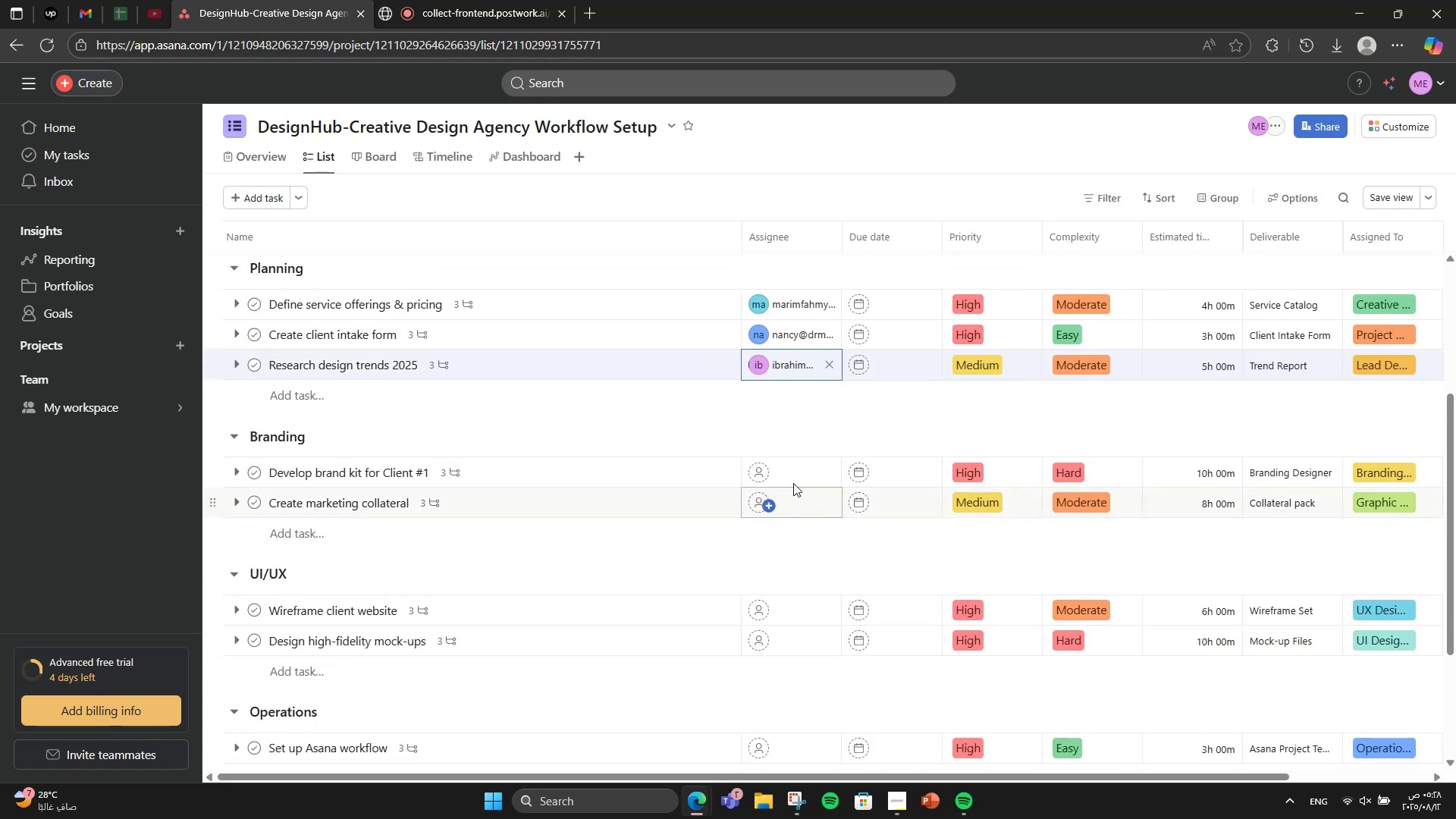 
left_click([795, 477])
 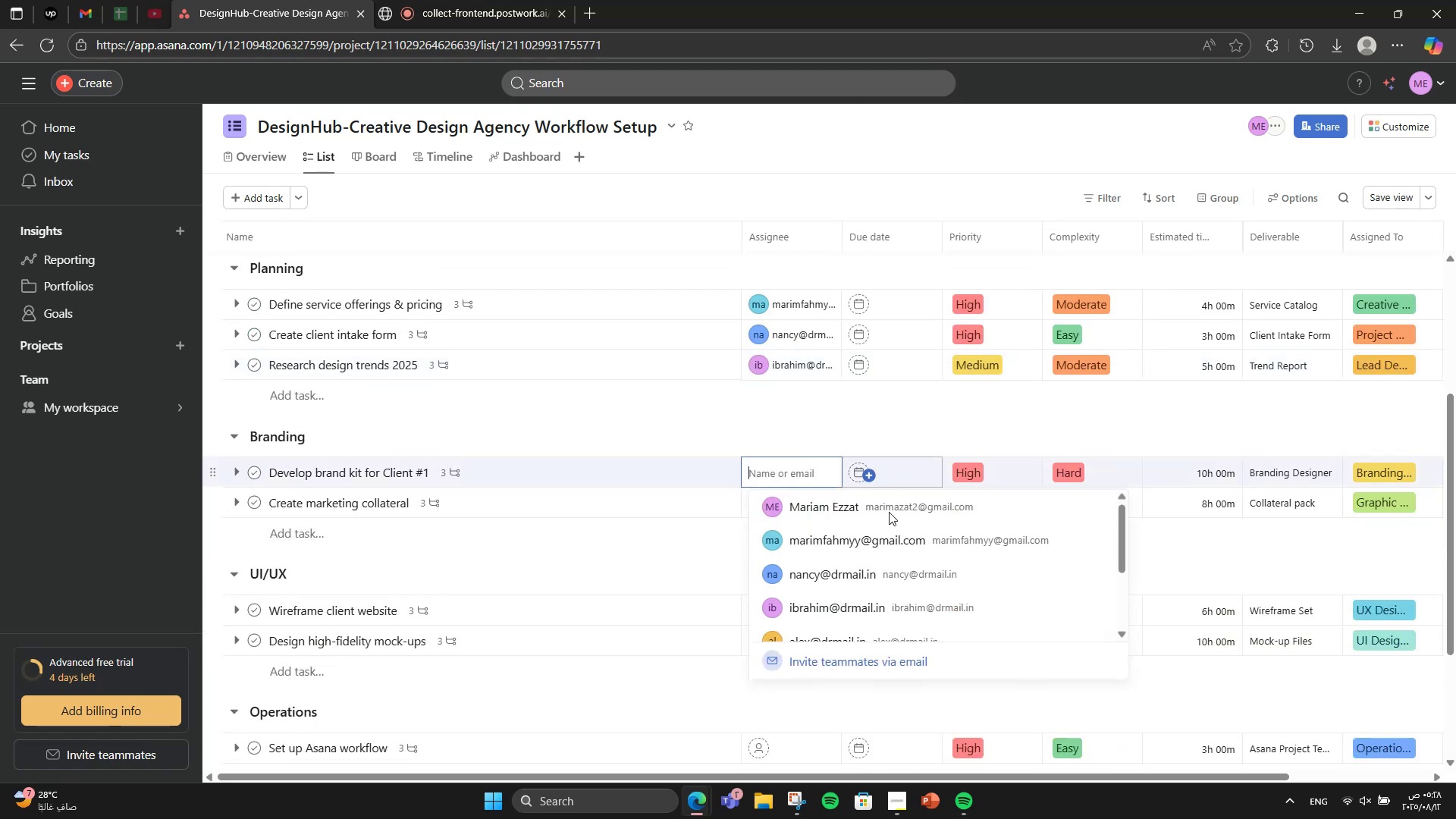 
scroll: coordinate [875, 565], scroll_direction: down, amount: 1.0
 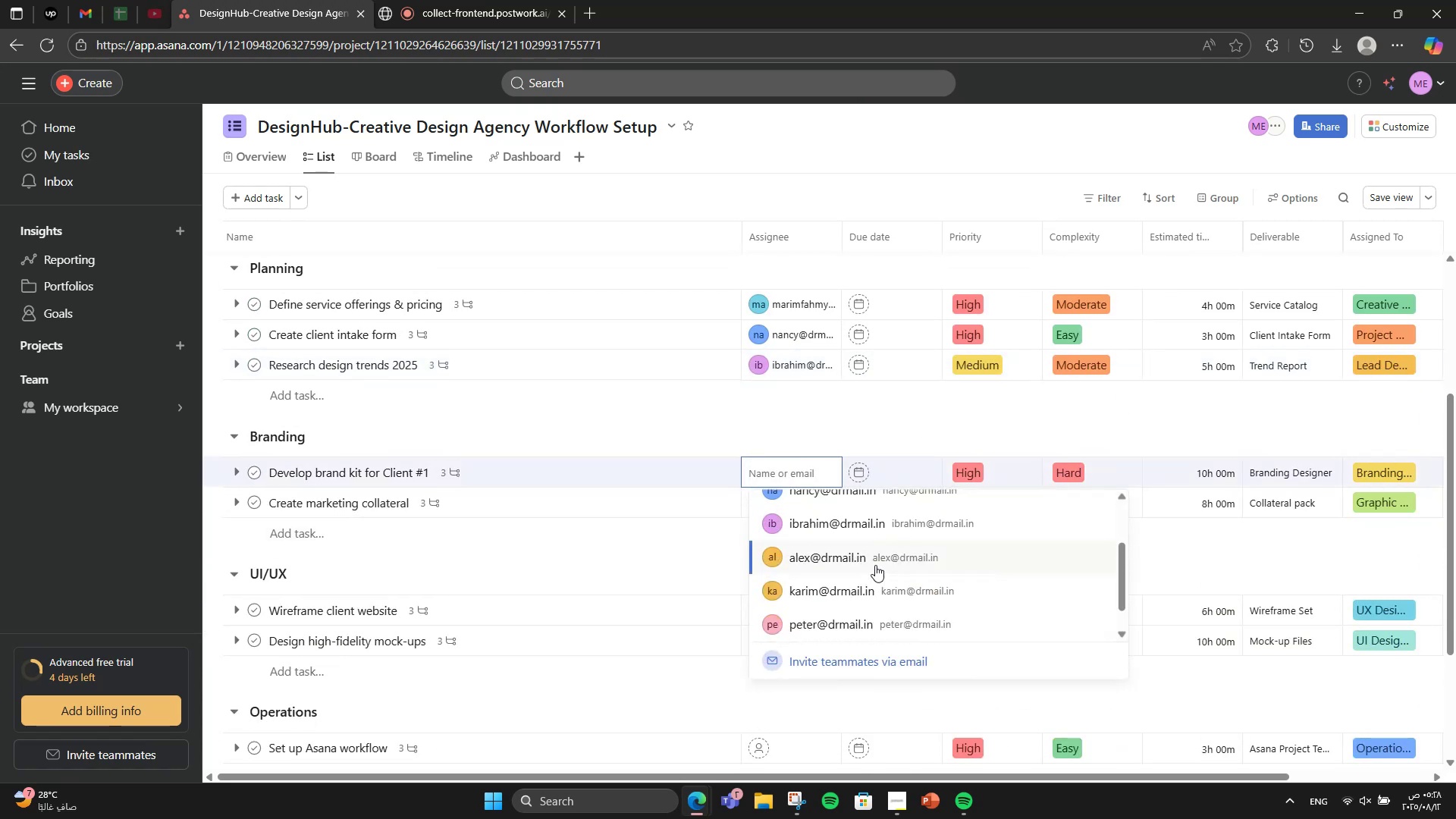 
left_click([875, 565])
 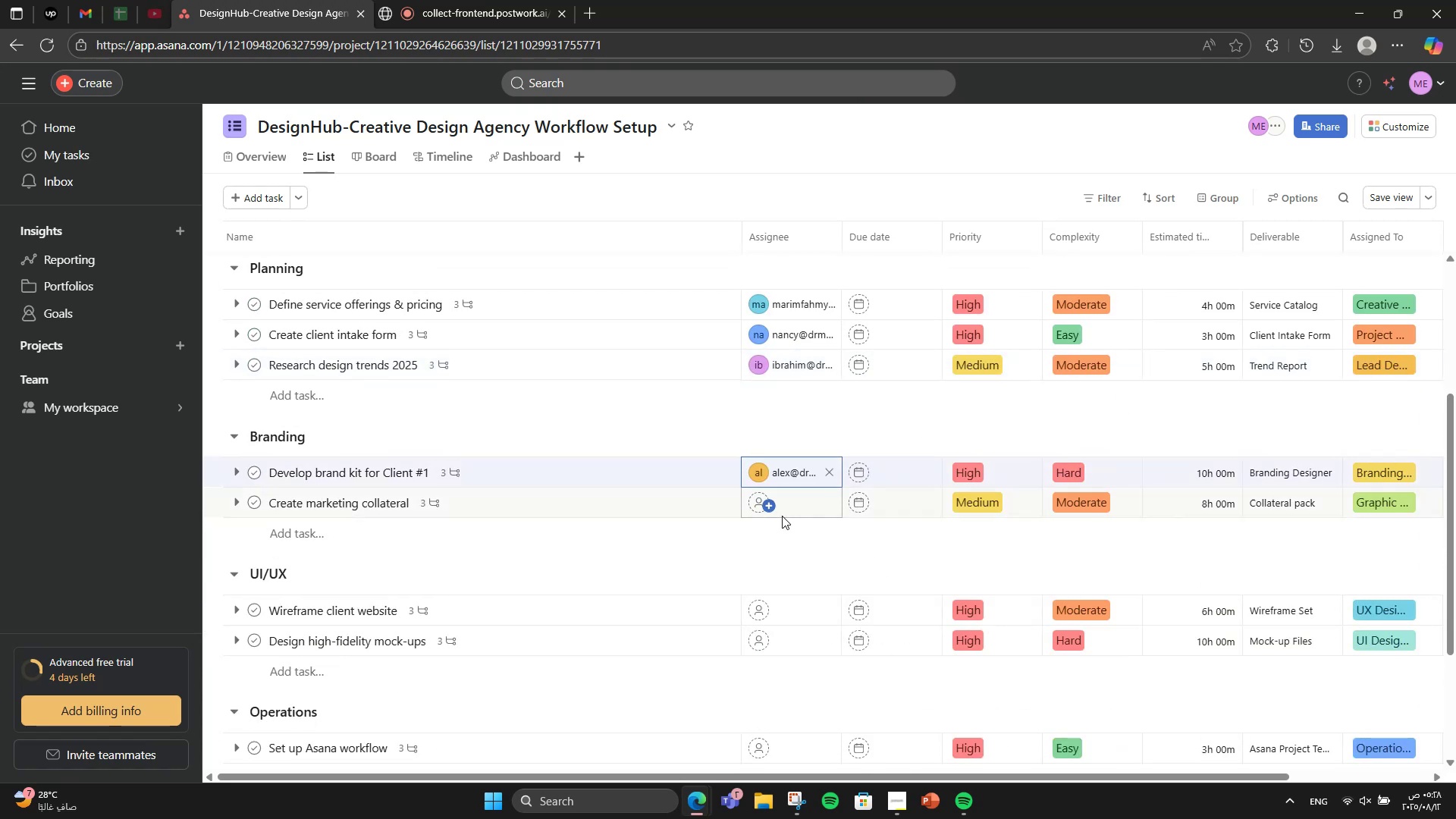 
left_click([783, 505])
 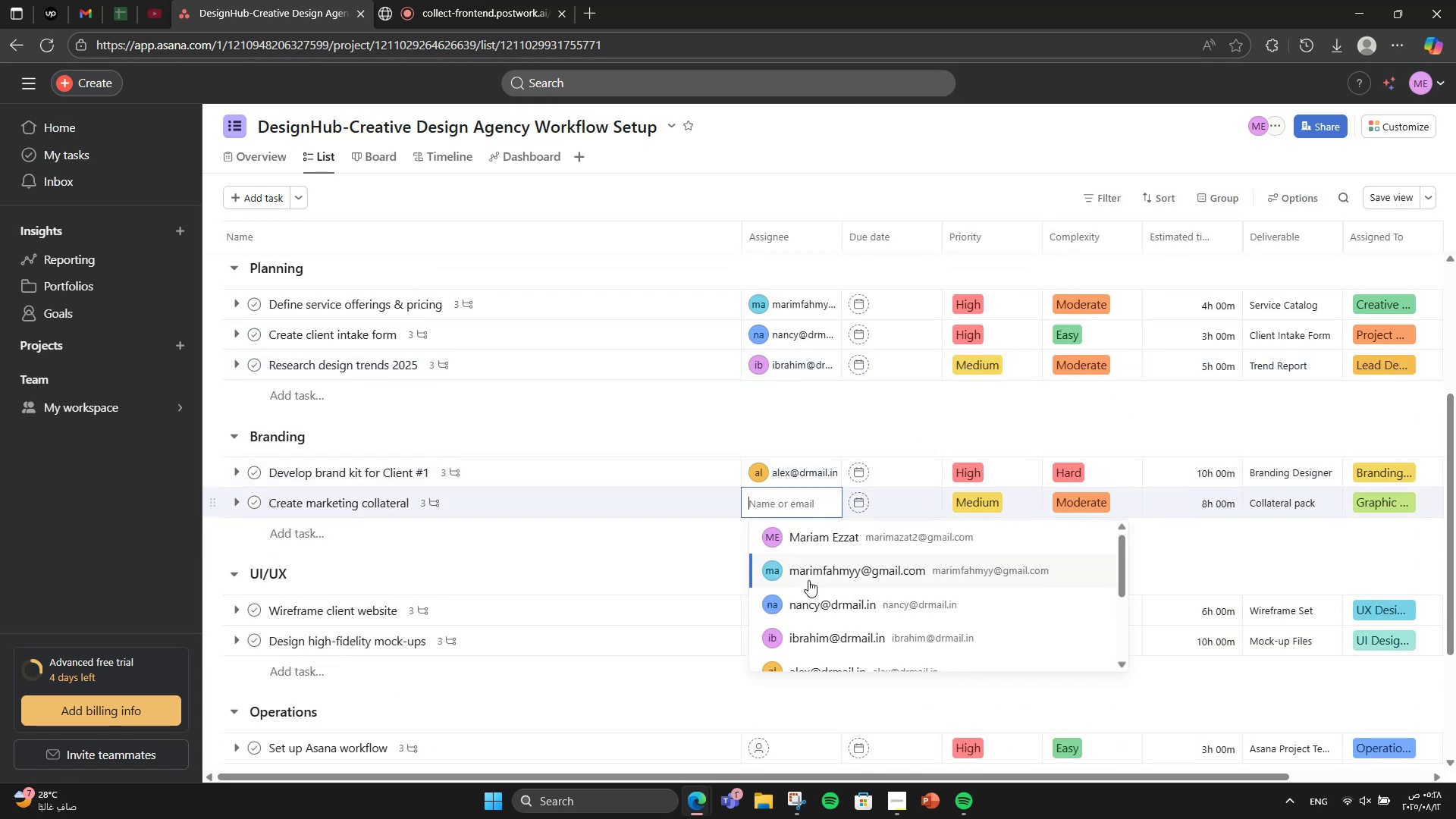 
scroll: coordinate [813, 581], scroll_direction: down, amount: 2.0
 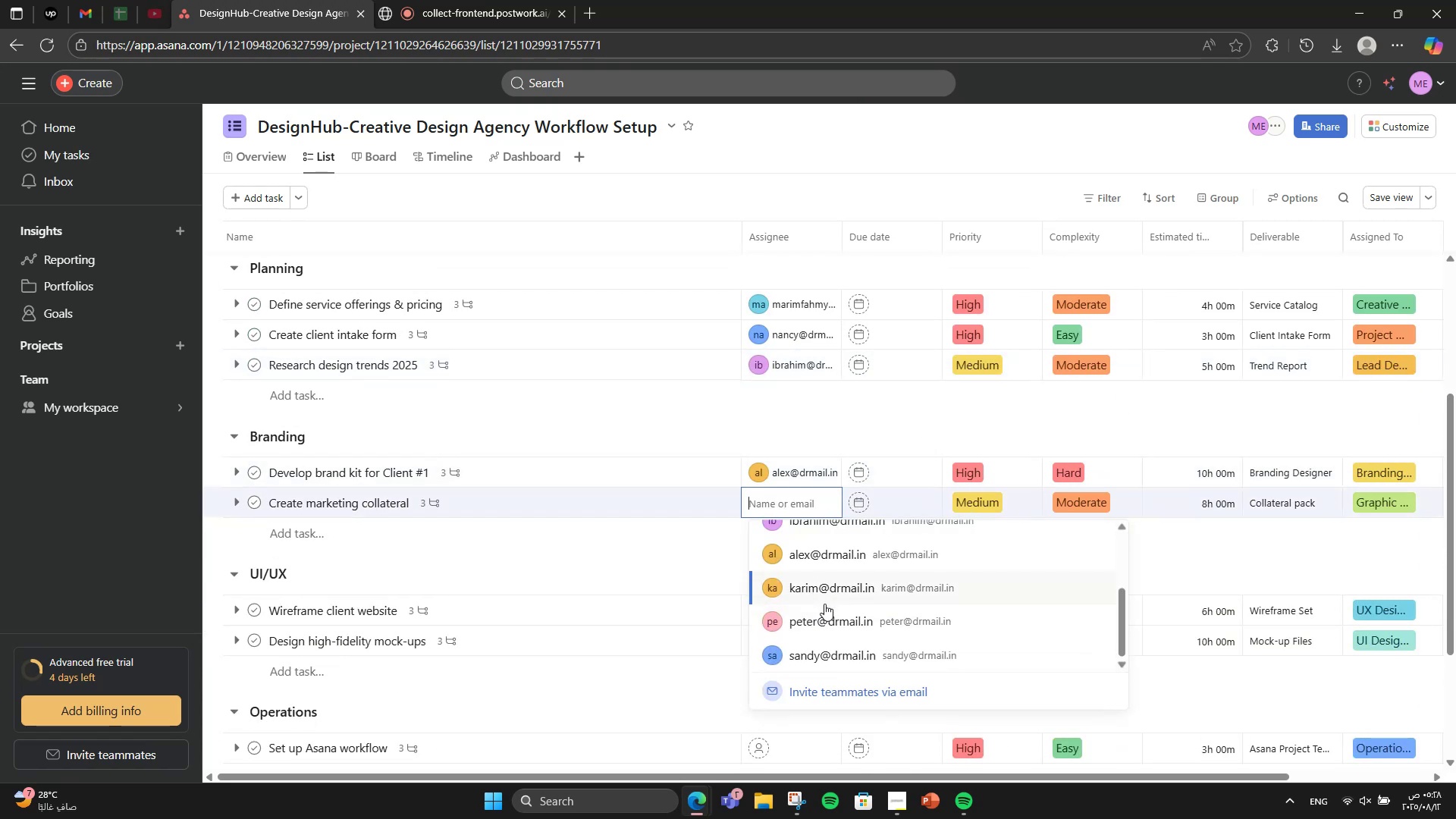 
left_click([824, 604])
 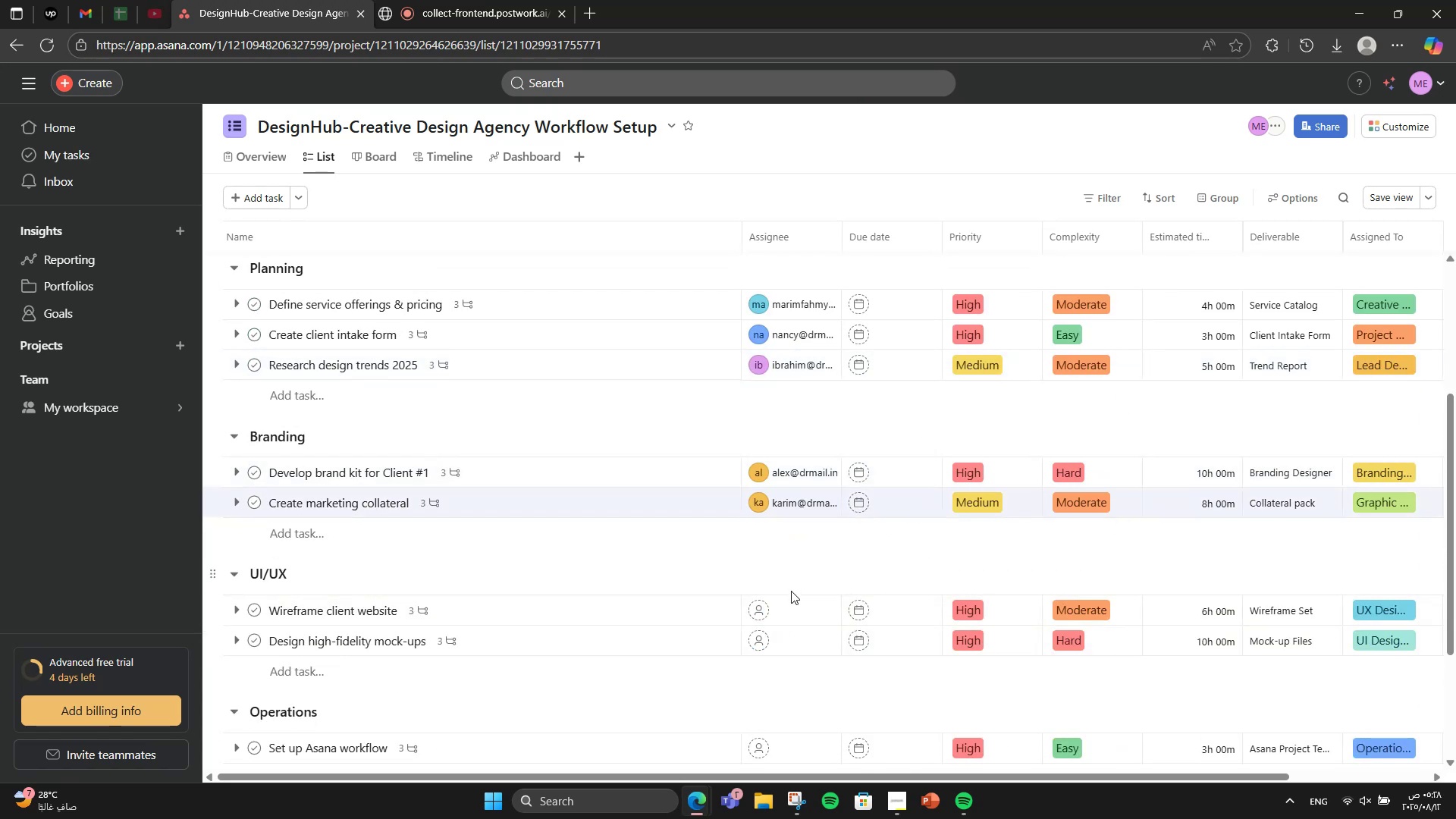 
double_click([783, 613])
 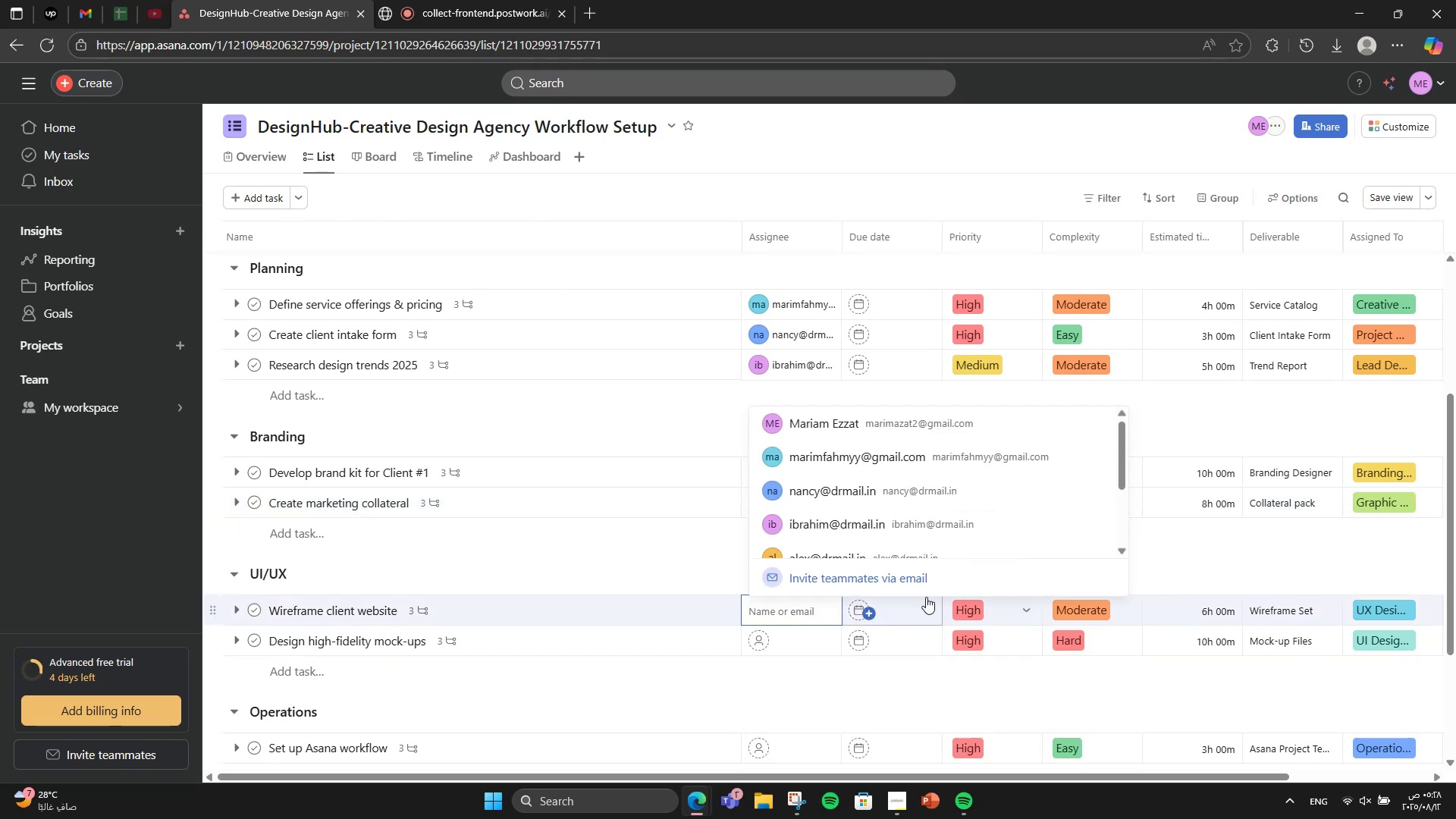 
scroll: coordinate [890, 478], scroll_direction: down, amount: 3.0
 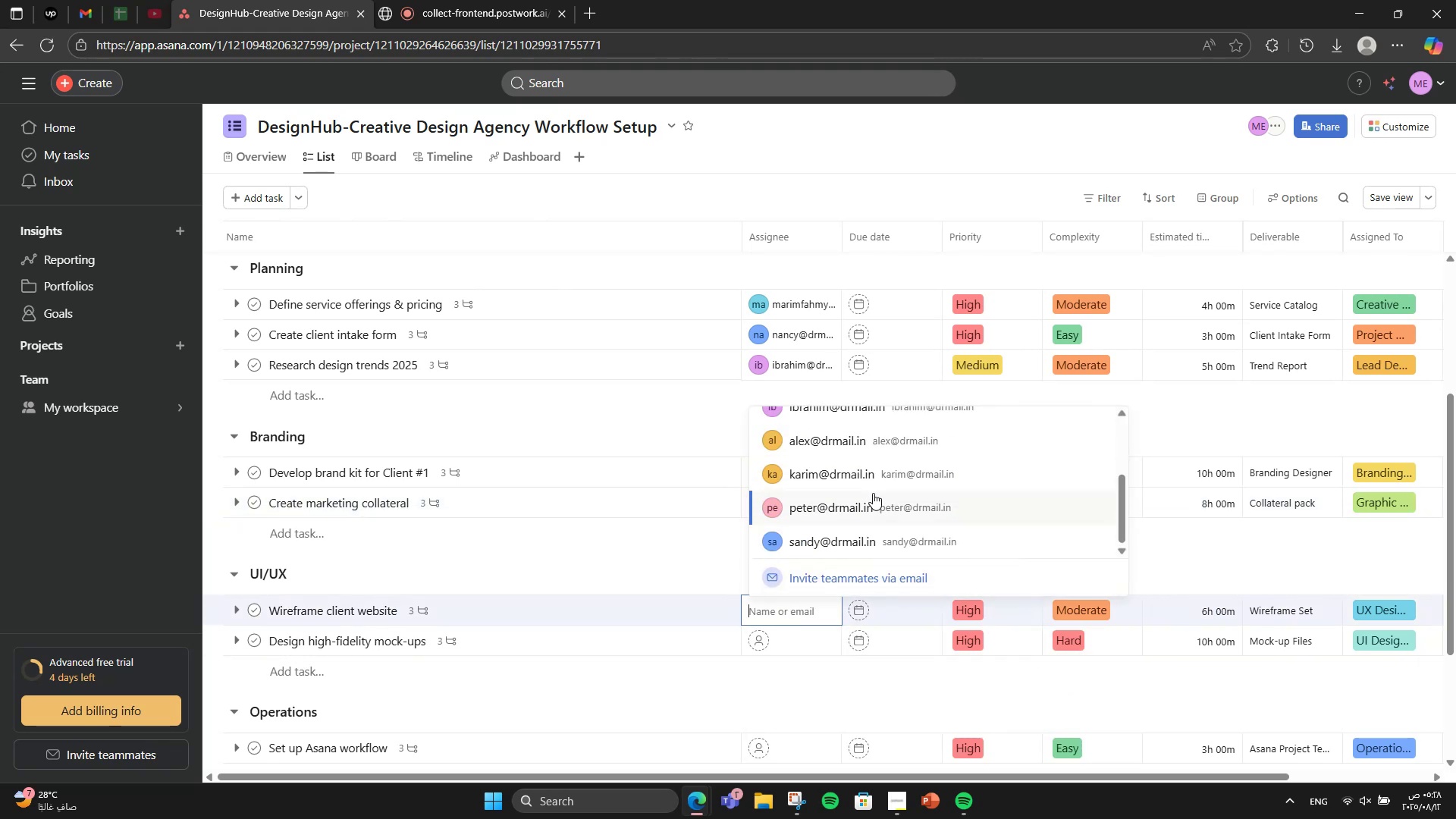 
left_click([864, 504])
 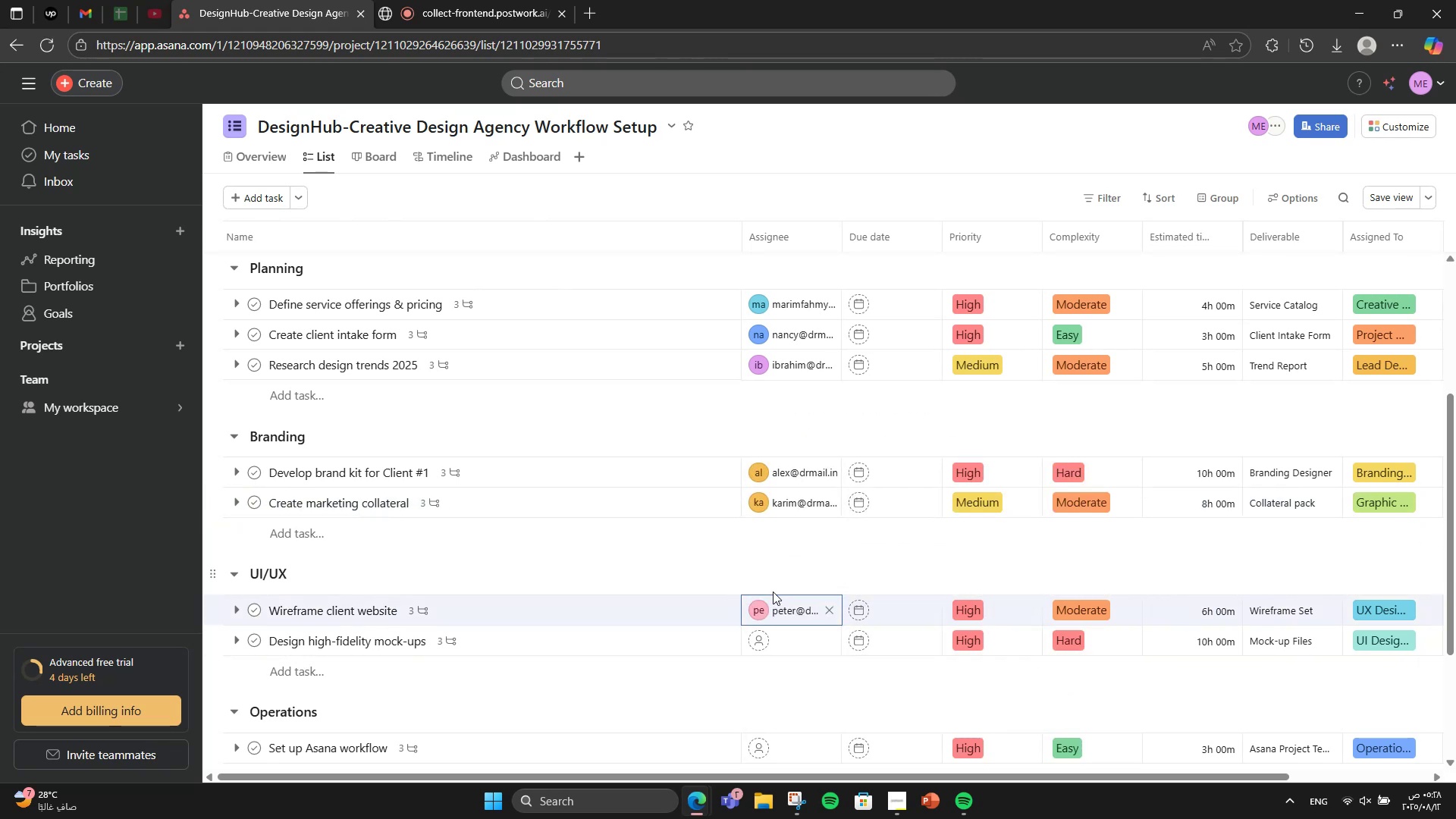 
scroll: coordinate [773, 592], scroll_direction: down, amount: 2.0
 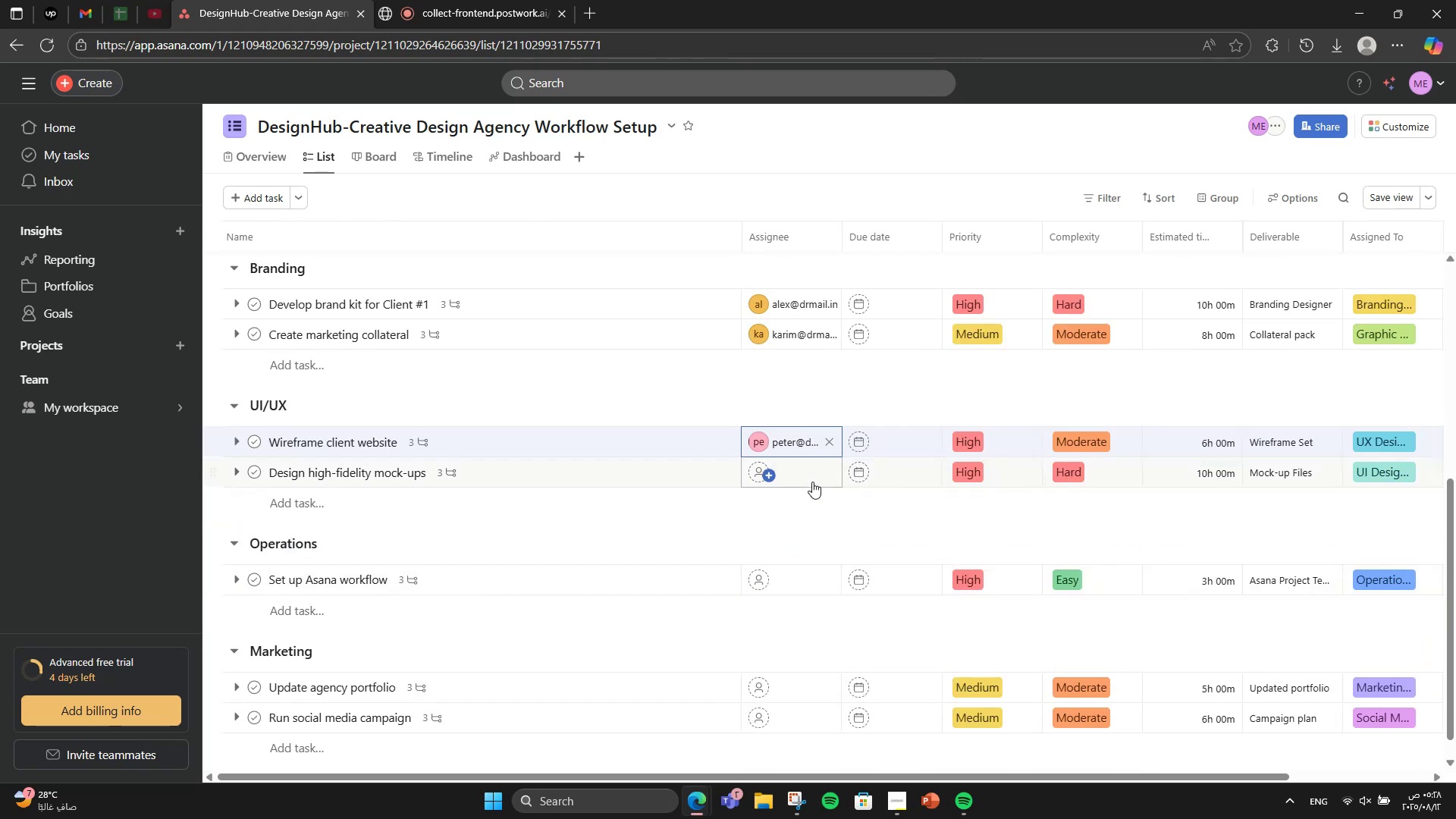 
left_click([812, 482])
 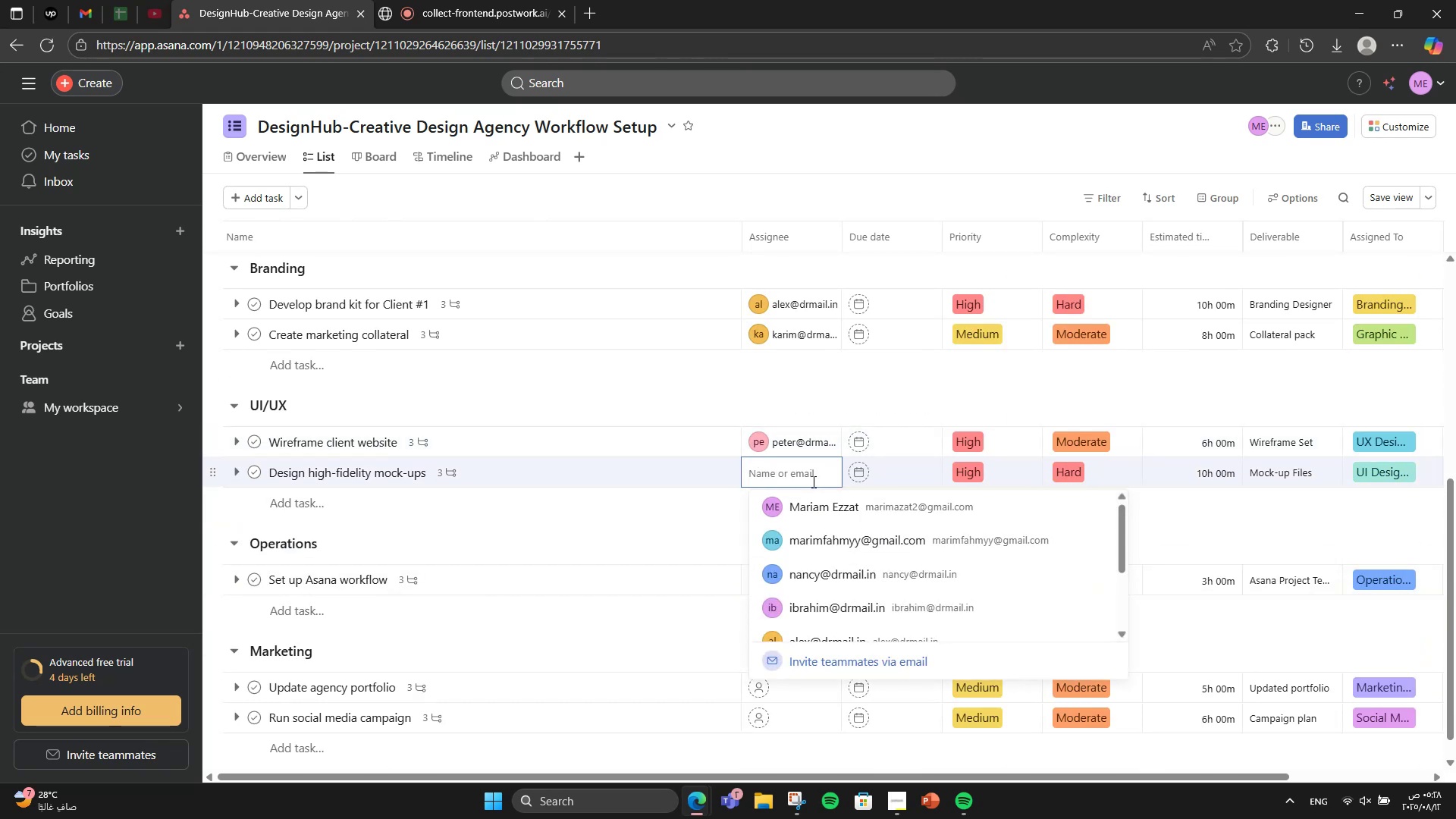 
wait(6.62)
 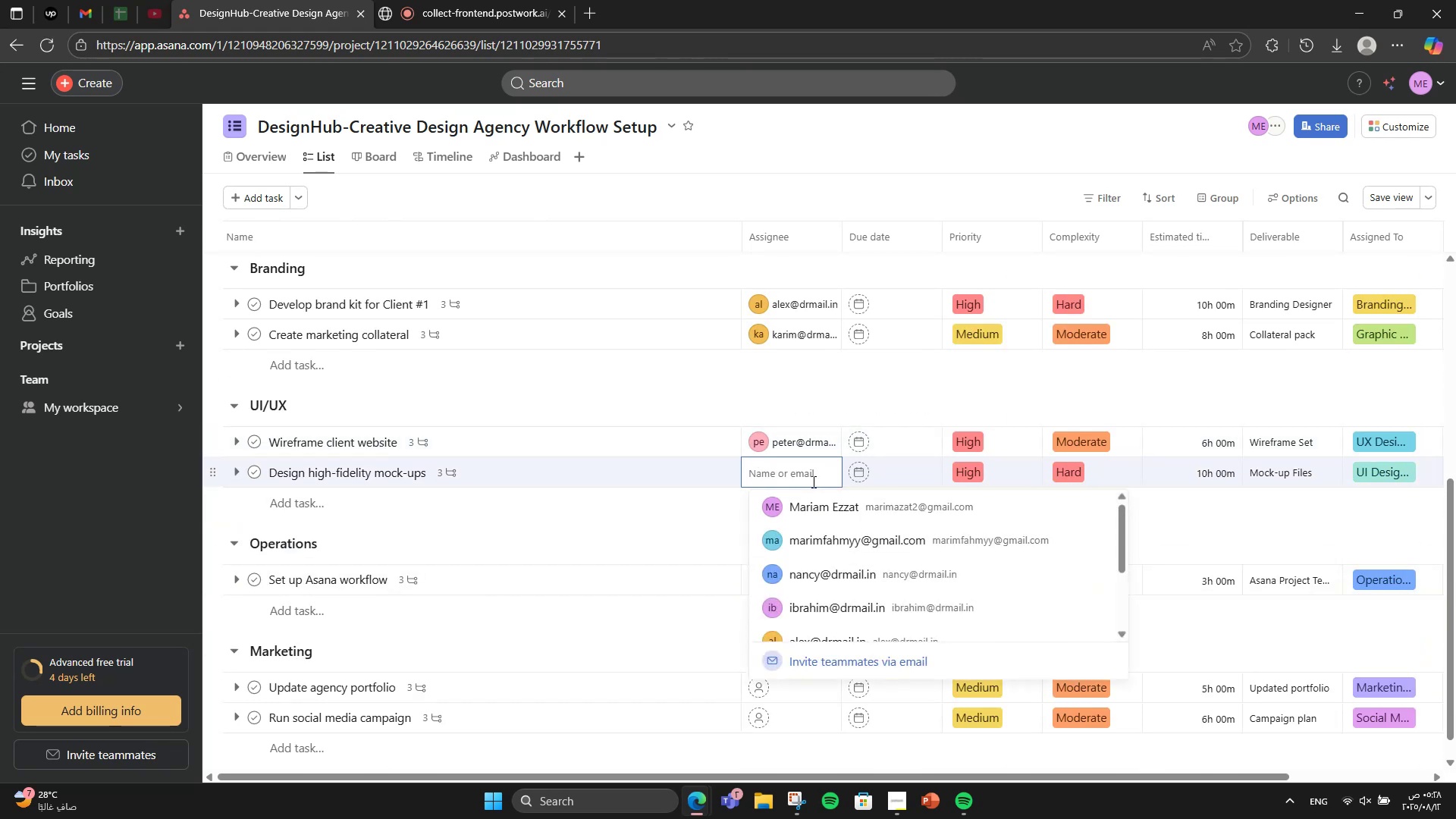 
scroll: coordinate [868, 618], scroll_direction: down, amount: 2.0
 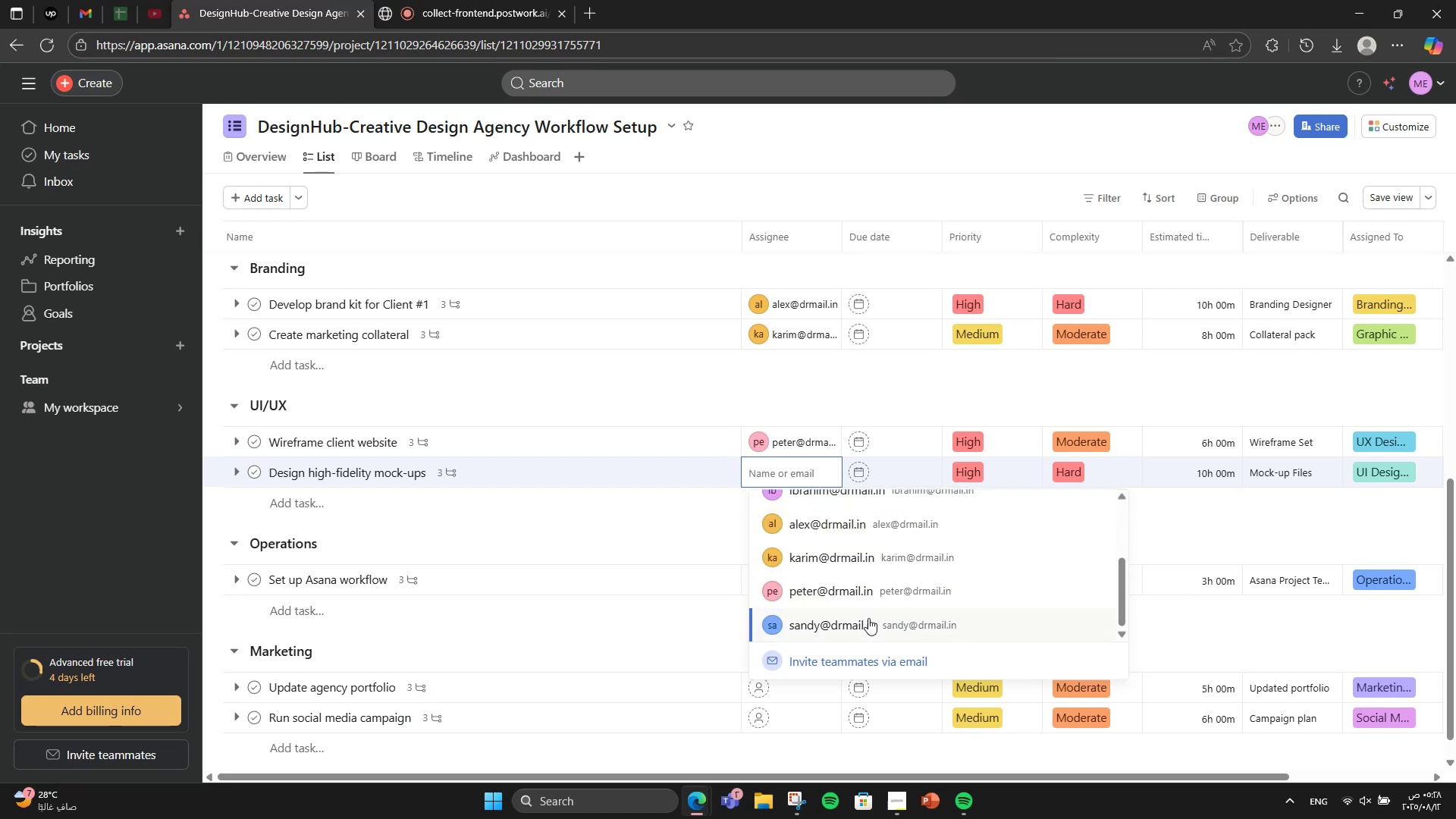 
left_click([868, 618])
 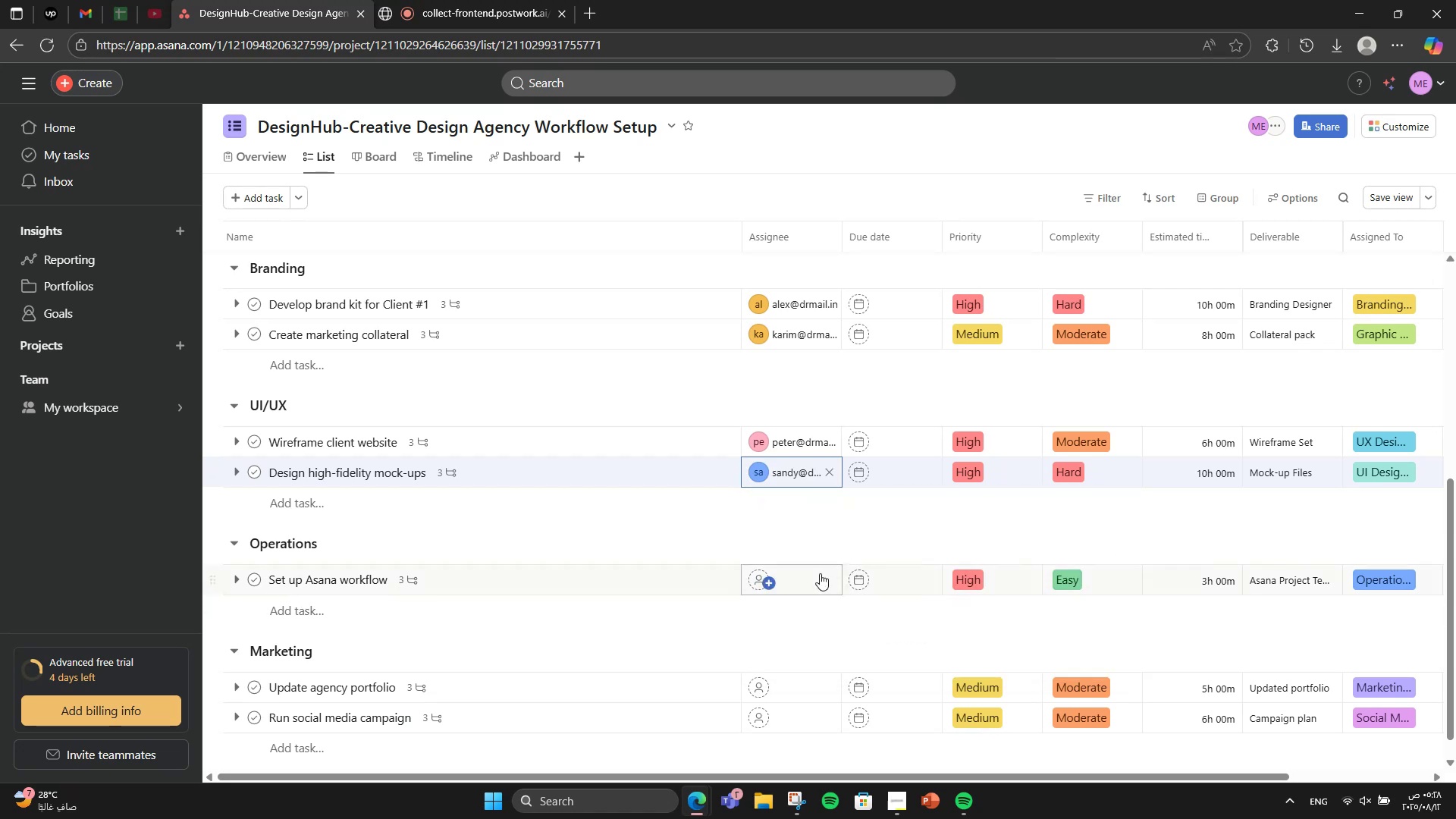 
left_click([816, 576])
 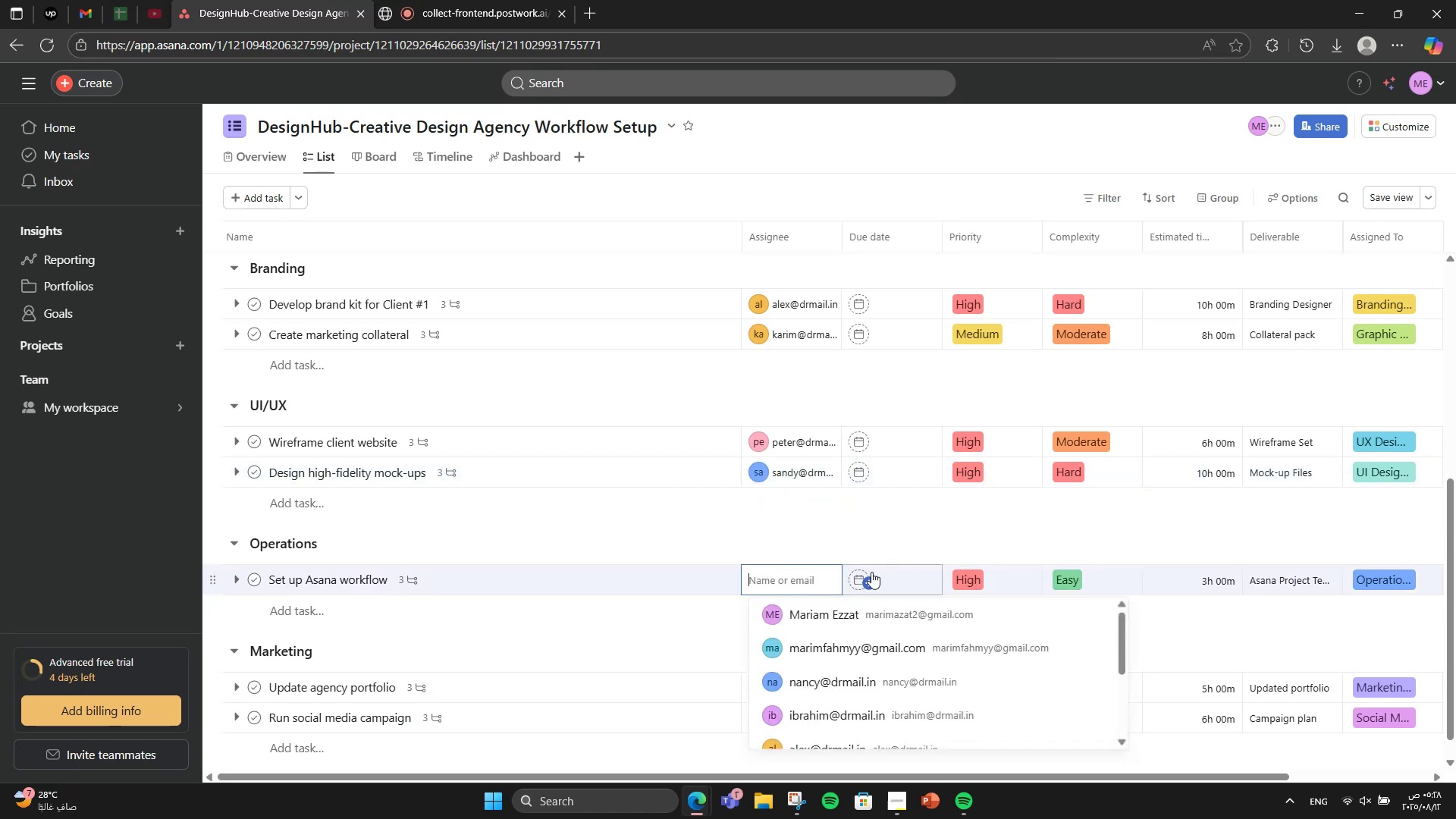 
scroll: coordinate [864, 676], scroll_direction: down, amount: 8.0
 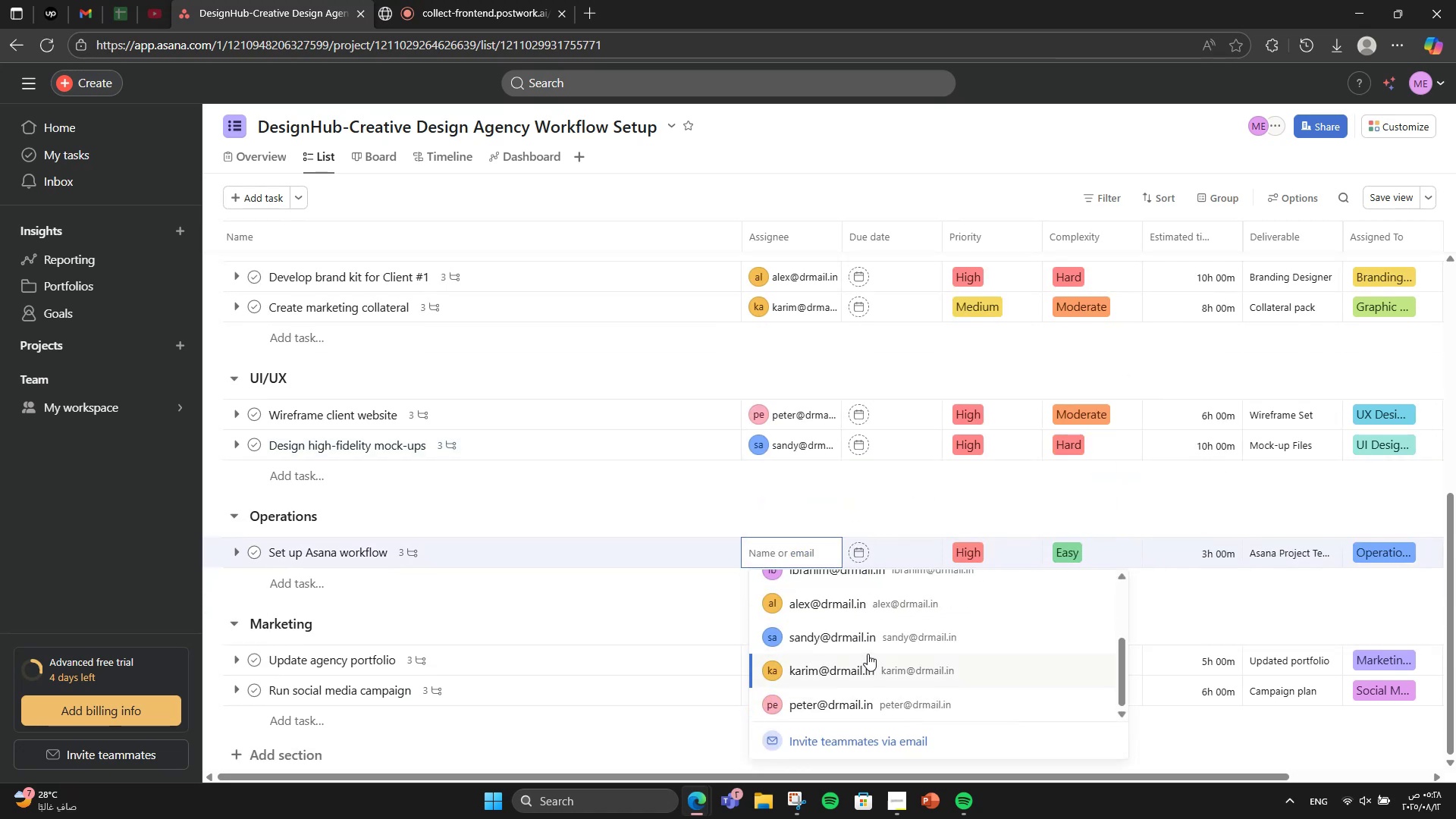 
left_click([868, 651])
 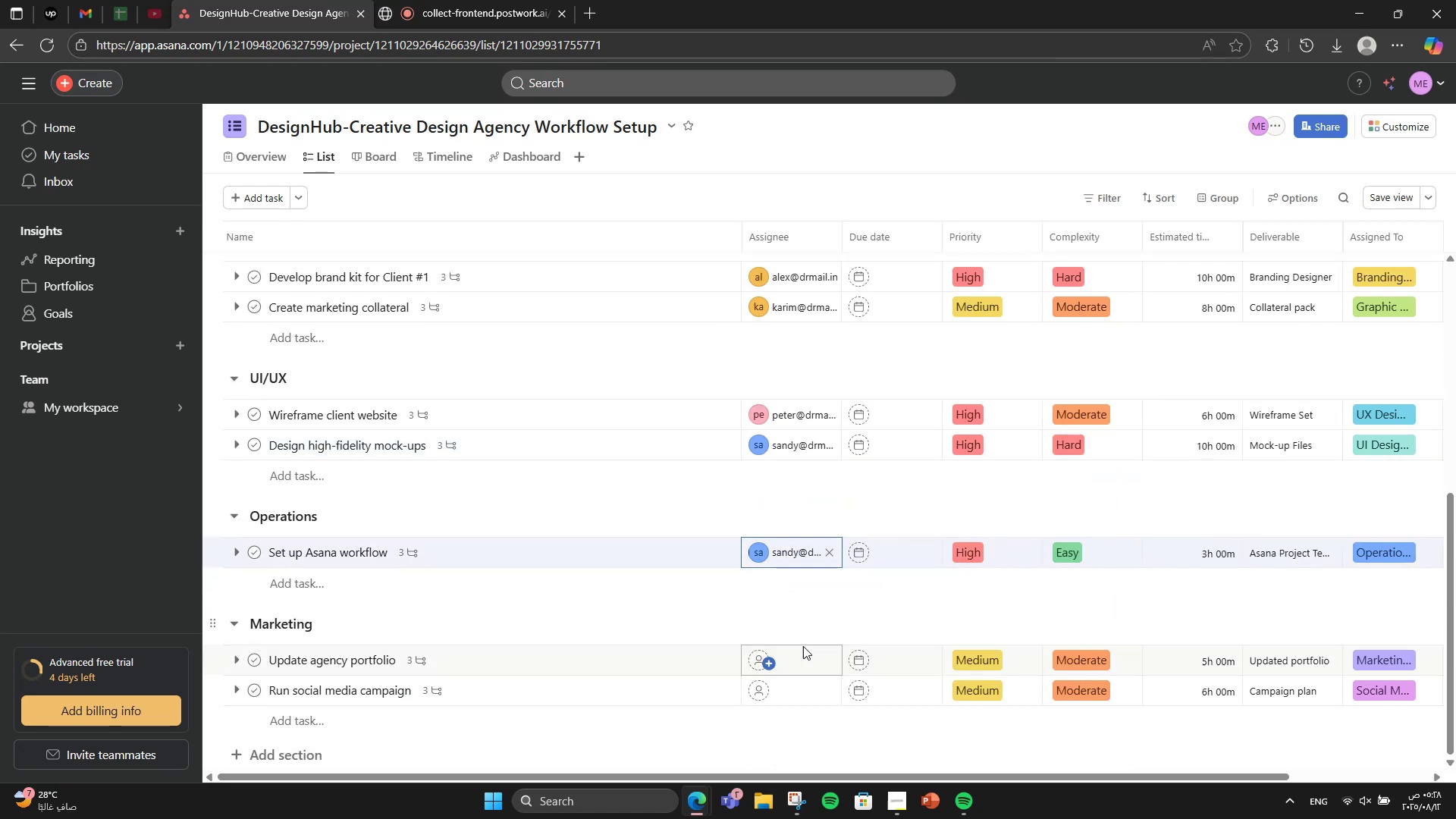 
left_click([777, 664])
 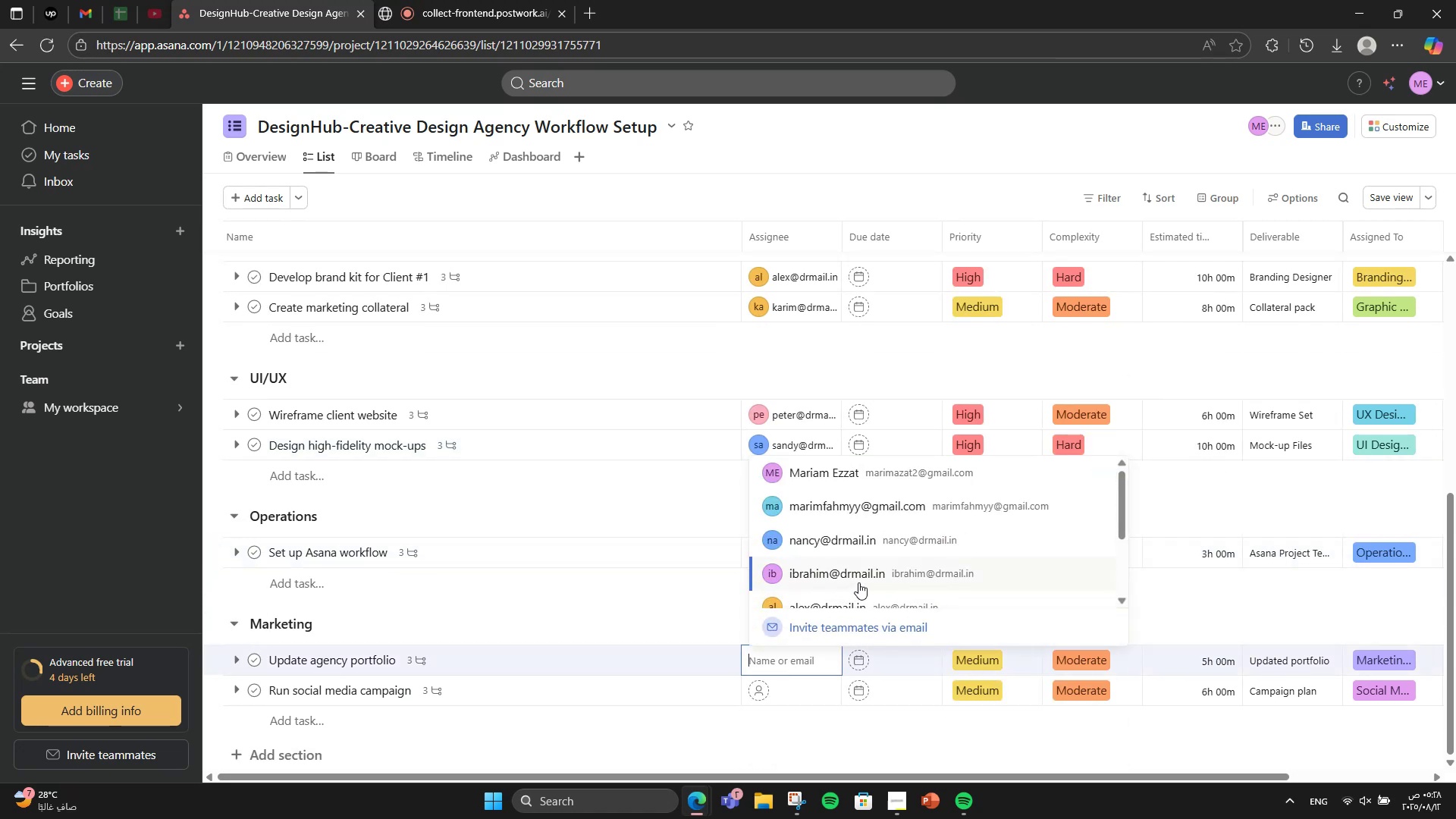 
left_click([862, 558])
 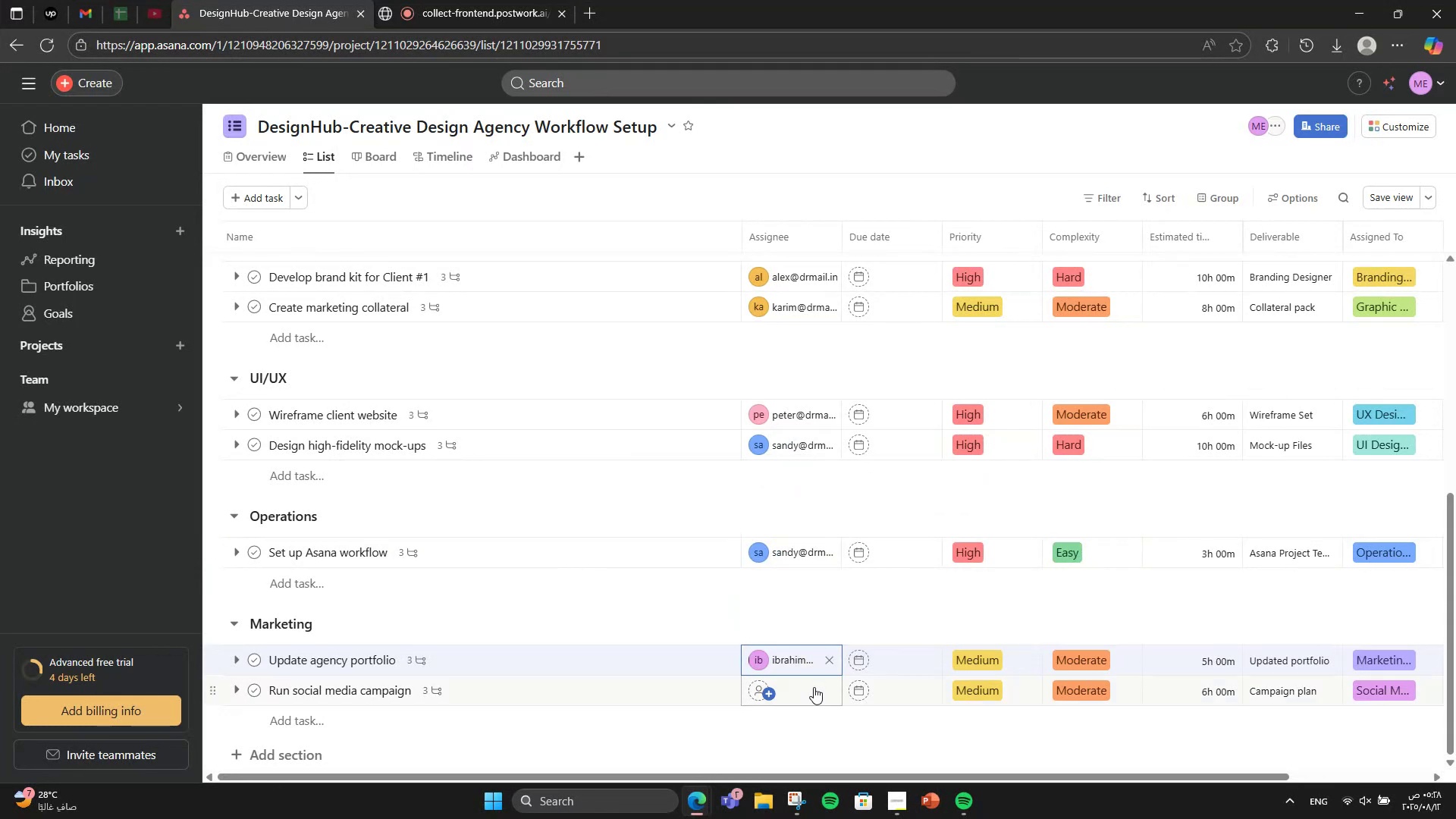 
left_click([814, 687])
 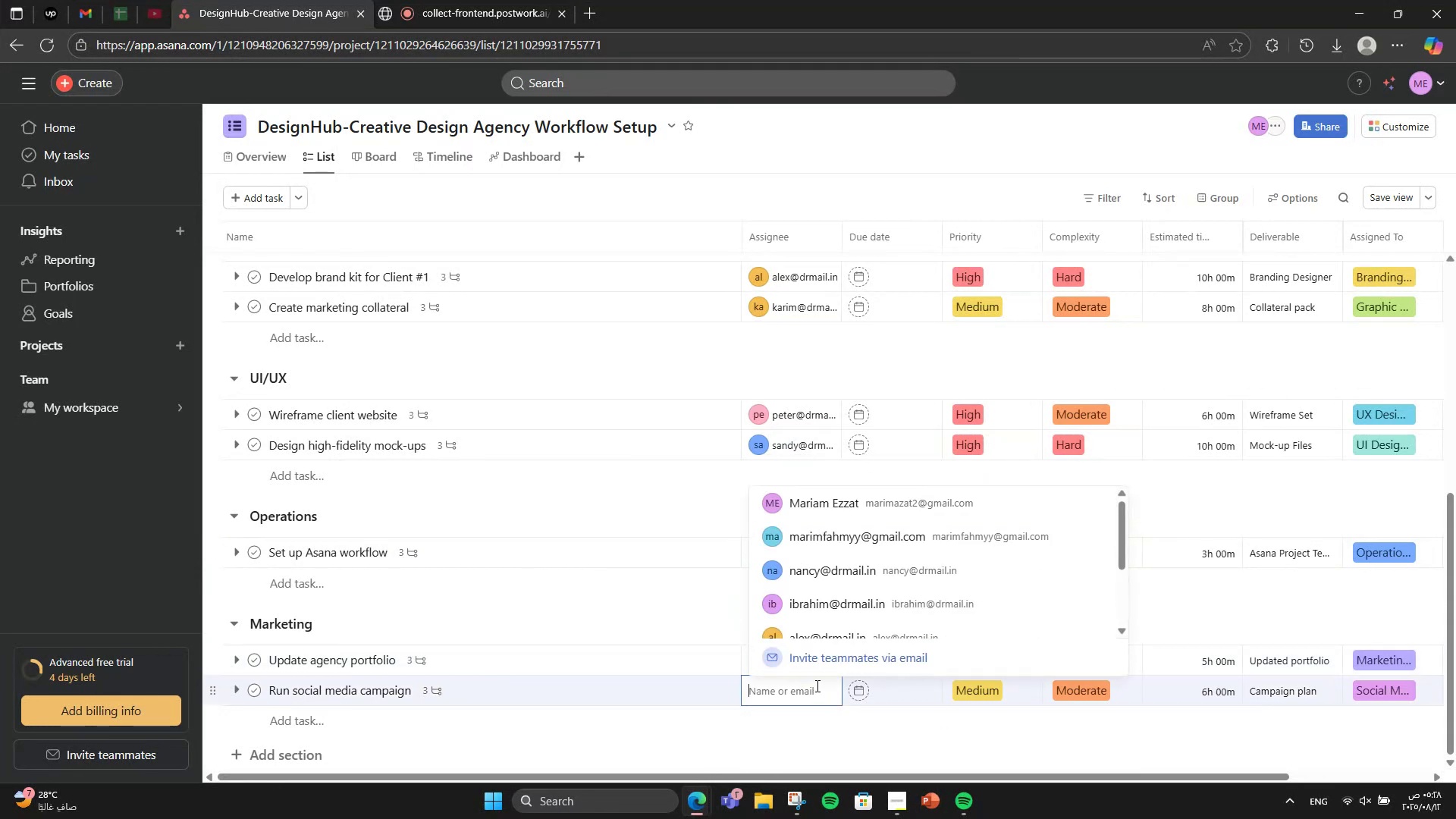 
scroll: coordinate [884, 604], scroll_direction: down, amount: 1.0
 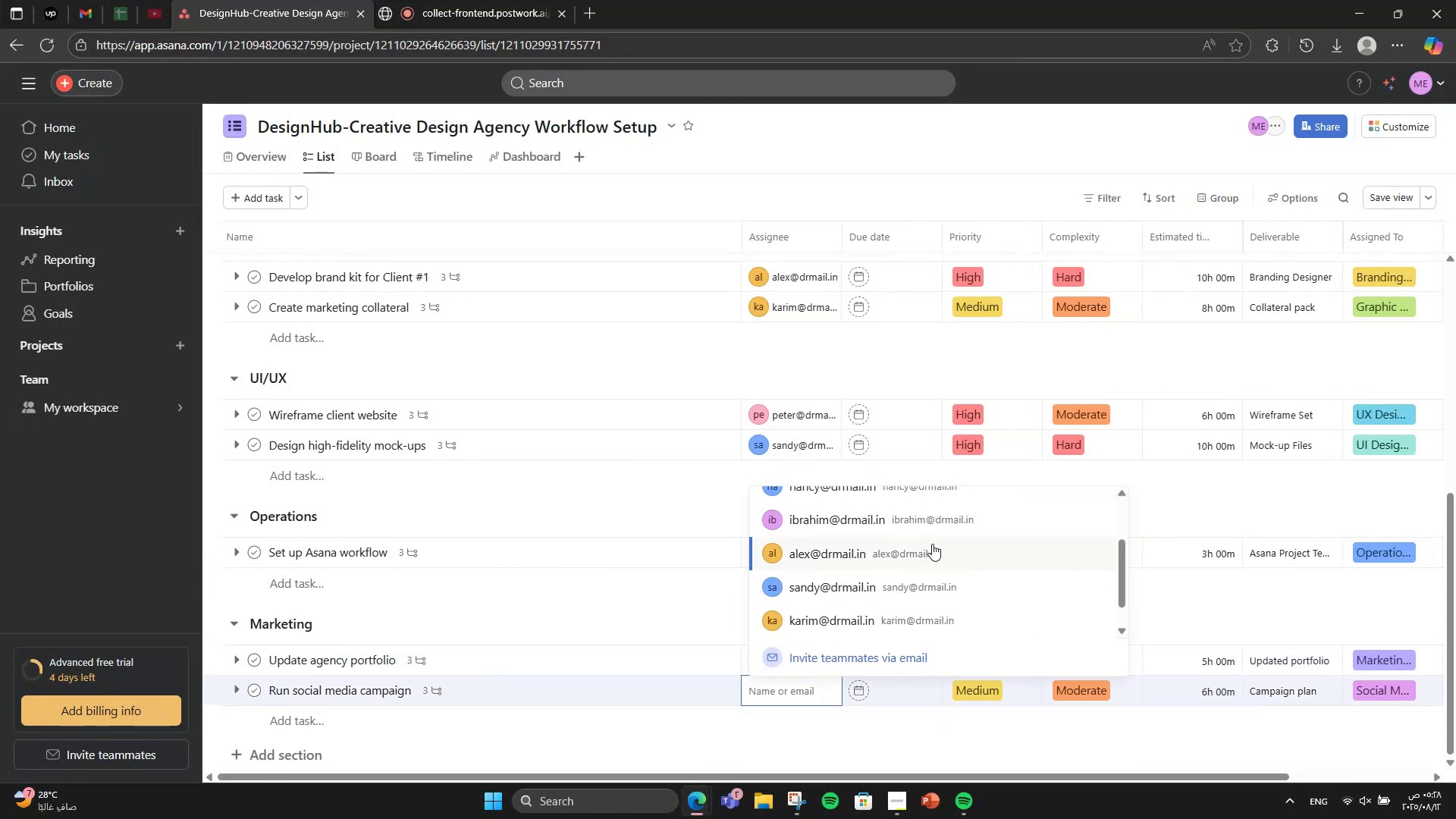 
left_click([932, 544])
 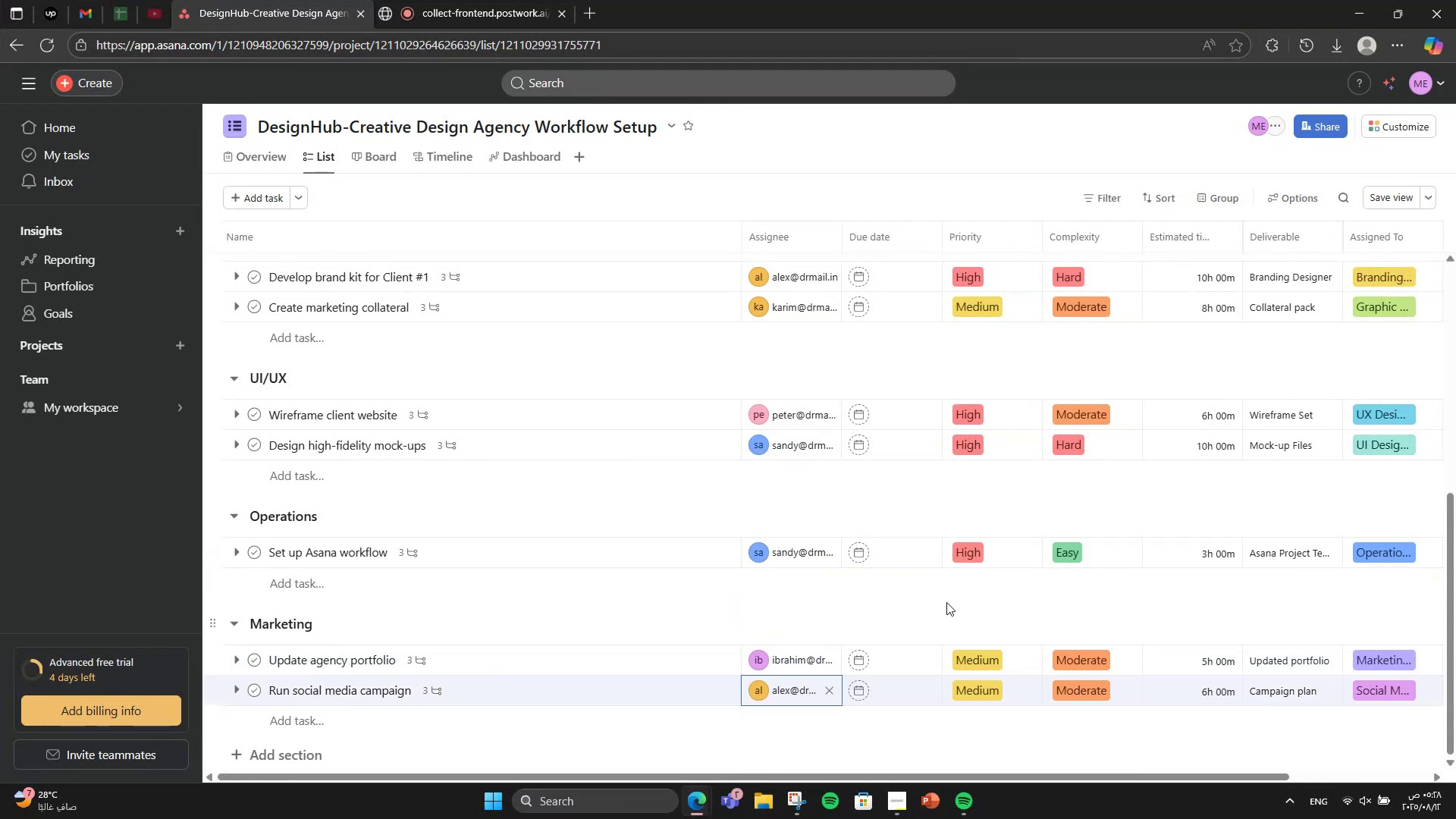 
mouse_move([979, 541])
 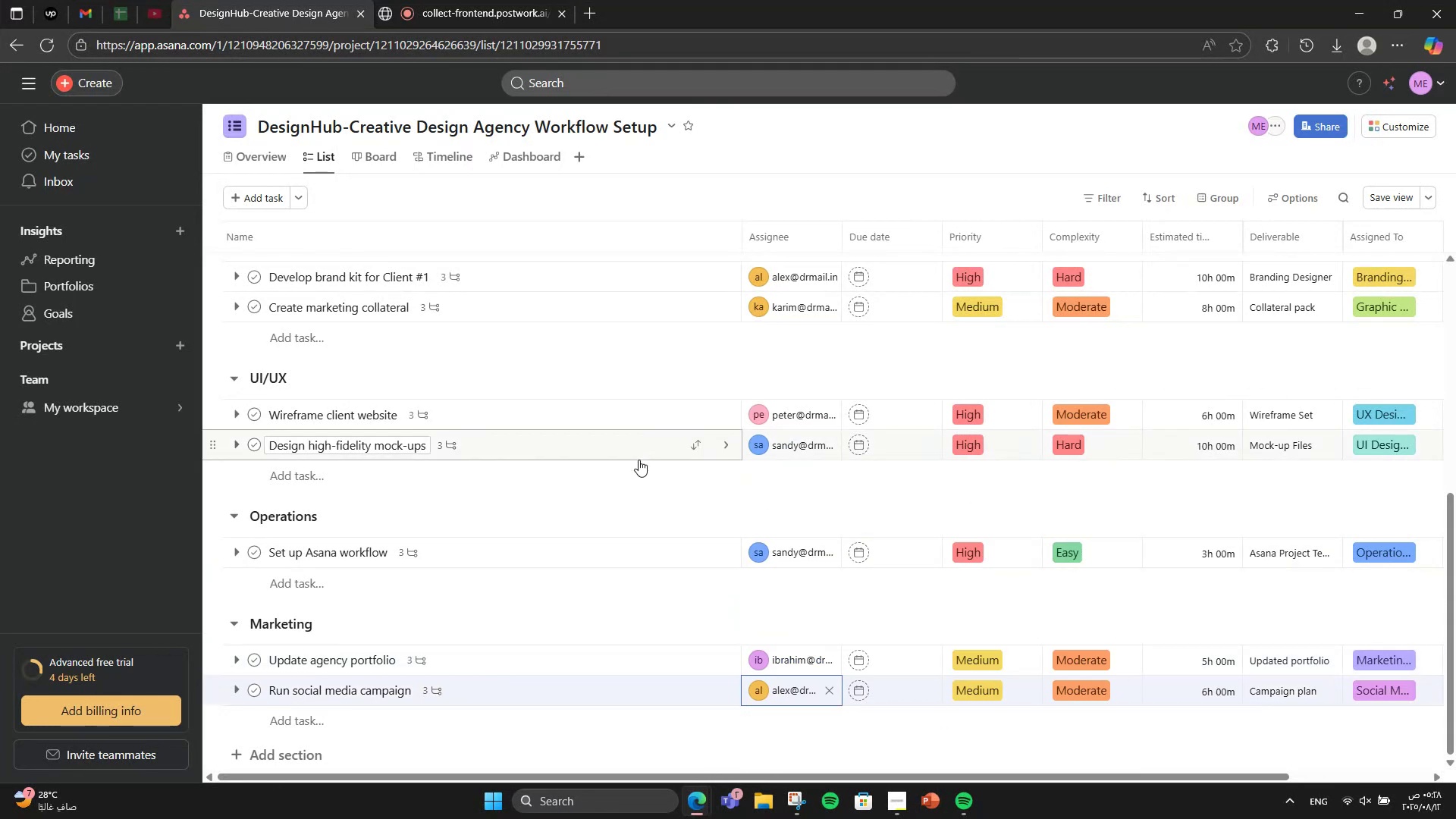 
left_click([589, 490])
 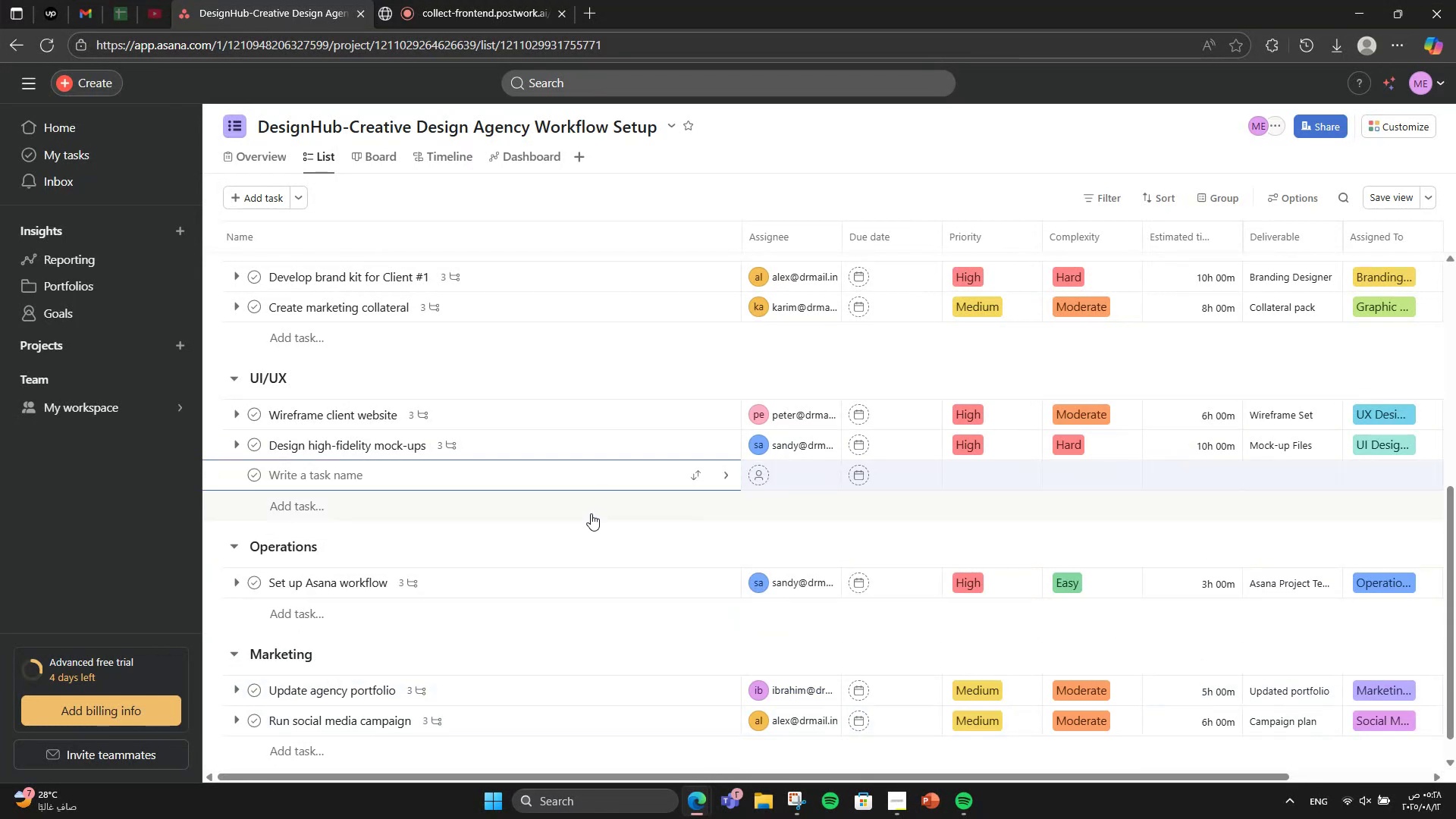 
left_click([585, 529])
 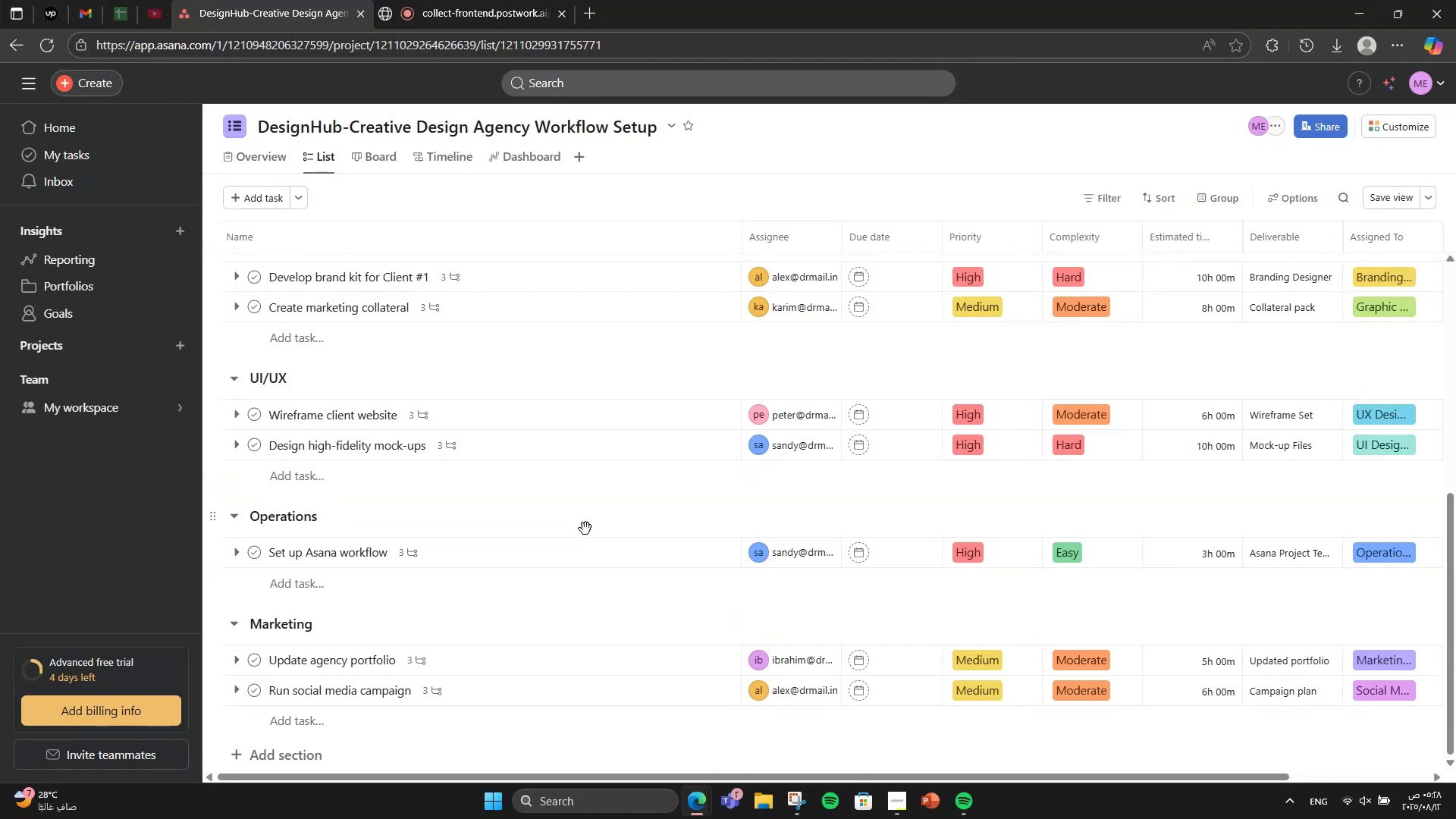 
scroll: coordinate [585, 529], scroll_direction: up, amount: 3.0
 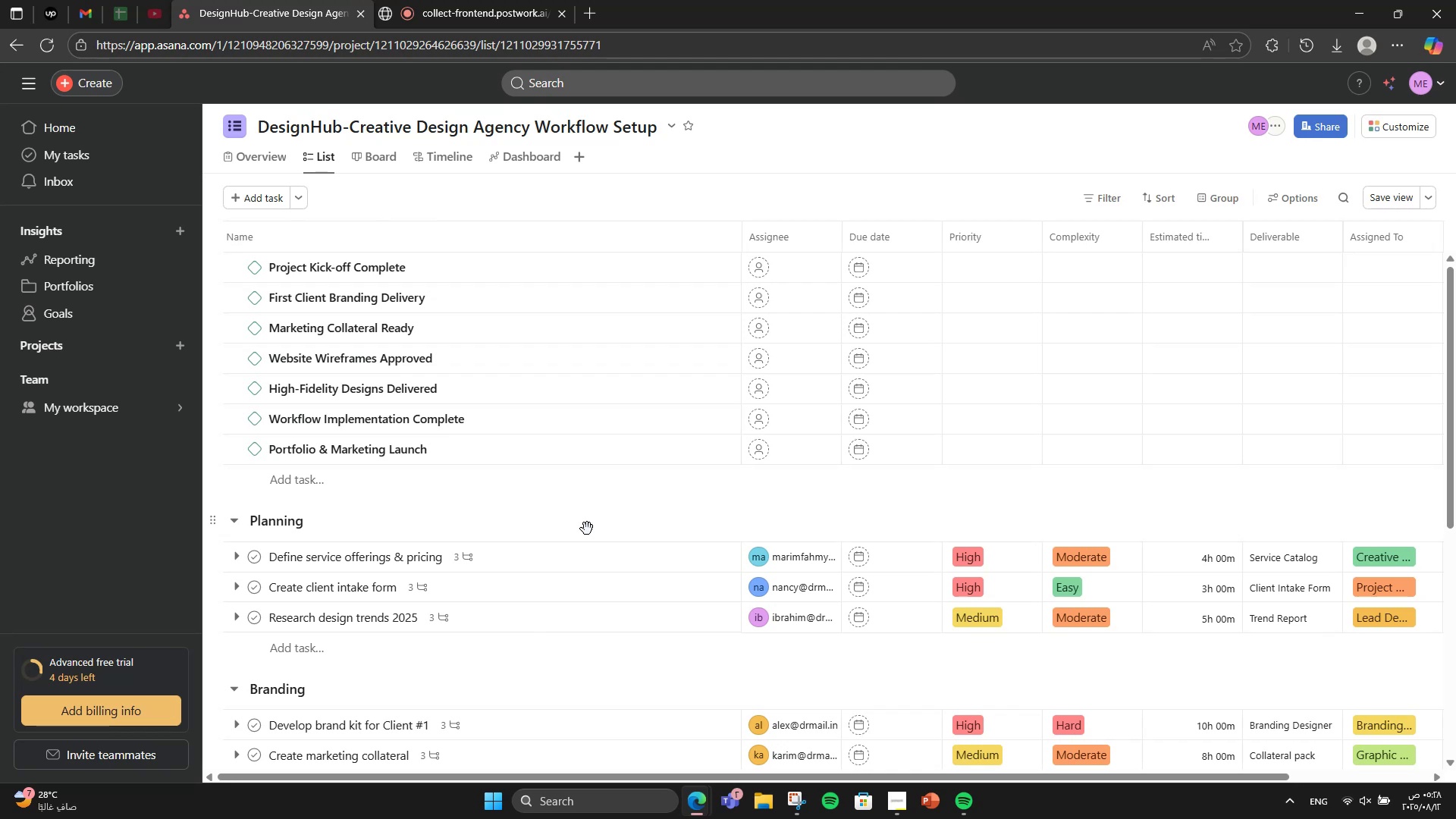 
wait(14.19)
 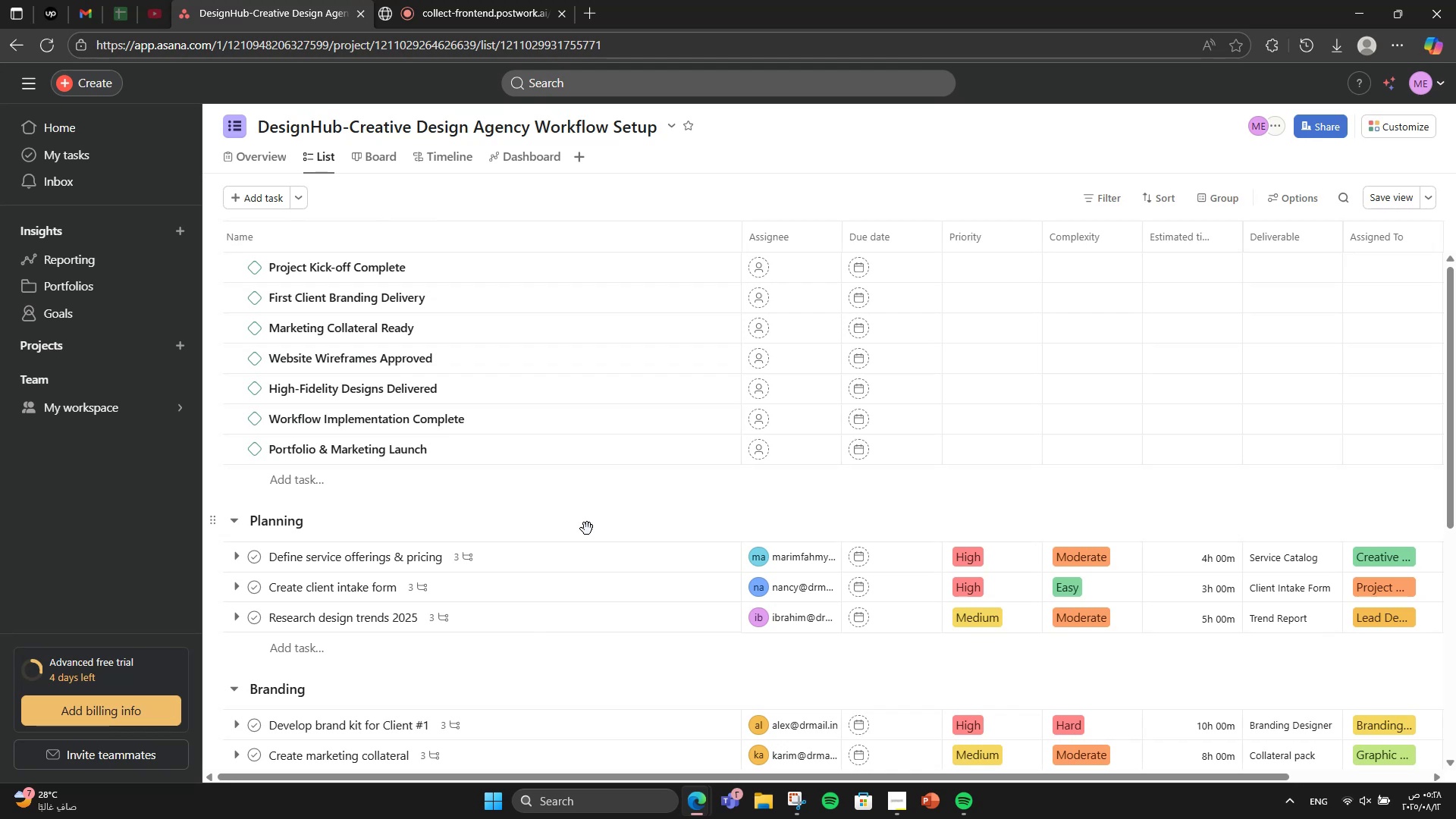 
scroll: coordinate [525, 538], scroll_direction: up, amount: 3.0
 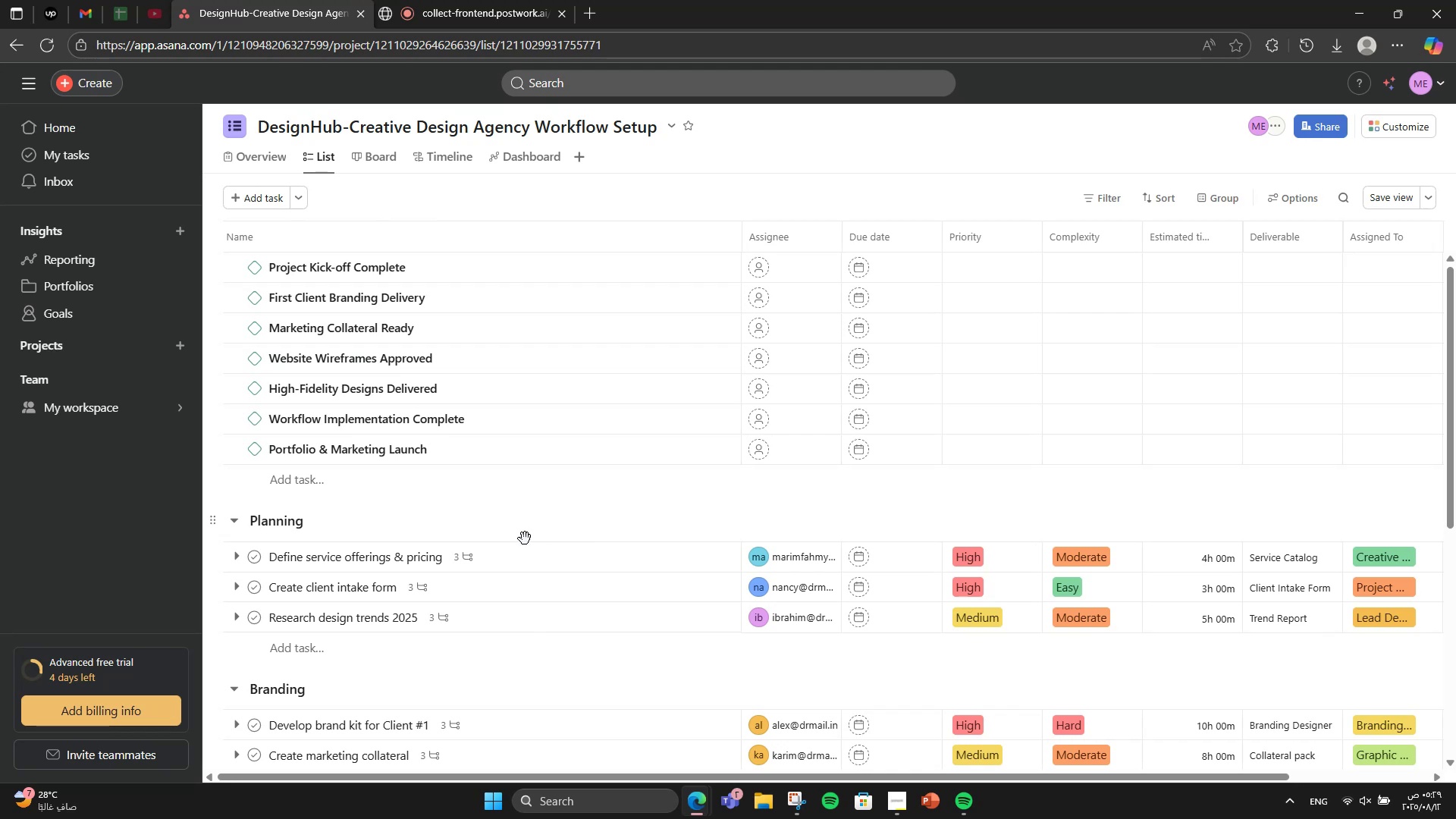 
wait(11.42)
 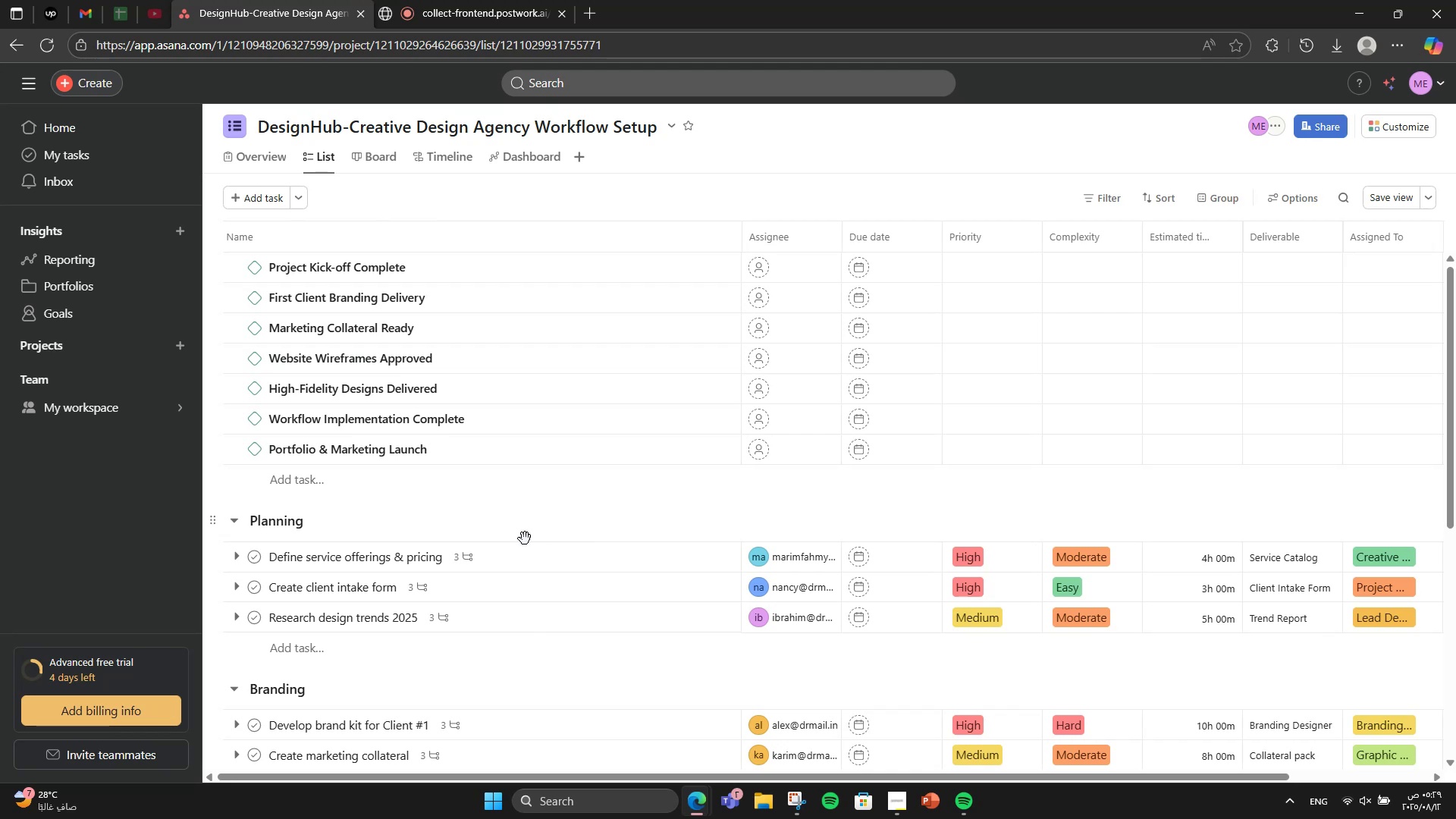 
scroll: coordinate [600, 567], scroll_direction: up, amount: 4.0
 